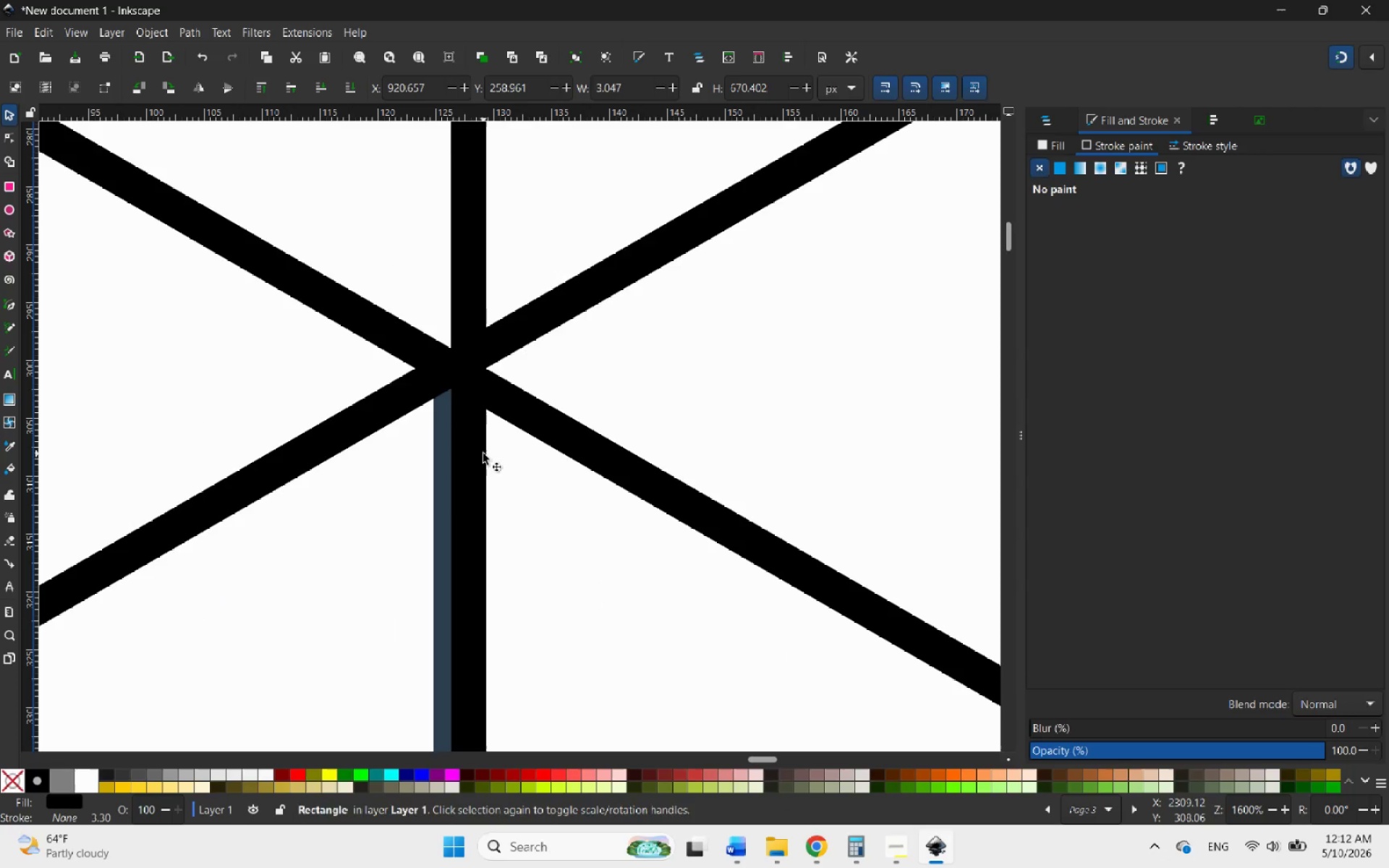 
left_click_drag(start_coordinate=[481, 454], to_coordinate=[462, 454])
 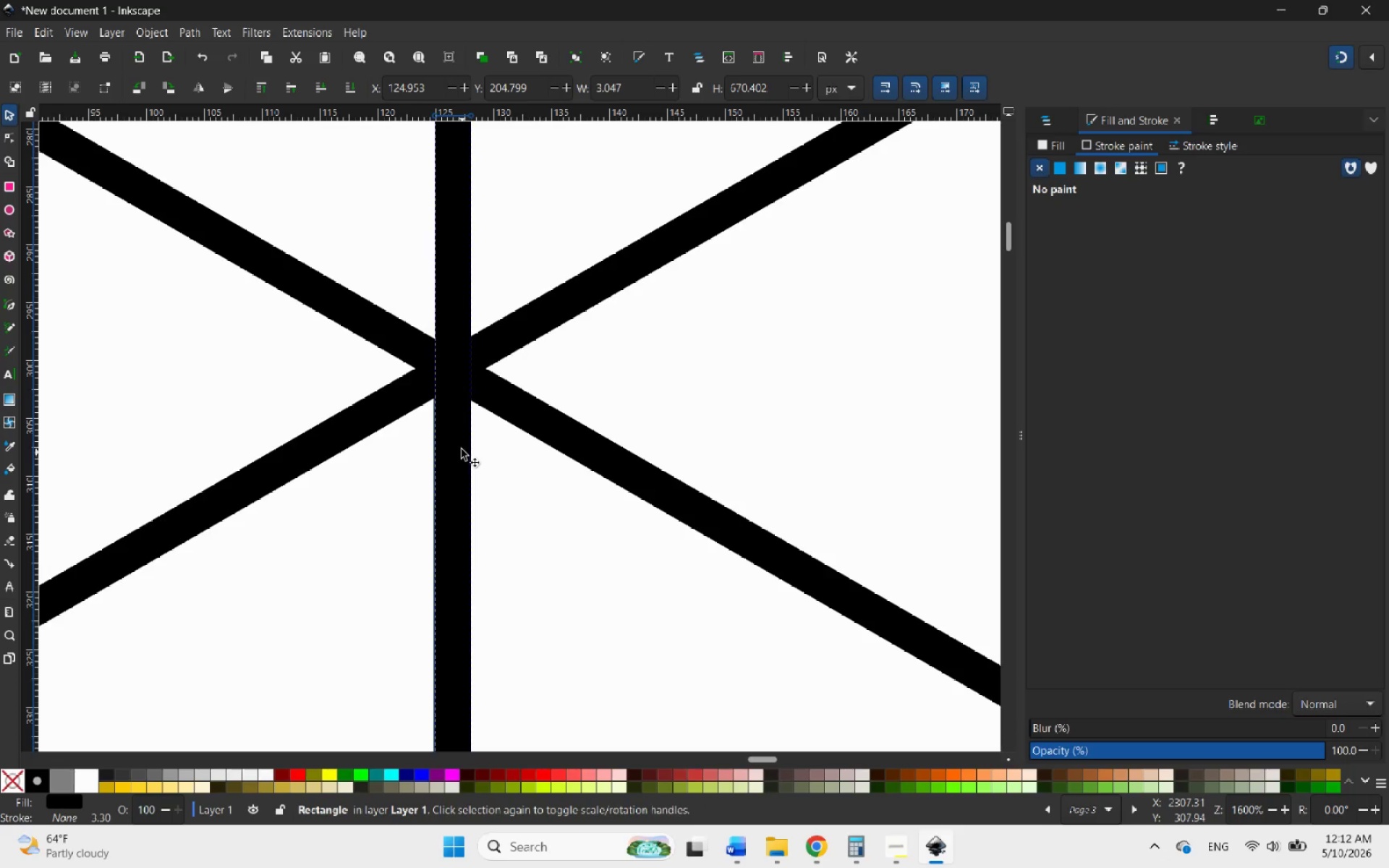 
hold_key(key=ControlLeft, duration=3.17)
scroll: coordinate [392, 373], scroll_direction: down, amount: 10.0
 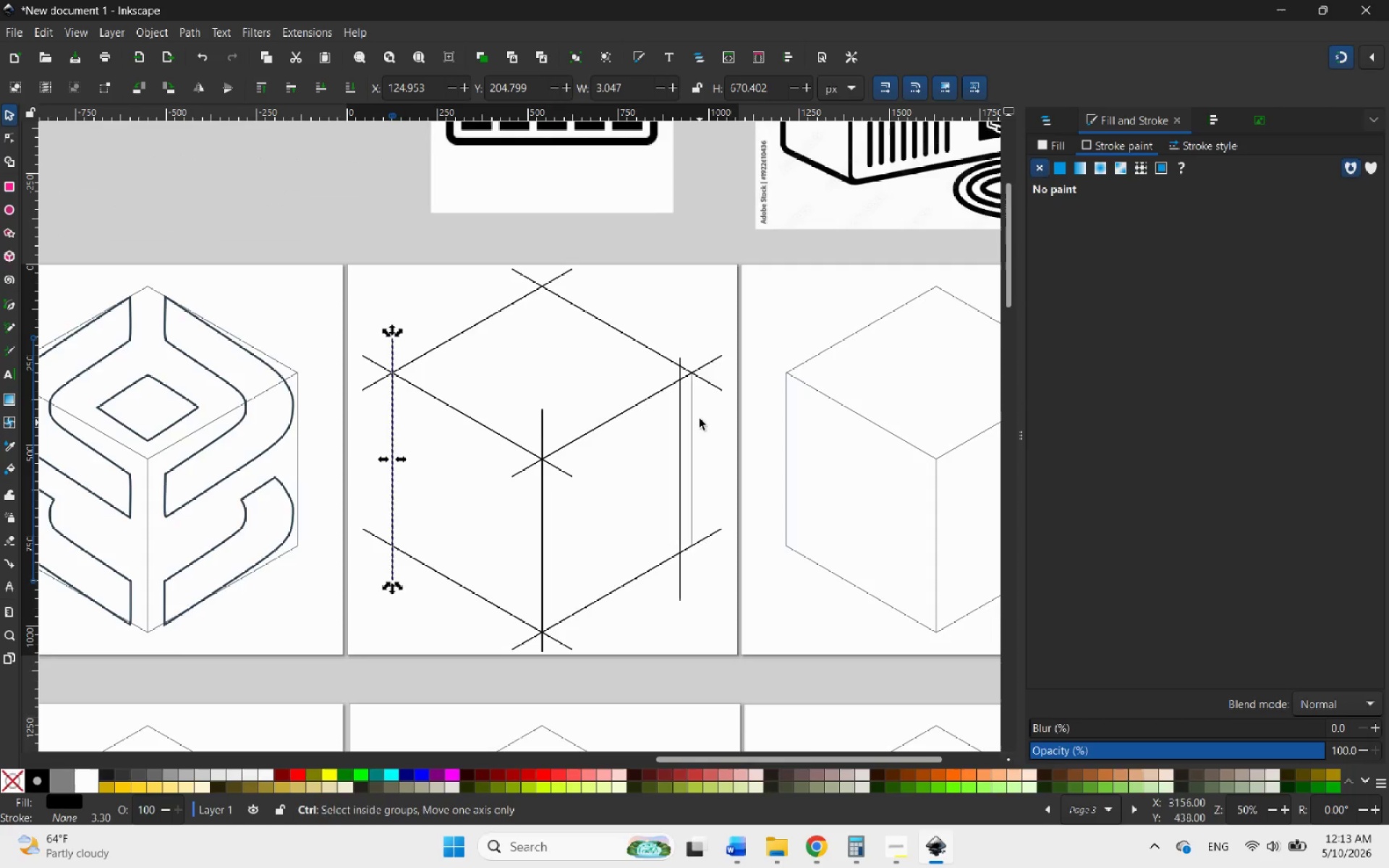 
scroll: coordinate [665, 369], scroll_direction: up, amount: 9.0
 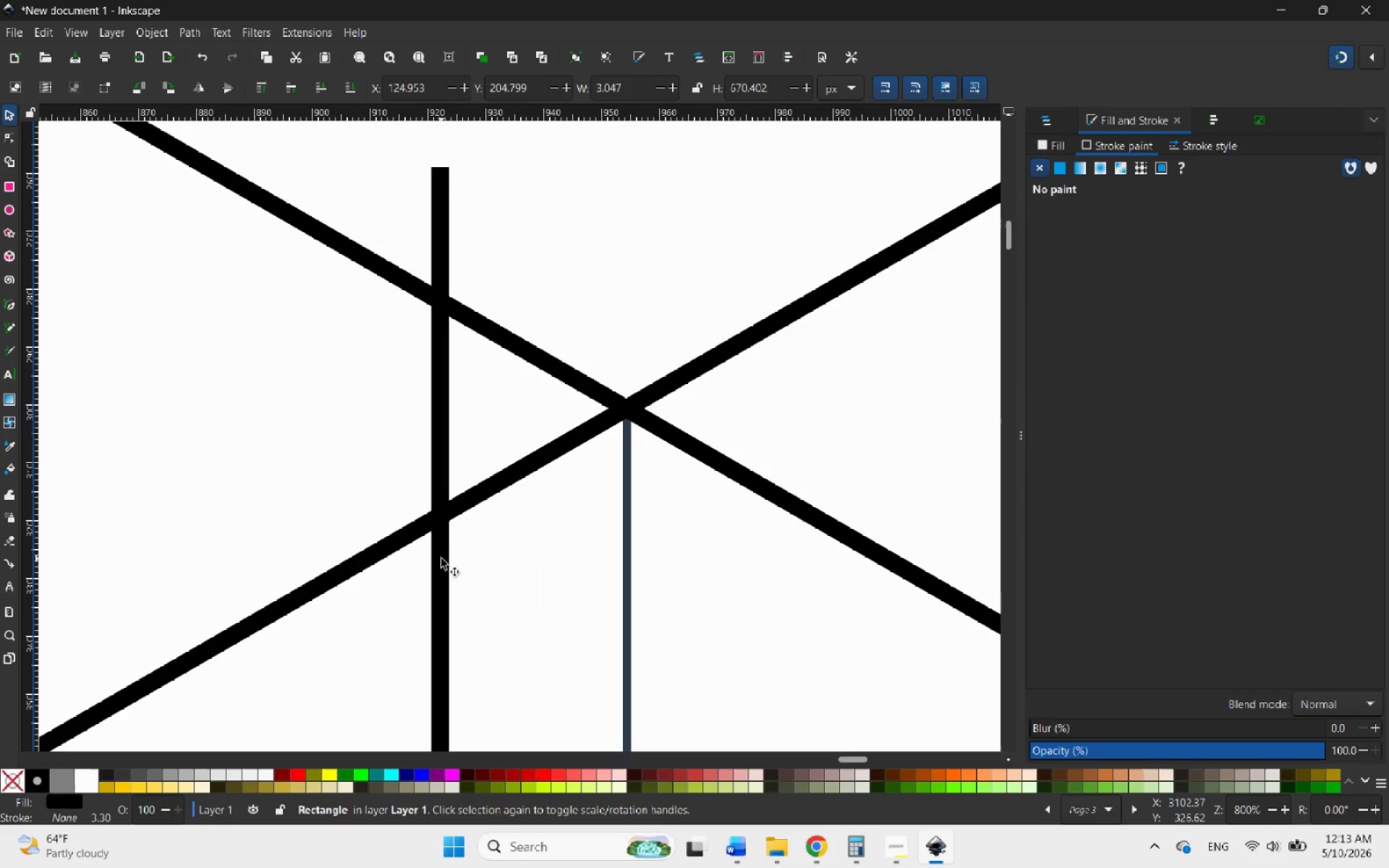 
left_click_drag(start_coordinate=[440, 559], to_coordinate=[631, 496])
 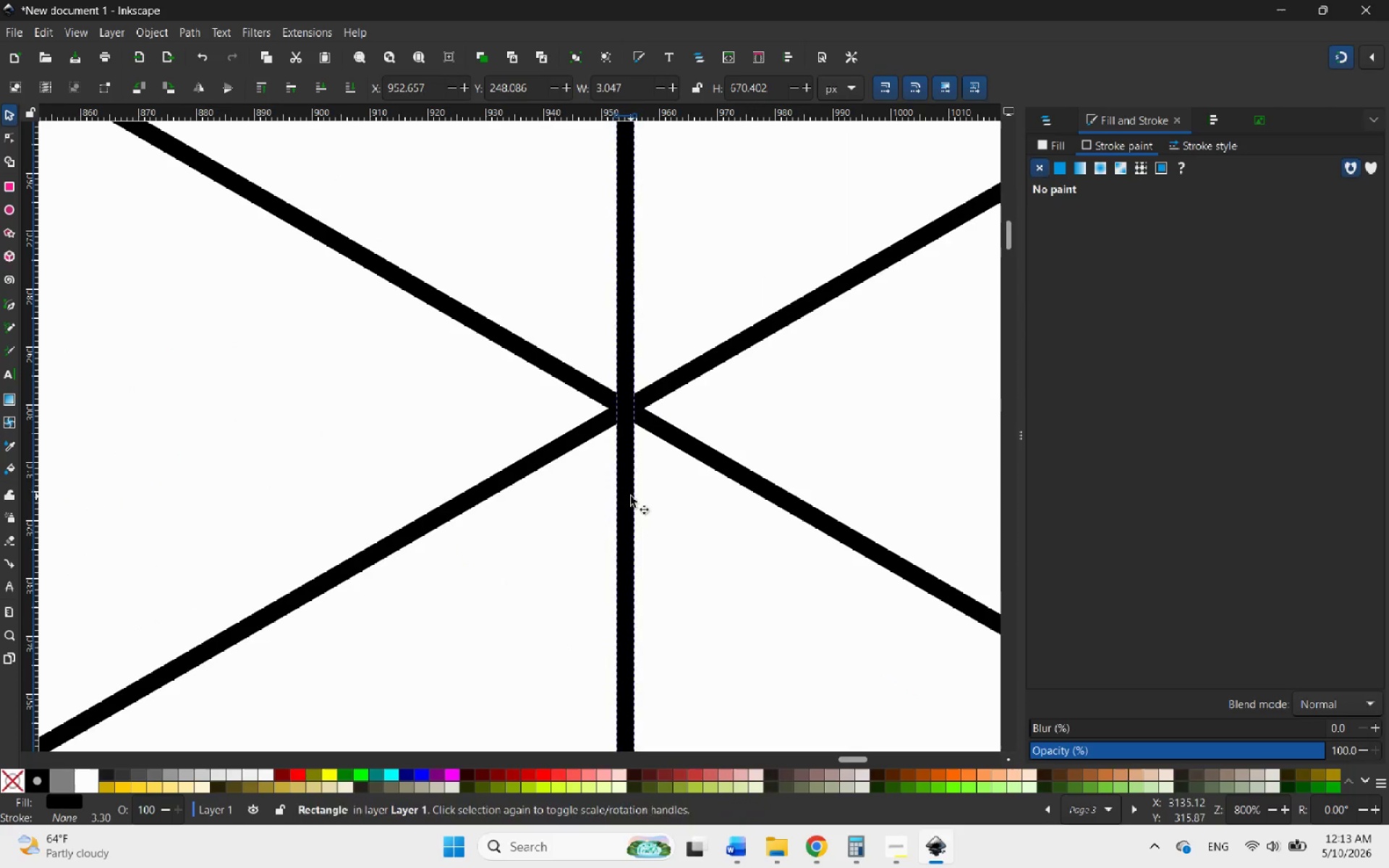 
hold_key(key=ControlLeft, duration=0.56)
 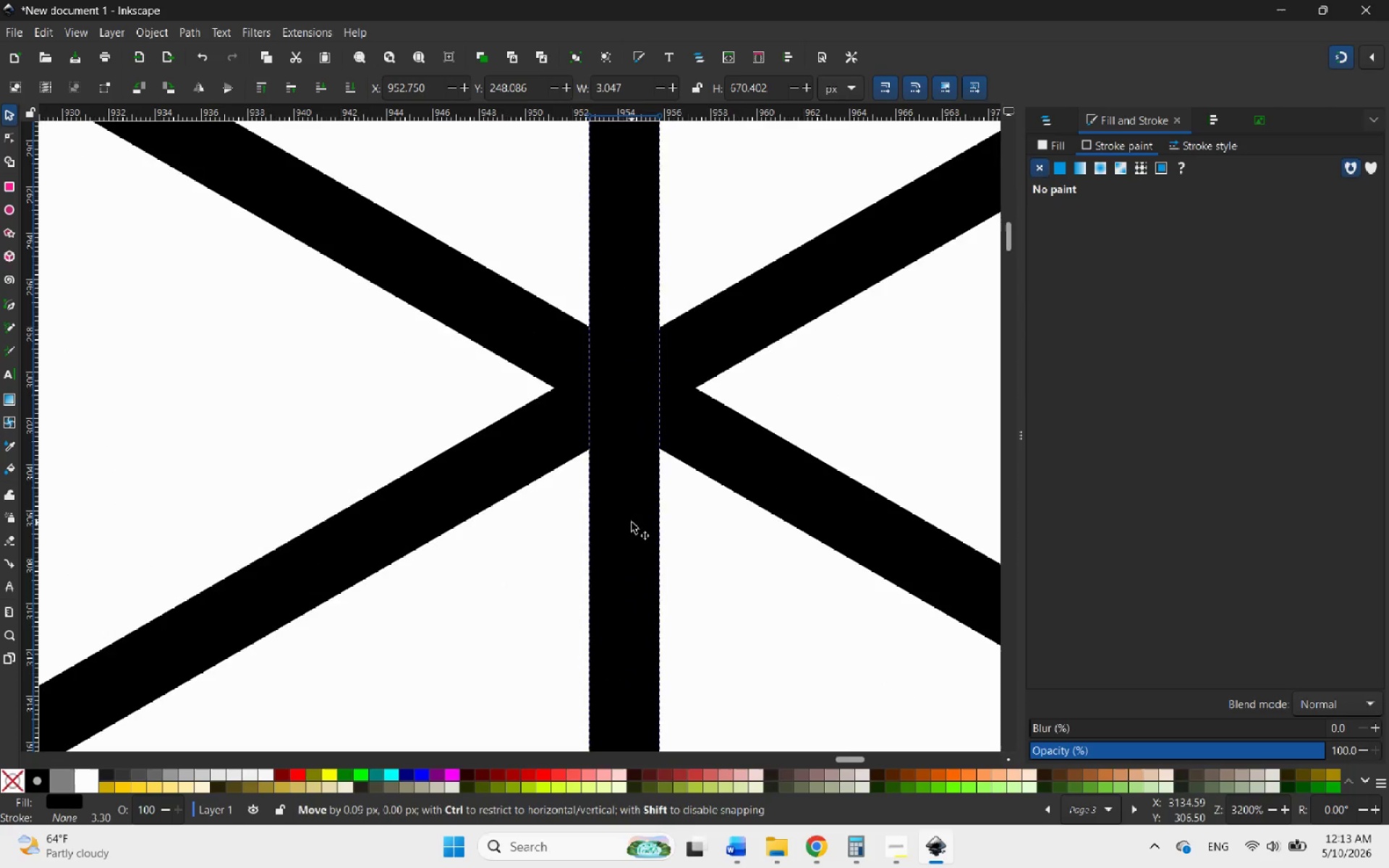 
left_click_drag(start_coordinate=[625, 523], to_coordinate=[632, 522])
 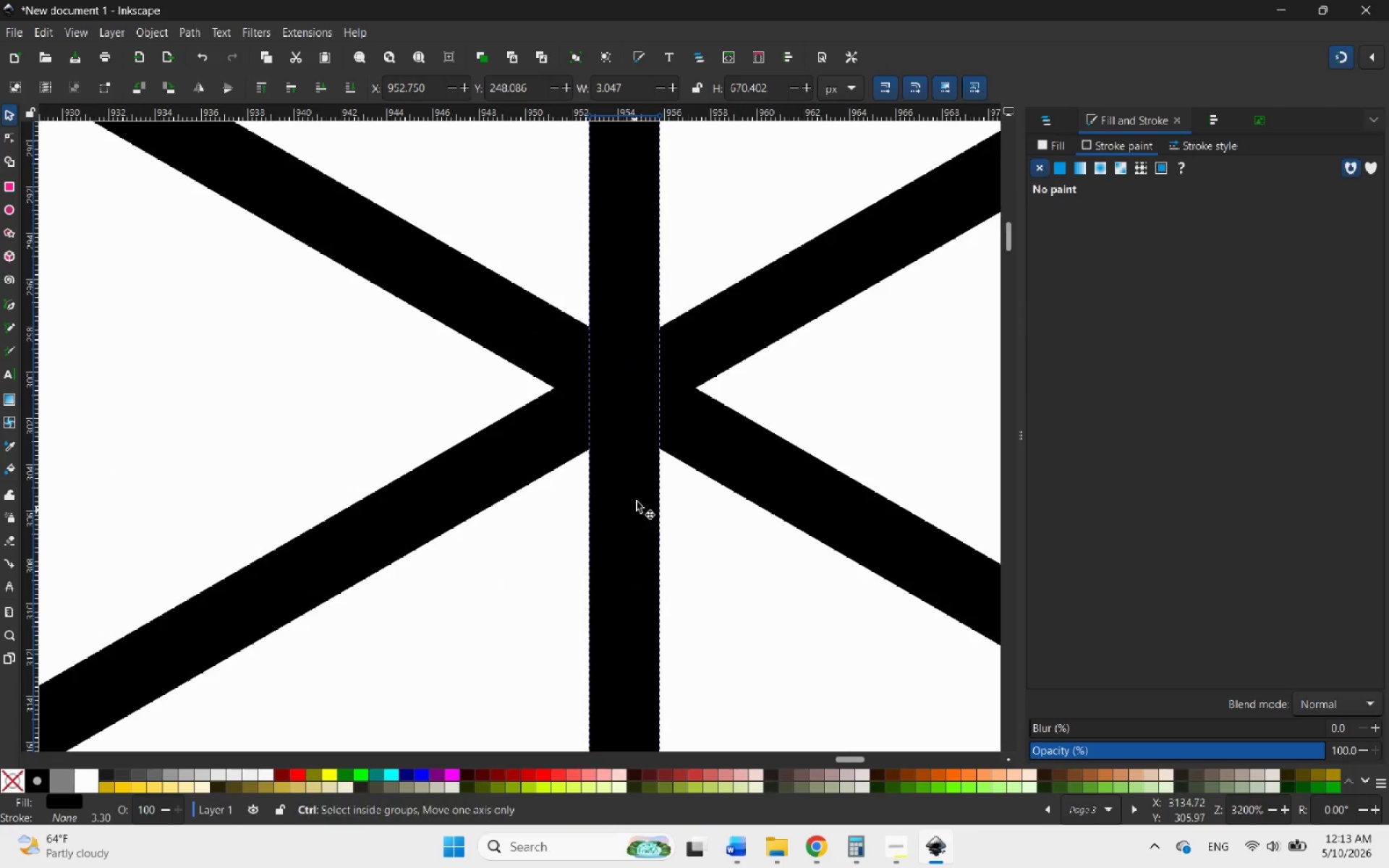 
scroll: coordinate [626, 414], scroll_direction: up, amount: 4.0
 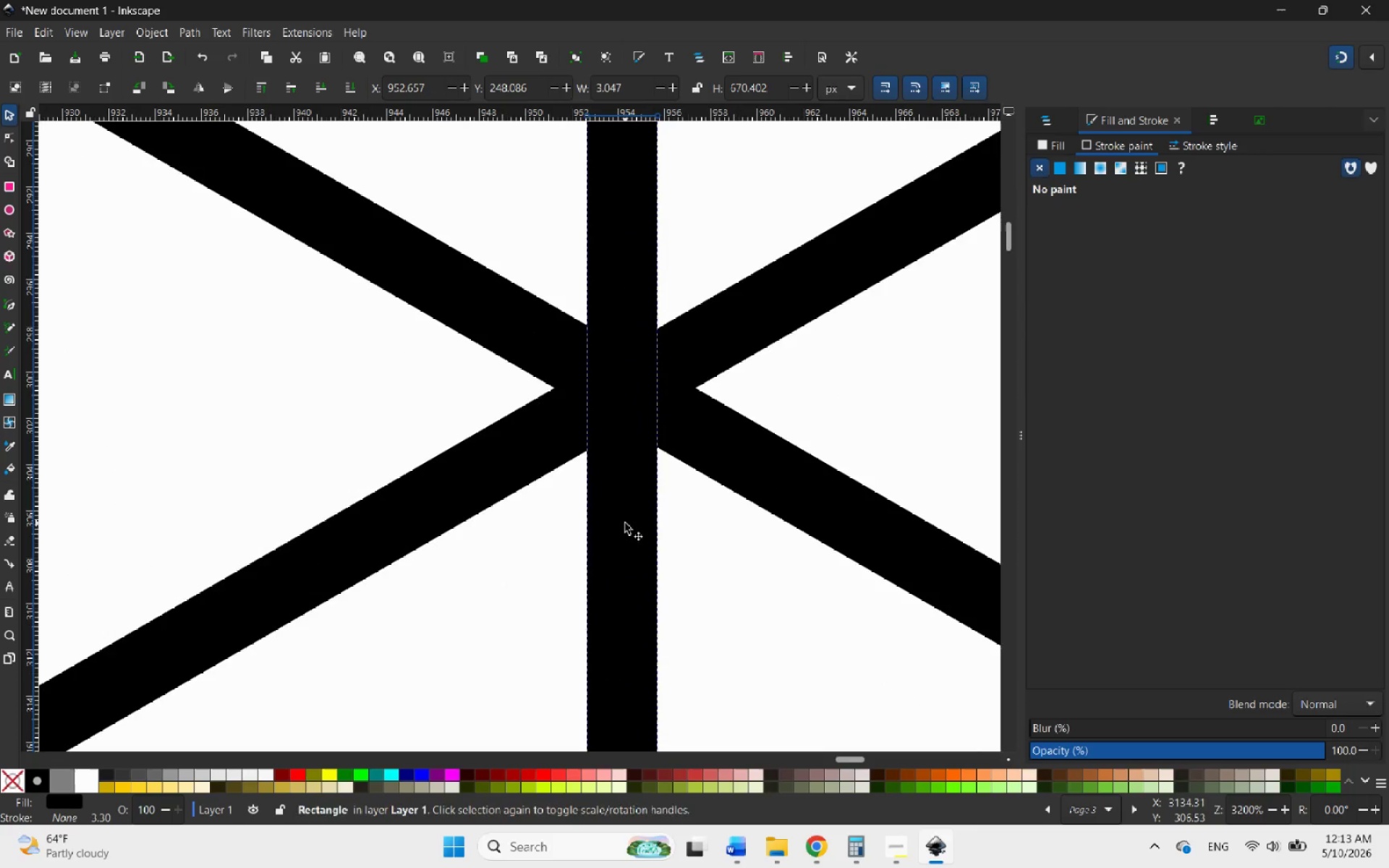 
hold_key(key=ControlLeft, duration=2.44)
scroll: coordinate [652, 490], scroll_direction: down, amount: 12.0
 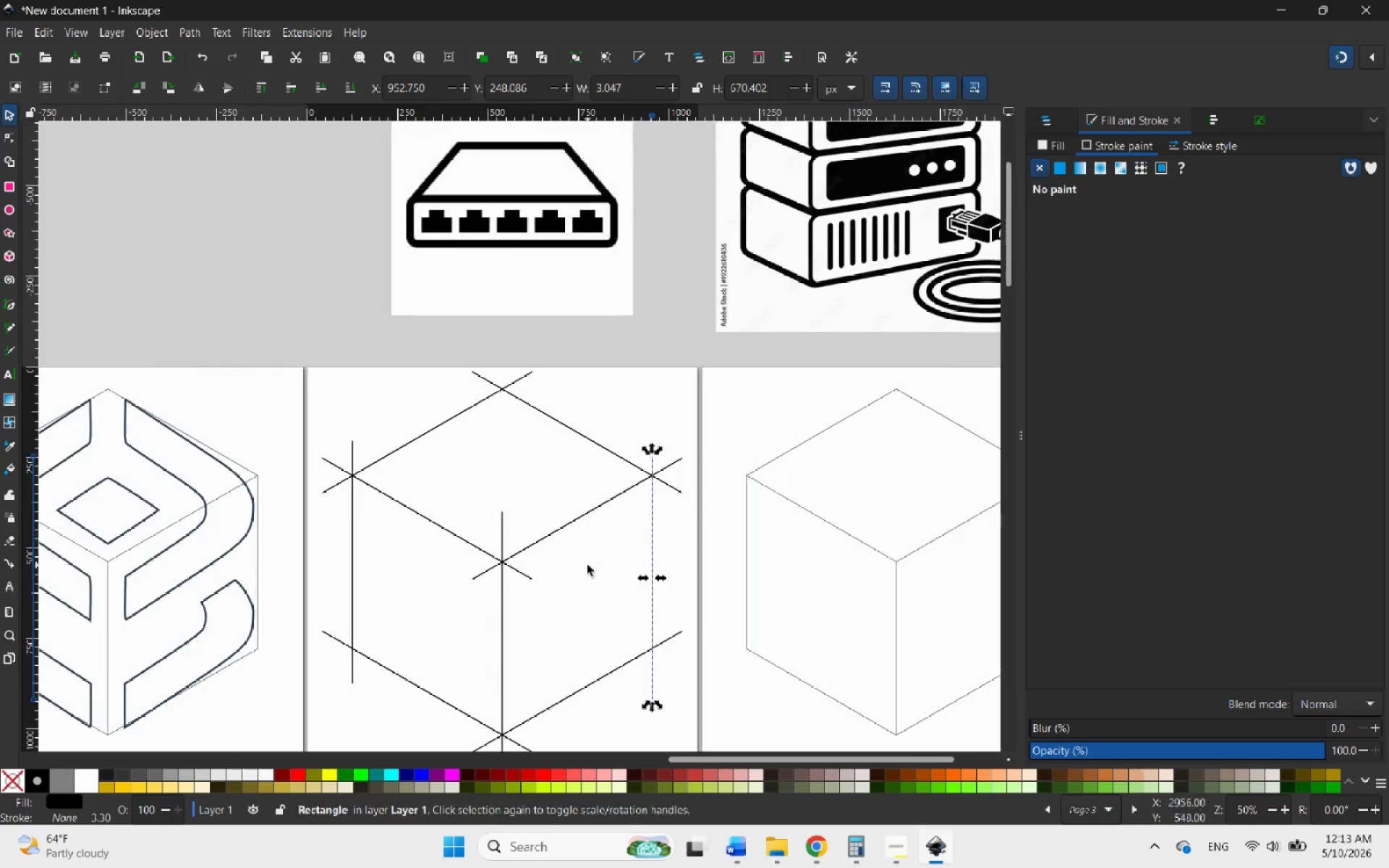 
left_click([586, 567])
 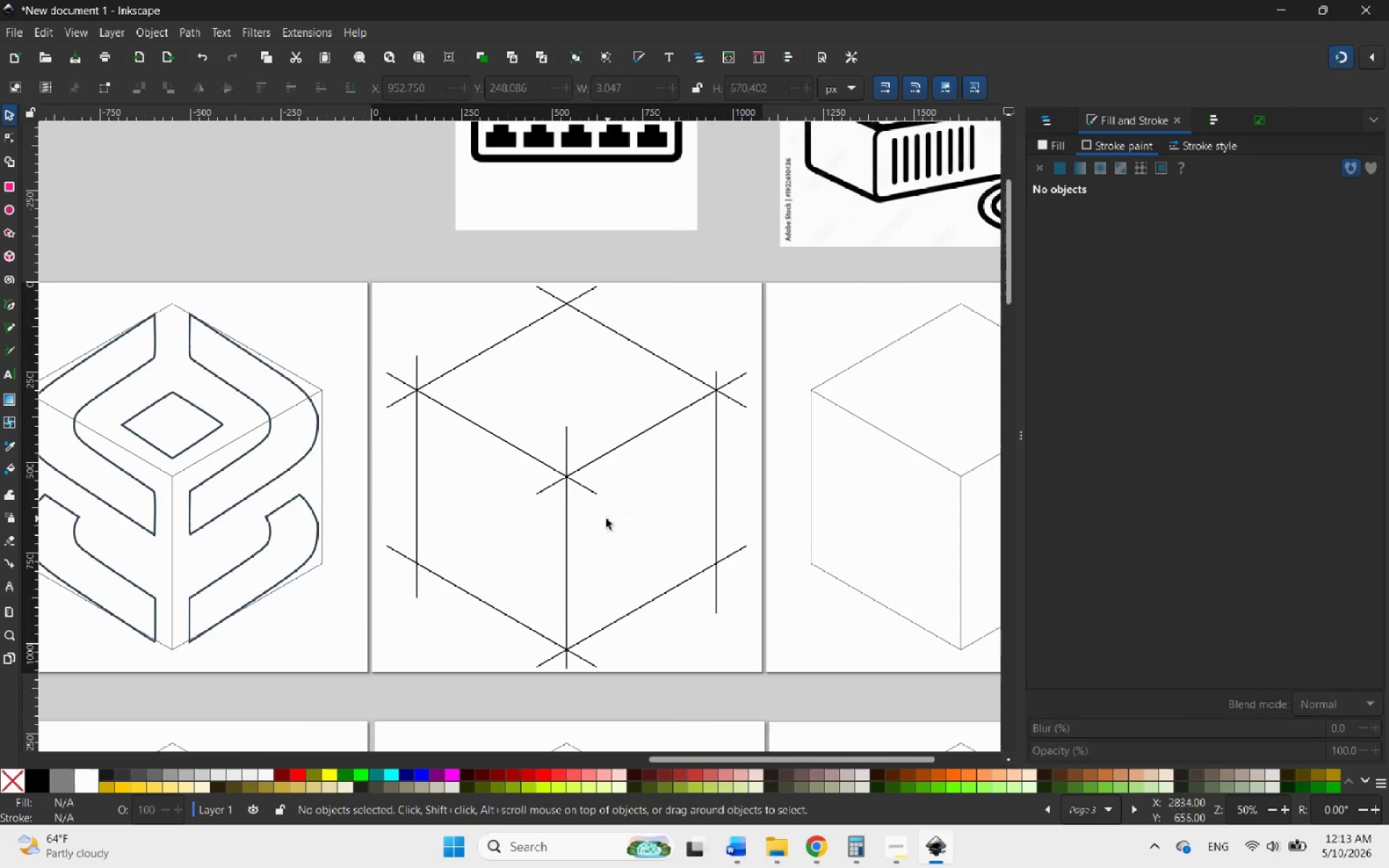 
hold_key(key=ControlLeft, duration=2.78)
scroll: coordinate [530, 508], scroll_direction: up, amount: 4.0
 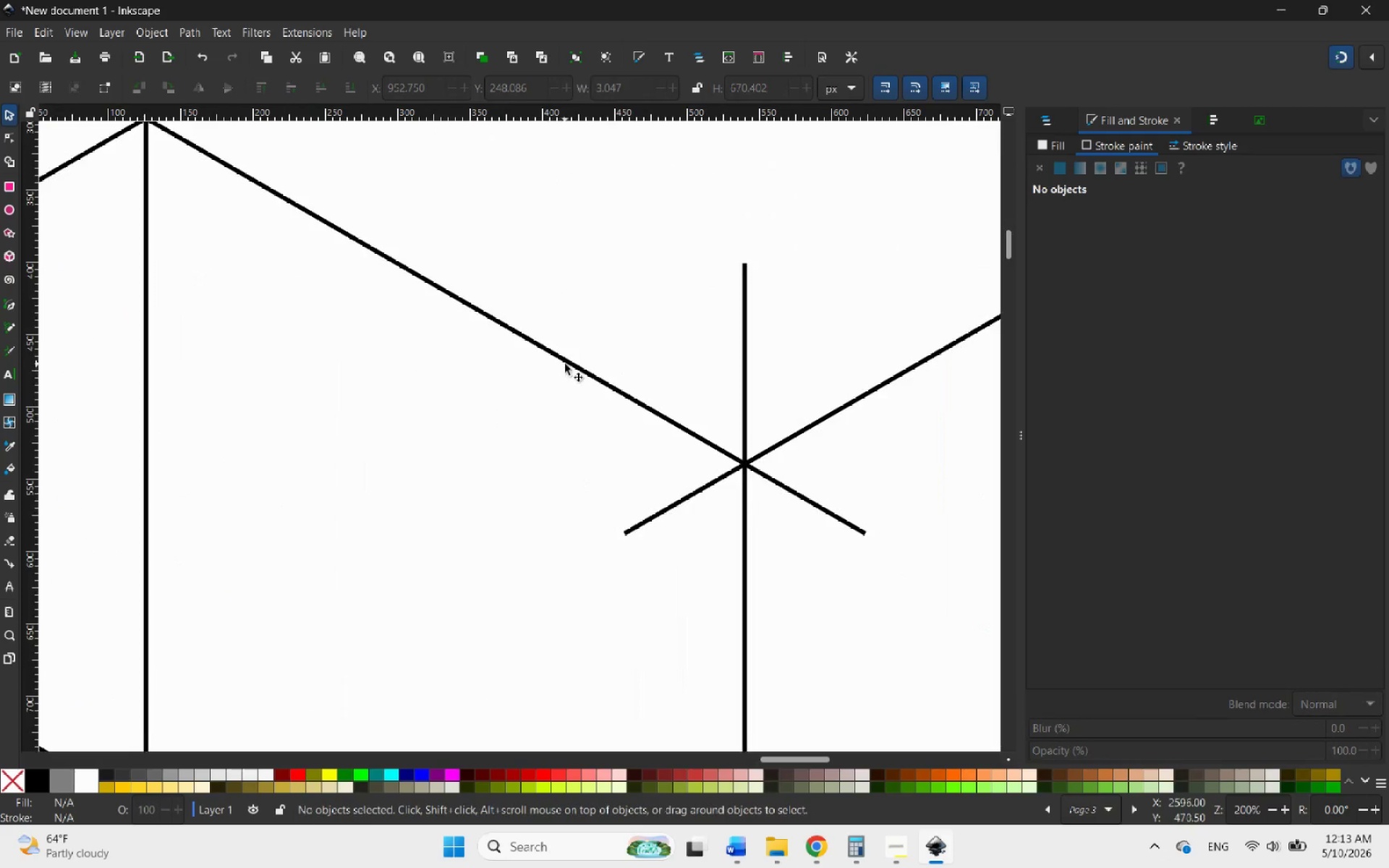 
hold_key(key=ControlLeft, duration=0.64)
scroll: coordinate [570, 354], scroll_direction: down, amount: 2.0
 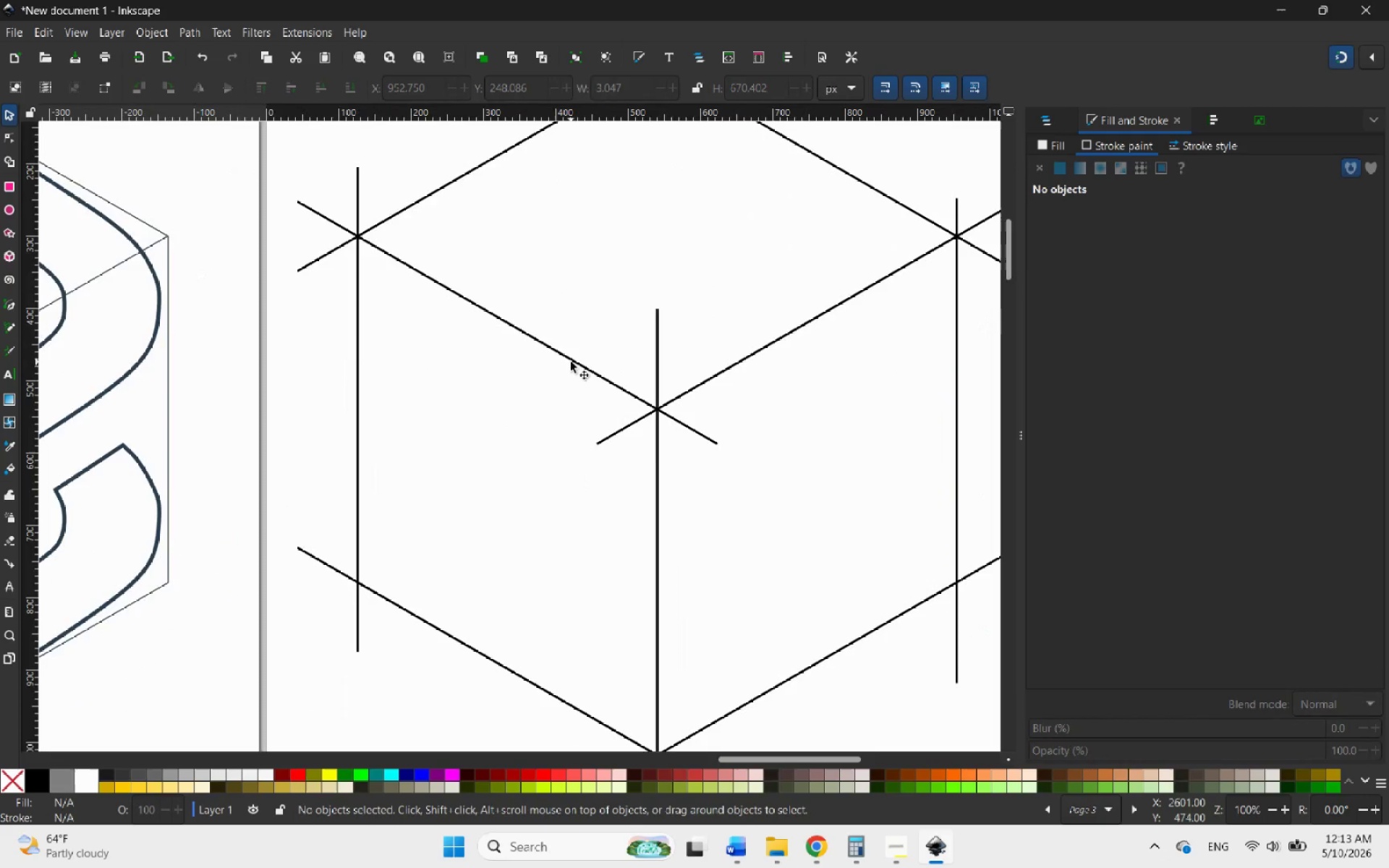 
left_click([571, 362])
 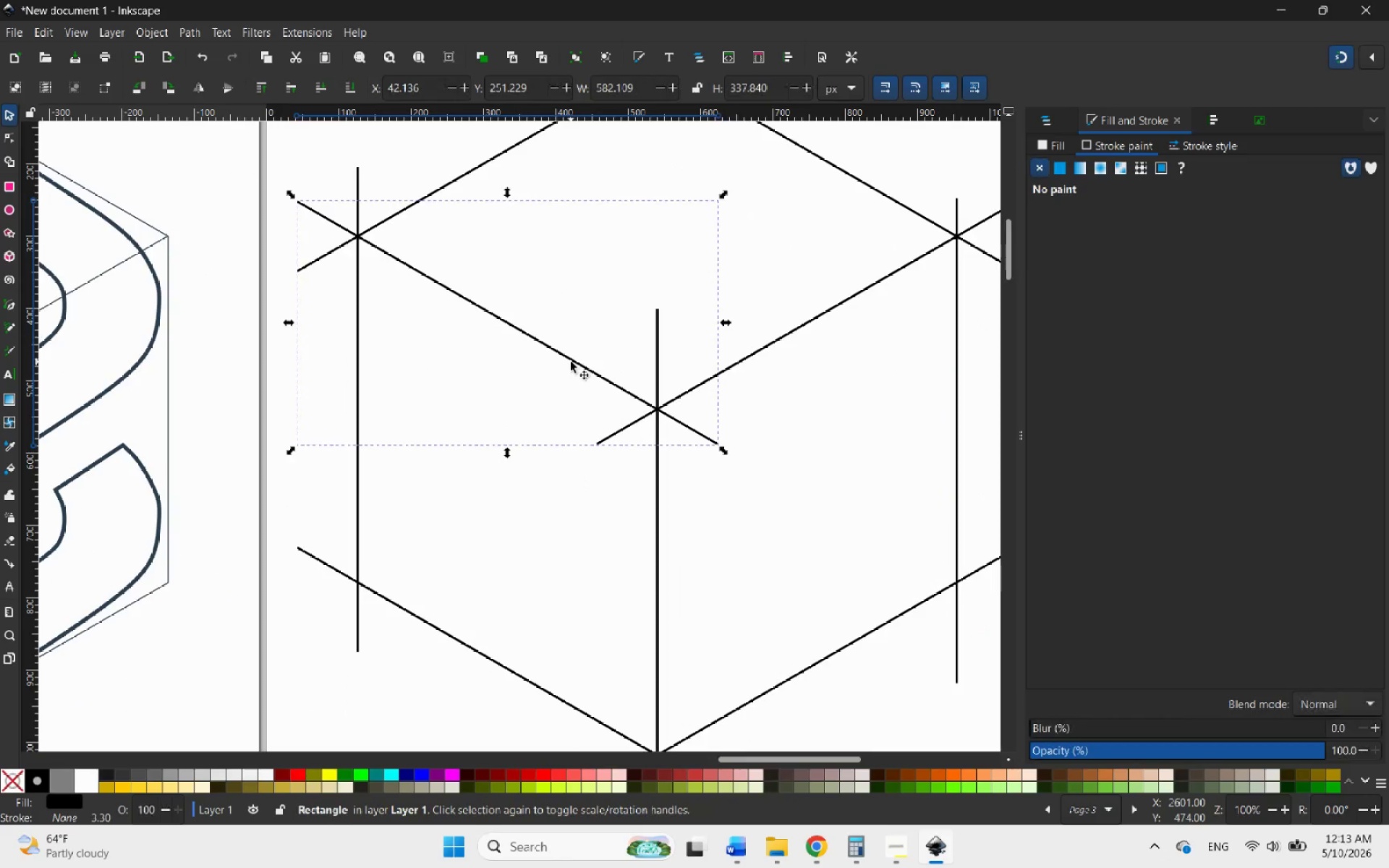 
right_click([571, 362])
 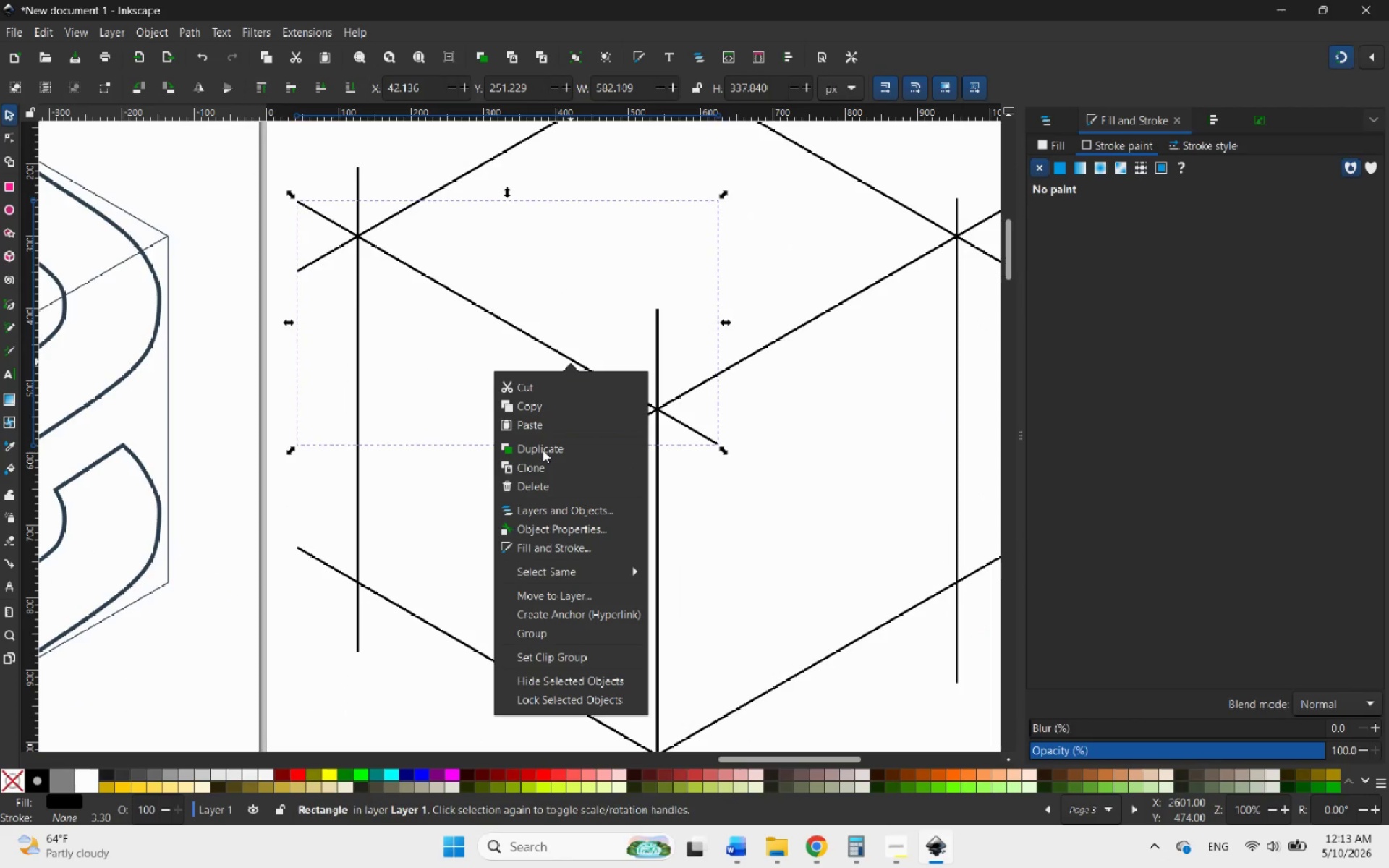 
left_click([544, 450])
 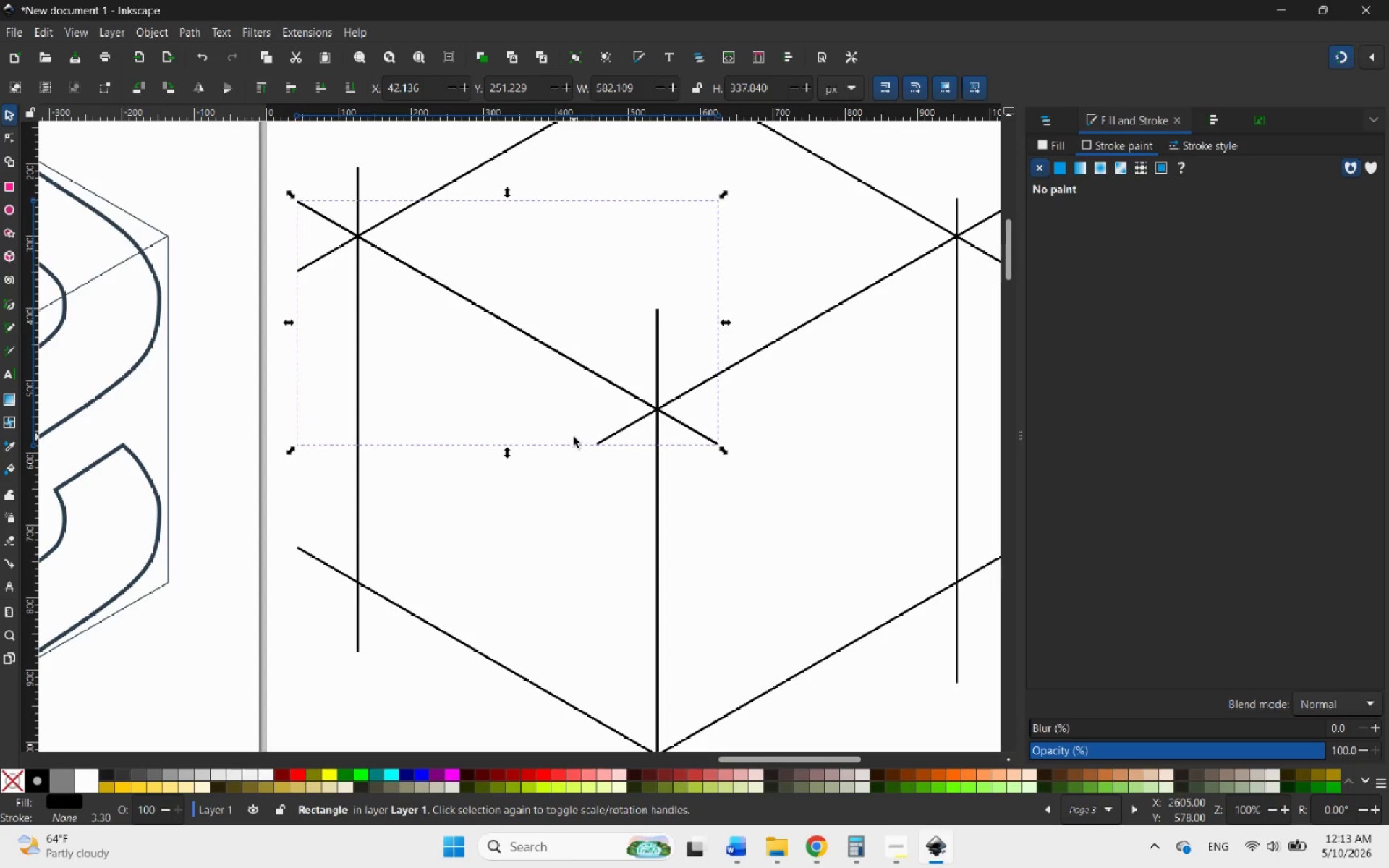 
key(Control+Z)
 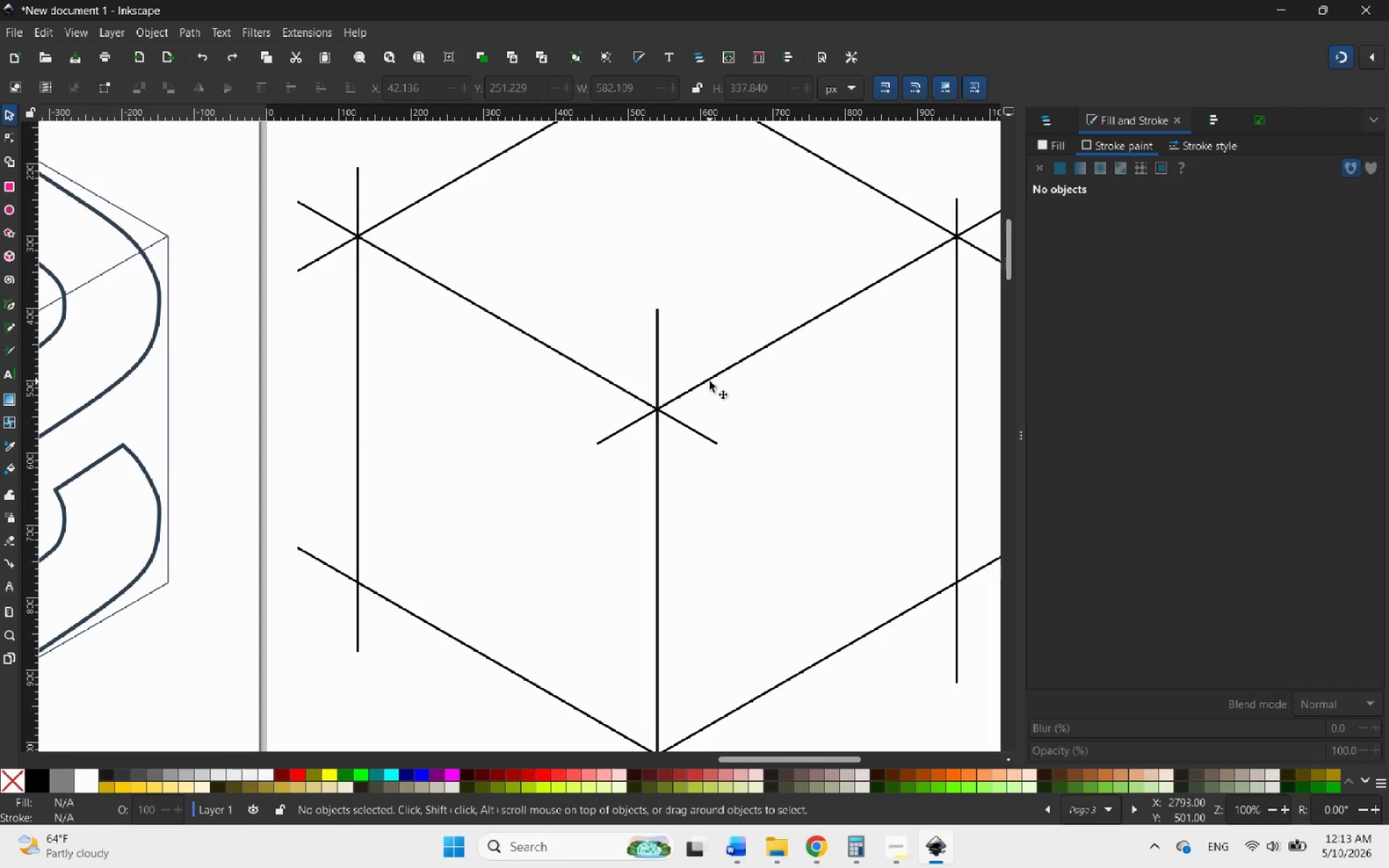 
left_click([705, 383])
 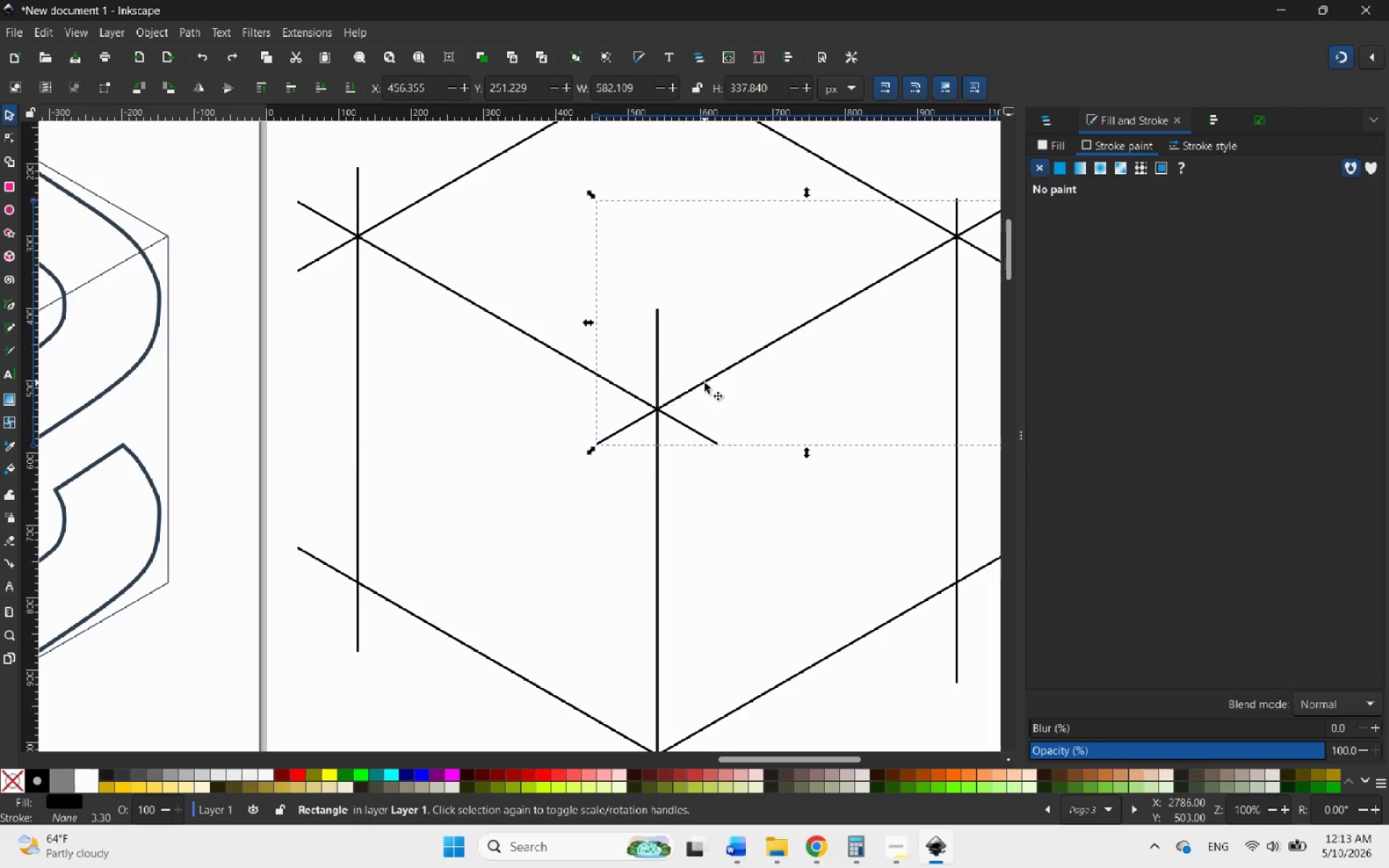 
right_click([705, 383])
 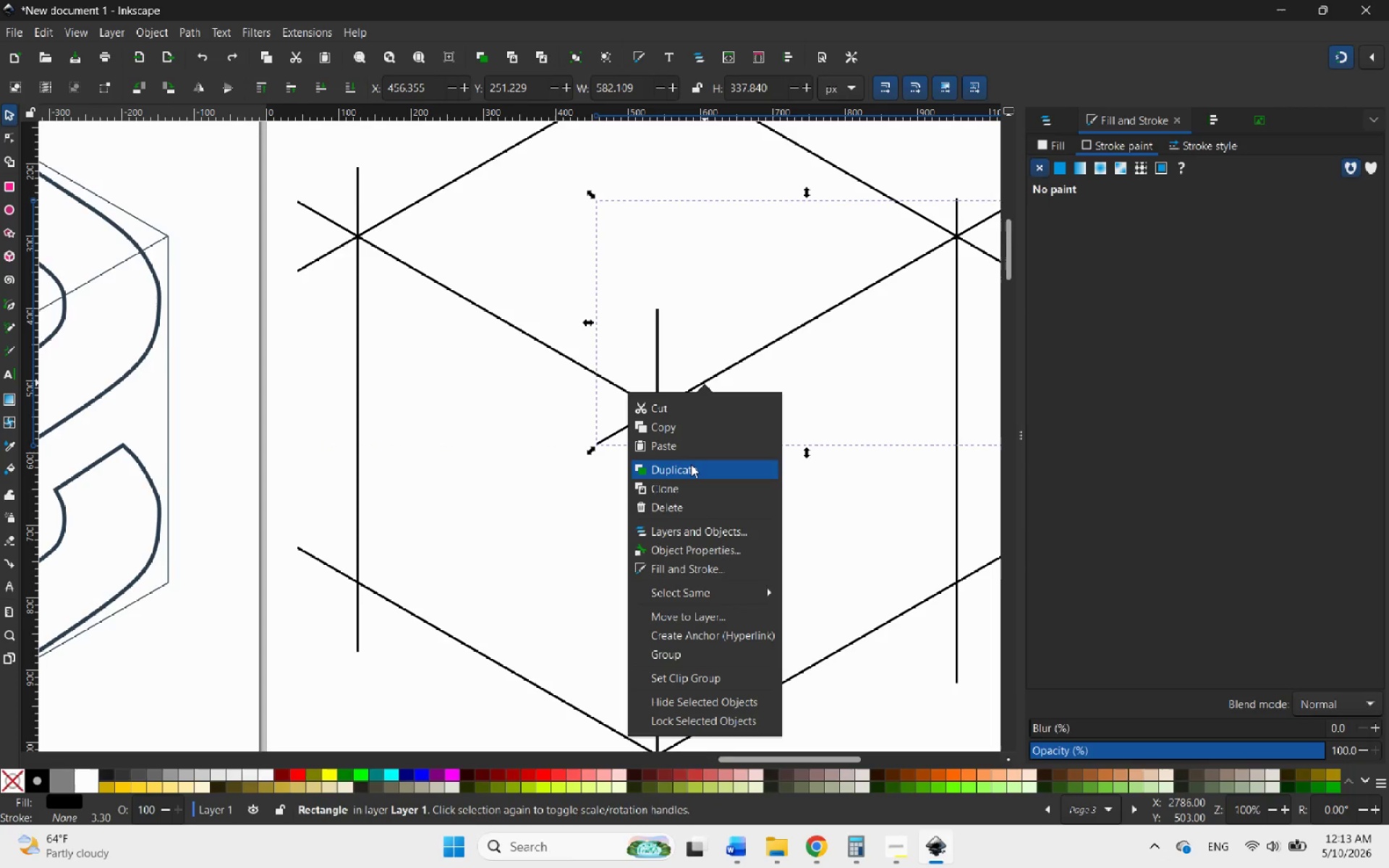 
left_click([691, 464])
 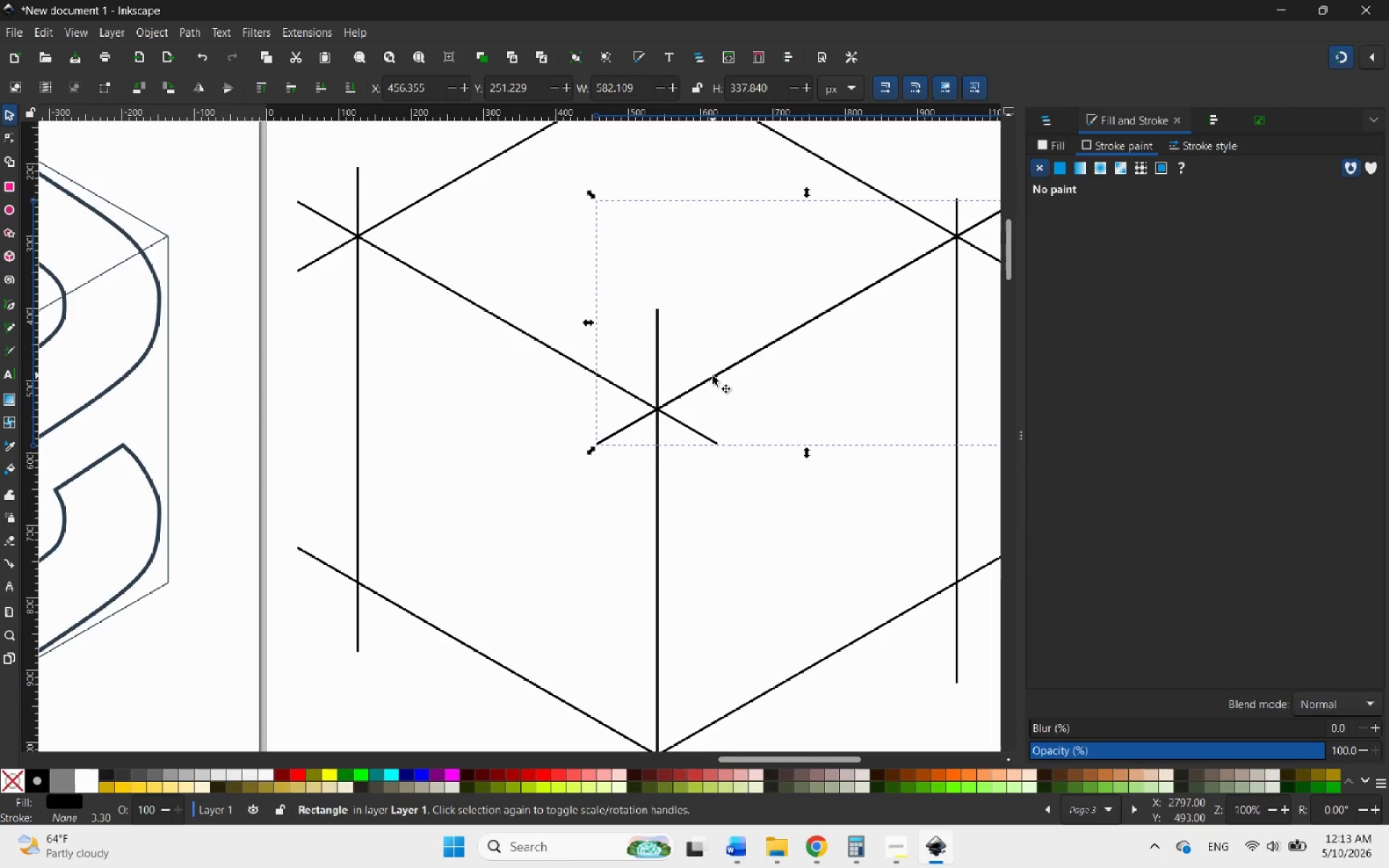 
hold_key(key=ControlLeft, duration=1.77)
scroll: coordinate [713, 375], scroll_direction: down, amount: 5.0
 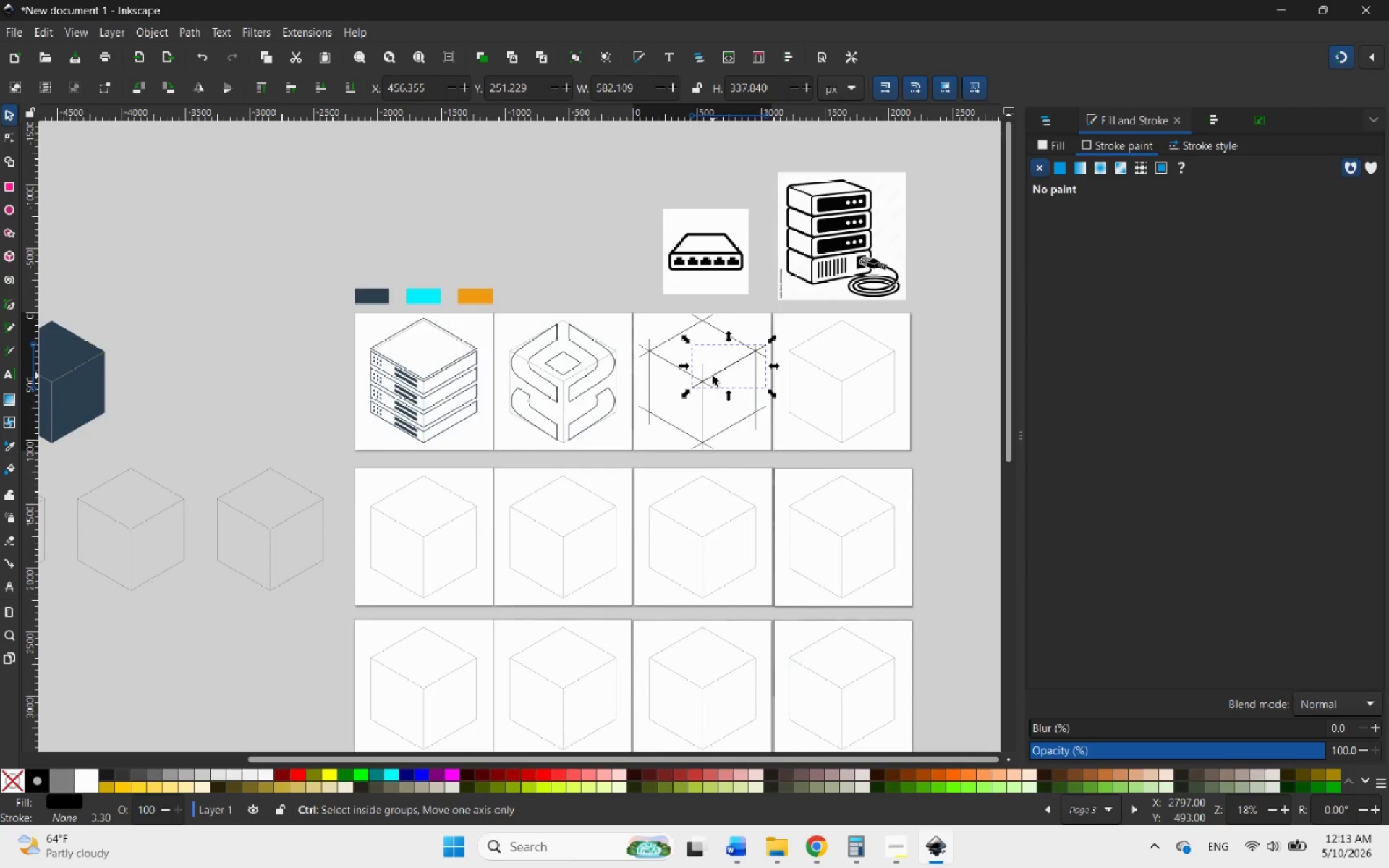 
scroll: coordinate [713, 375], scroll_direction: up, amount: 4.0
 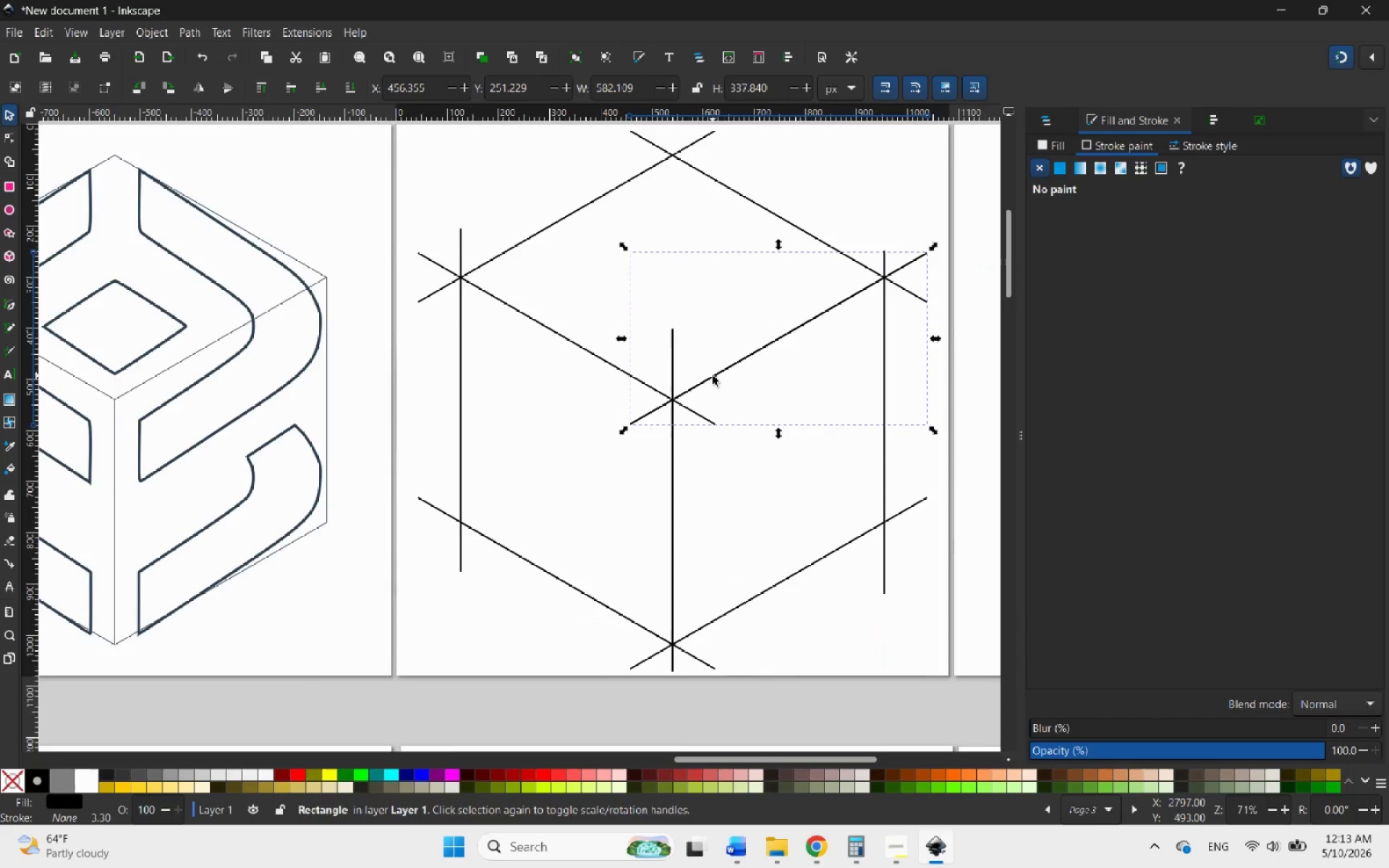 
key(Control+ControlLeft)
 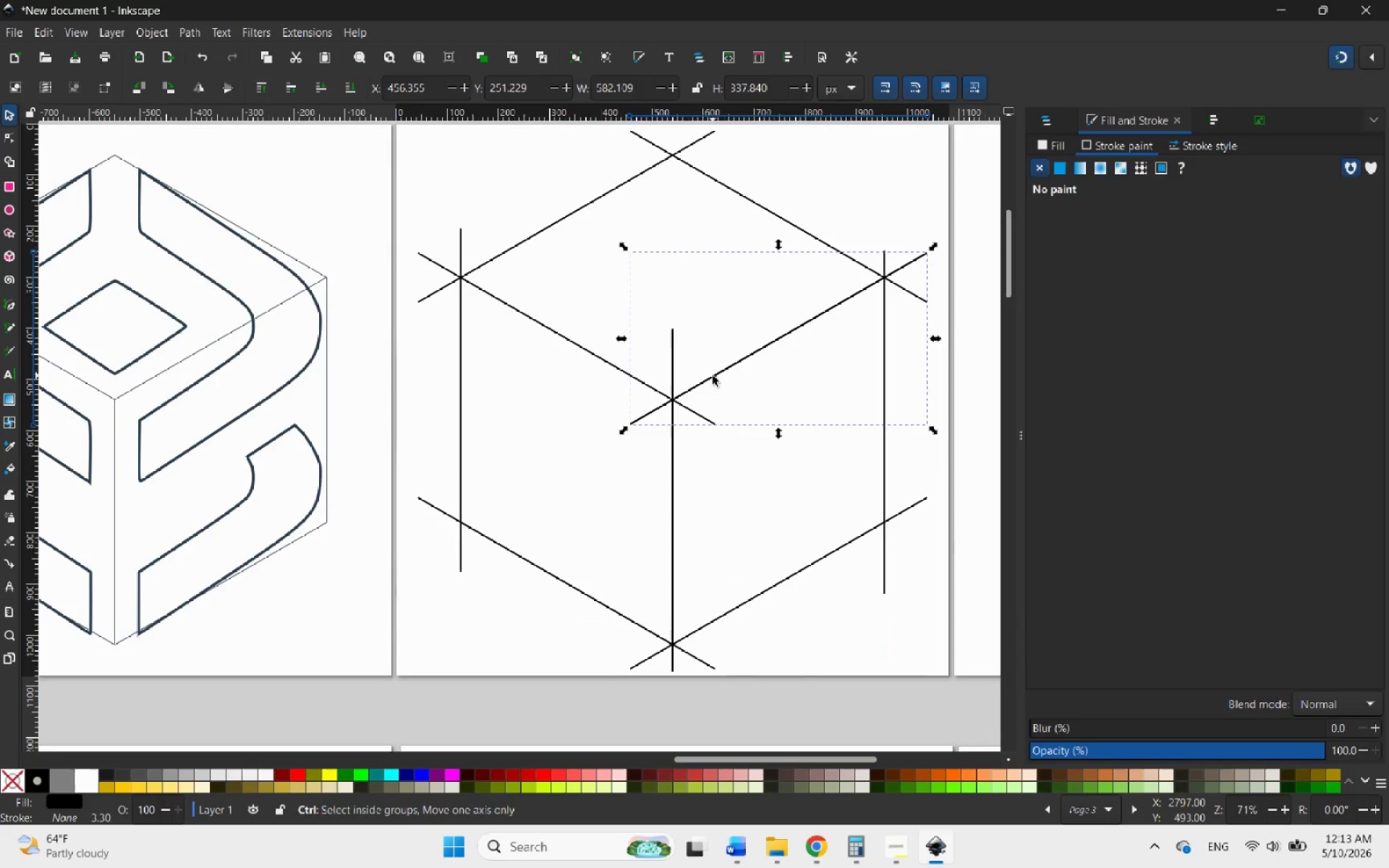 
key(Control+Z)
 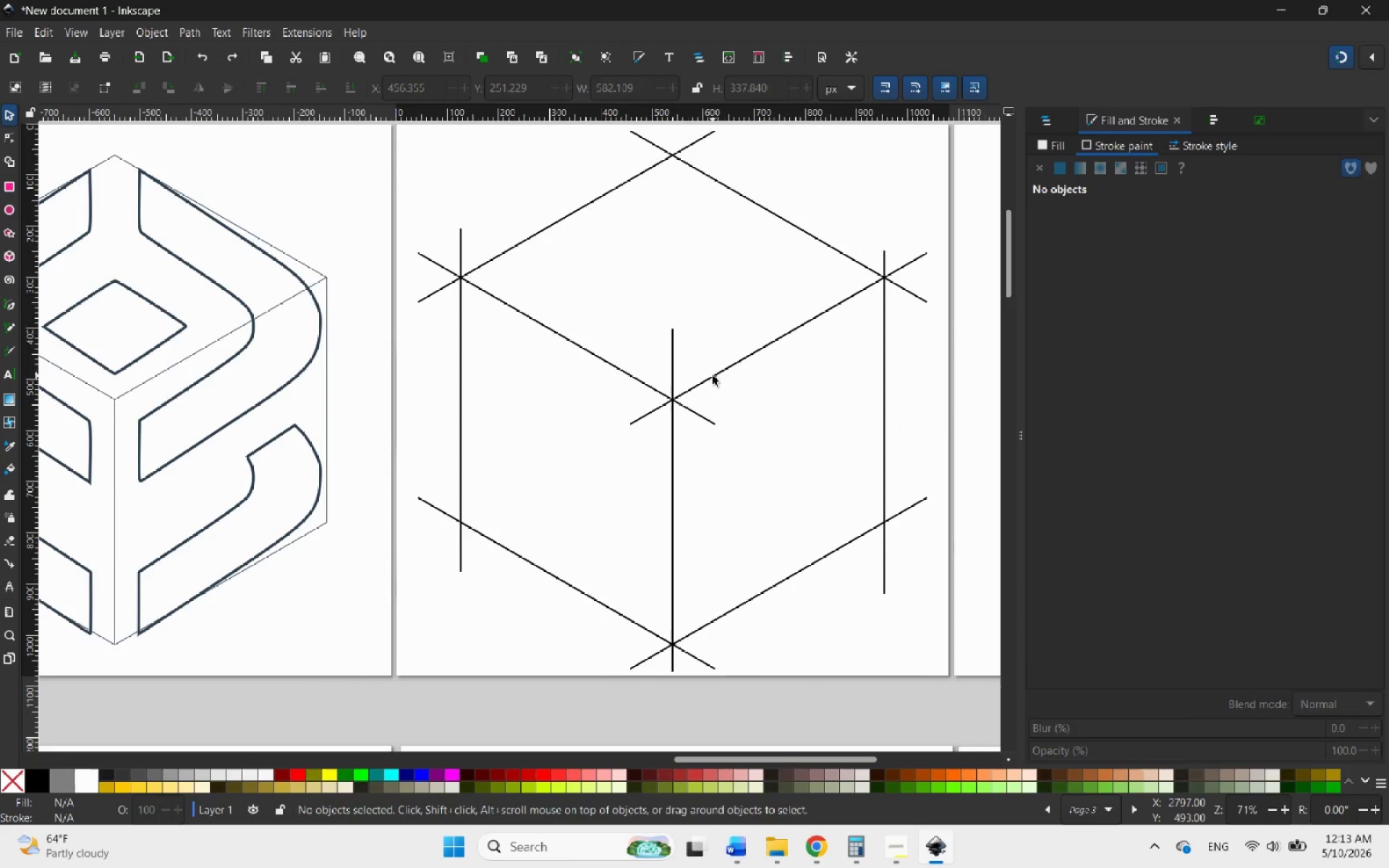 
hold_key(key=ControlLeft, duration=0.42)
scroll: coordinate [715, 395], scroll_direction: up, amount: 3.0
 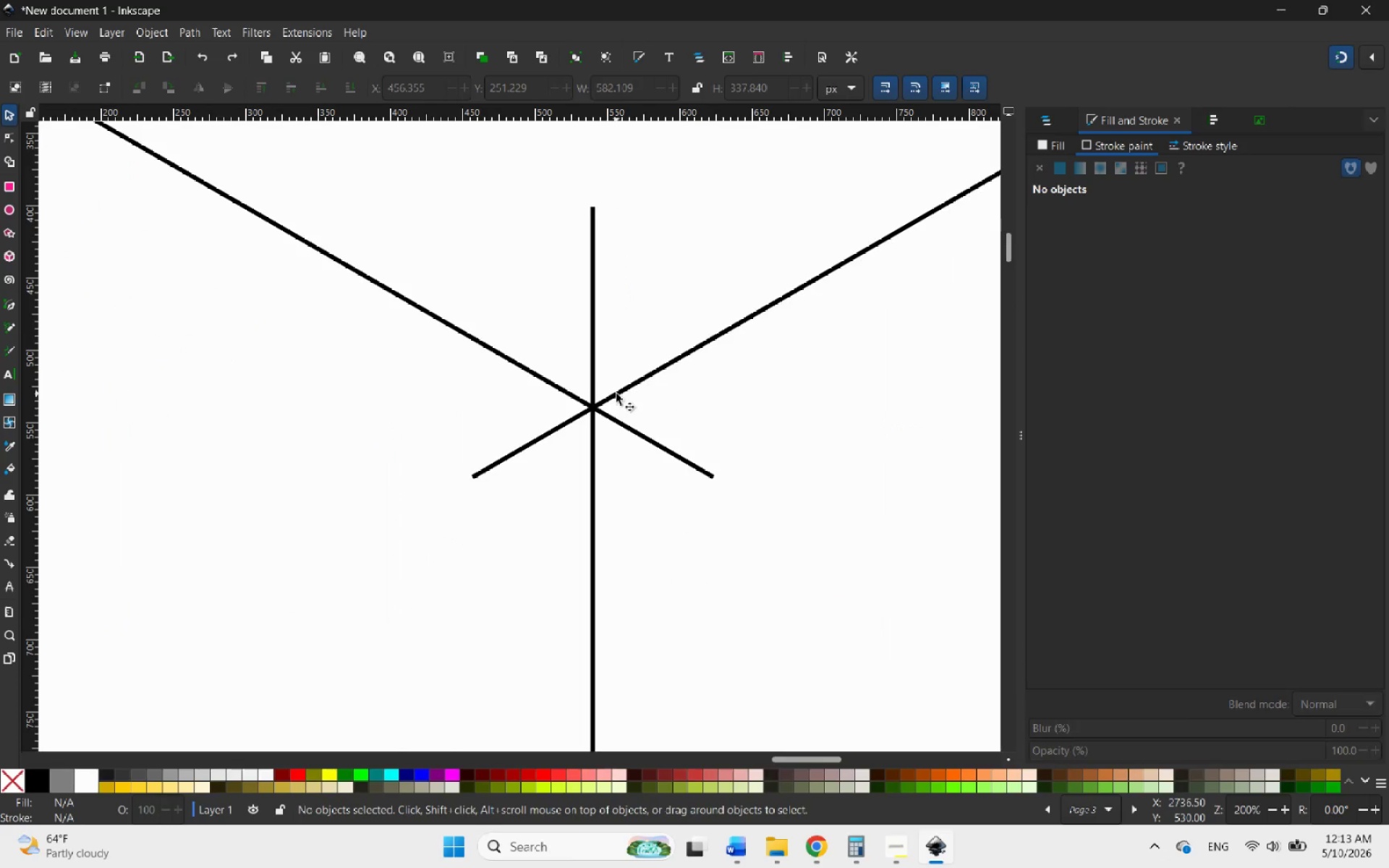 
left_click_drag(start_coordinate=[616, 393], to_coordinate=[643, 440])
 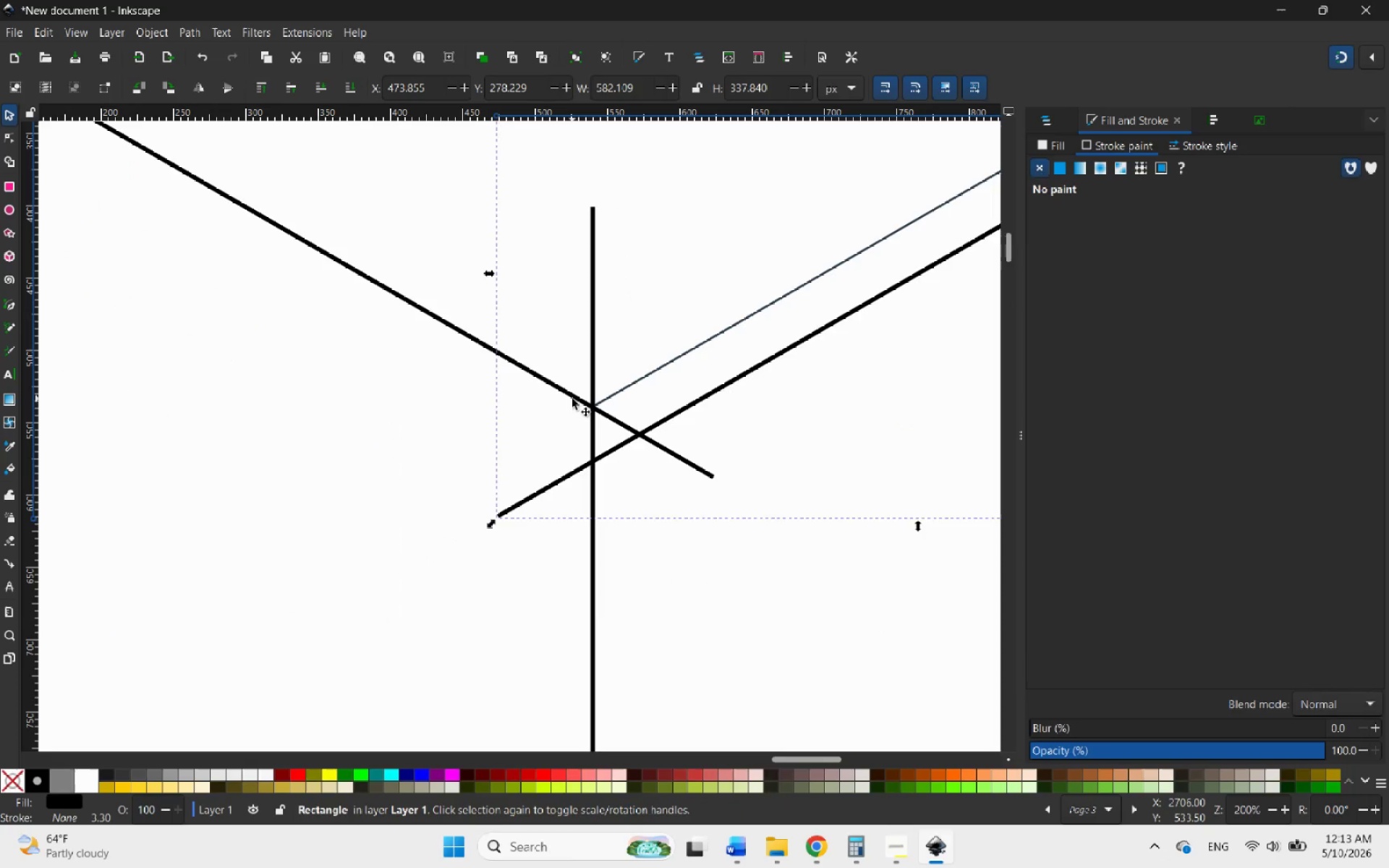 
left_click_drag(start_coordinate=[572, 399], to_coordinate=[539, 404])
 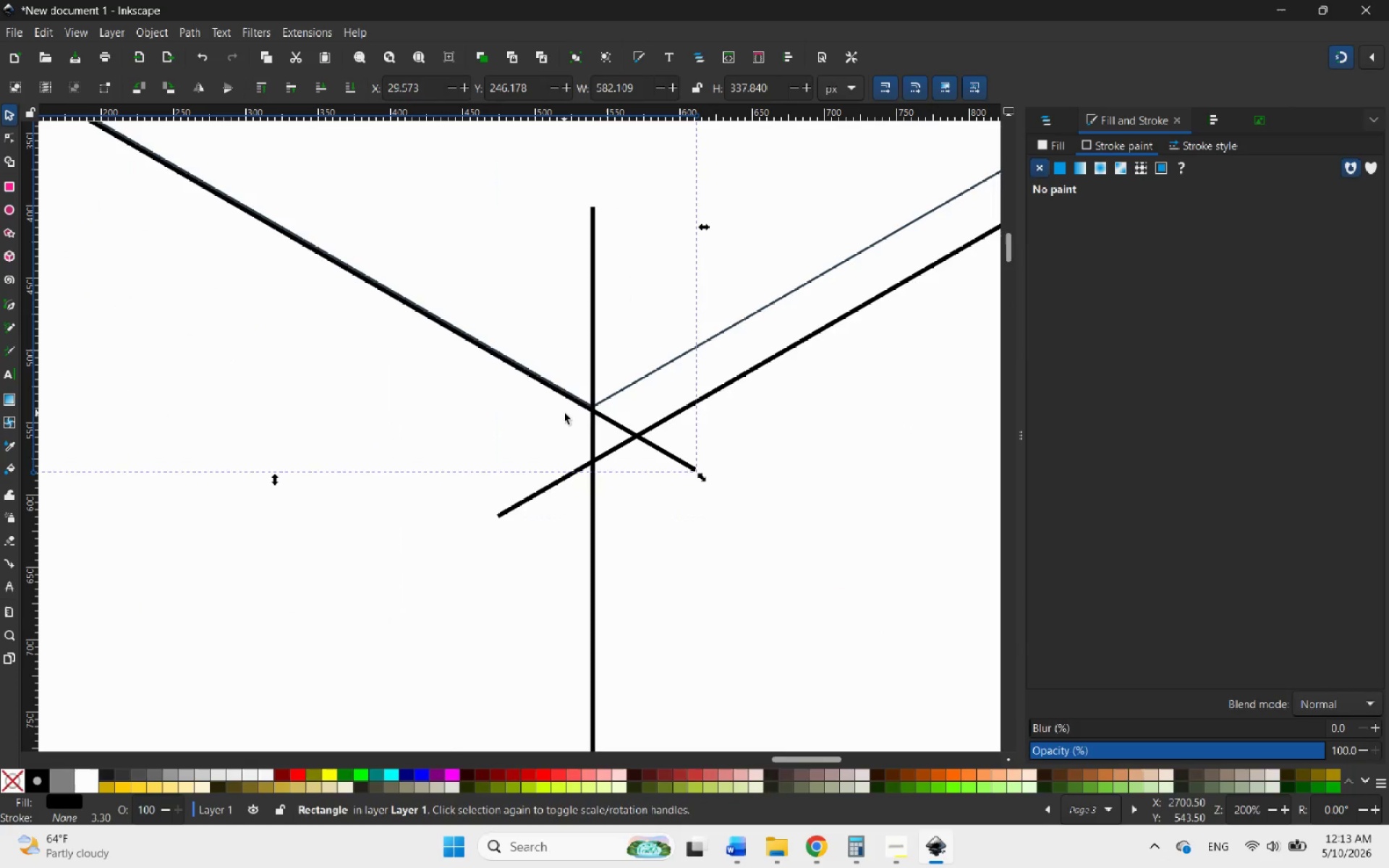 
key(Control+Z)
 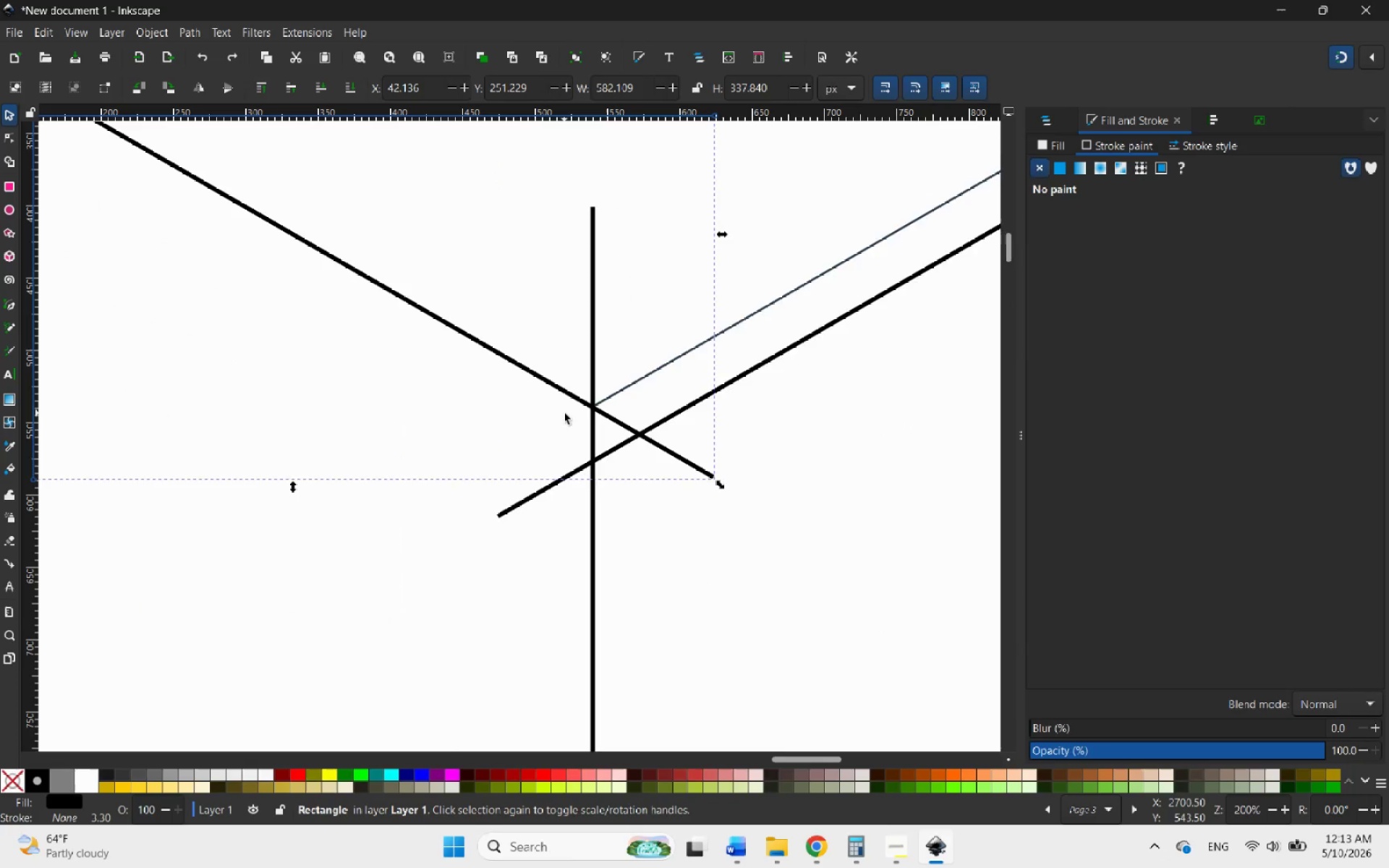 
key(Control+Z)
 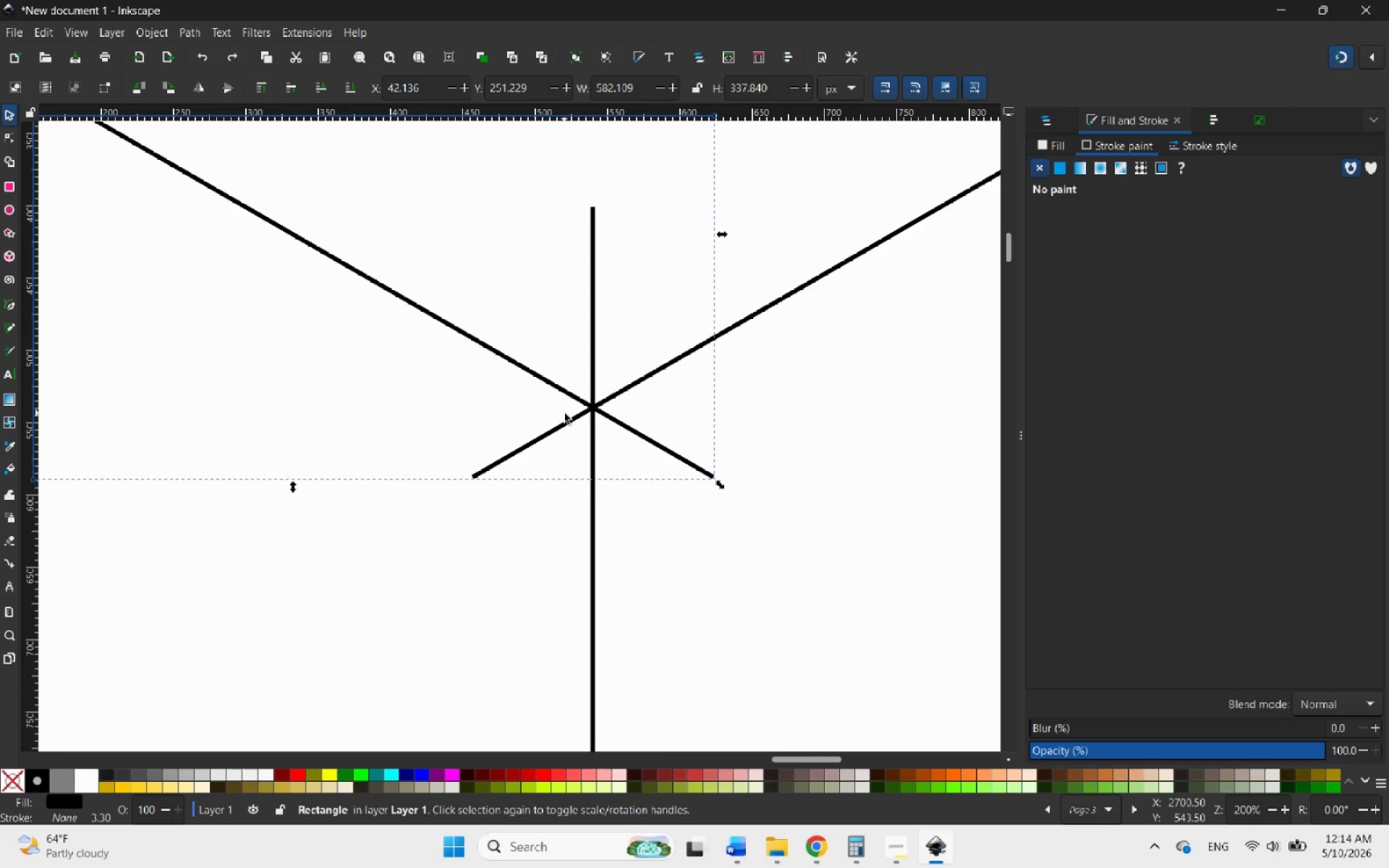 
wait(52.2)
 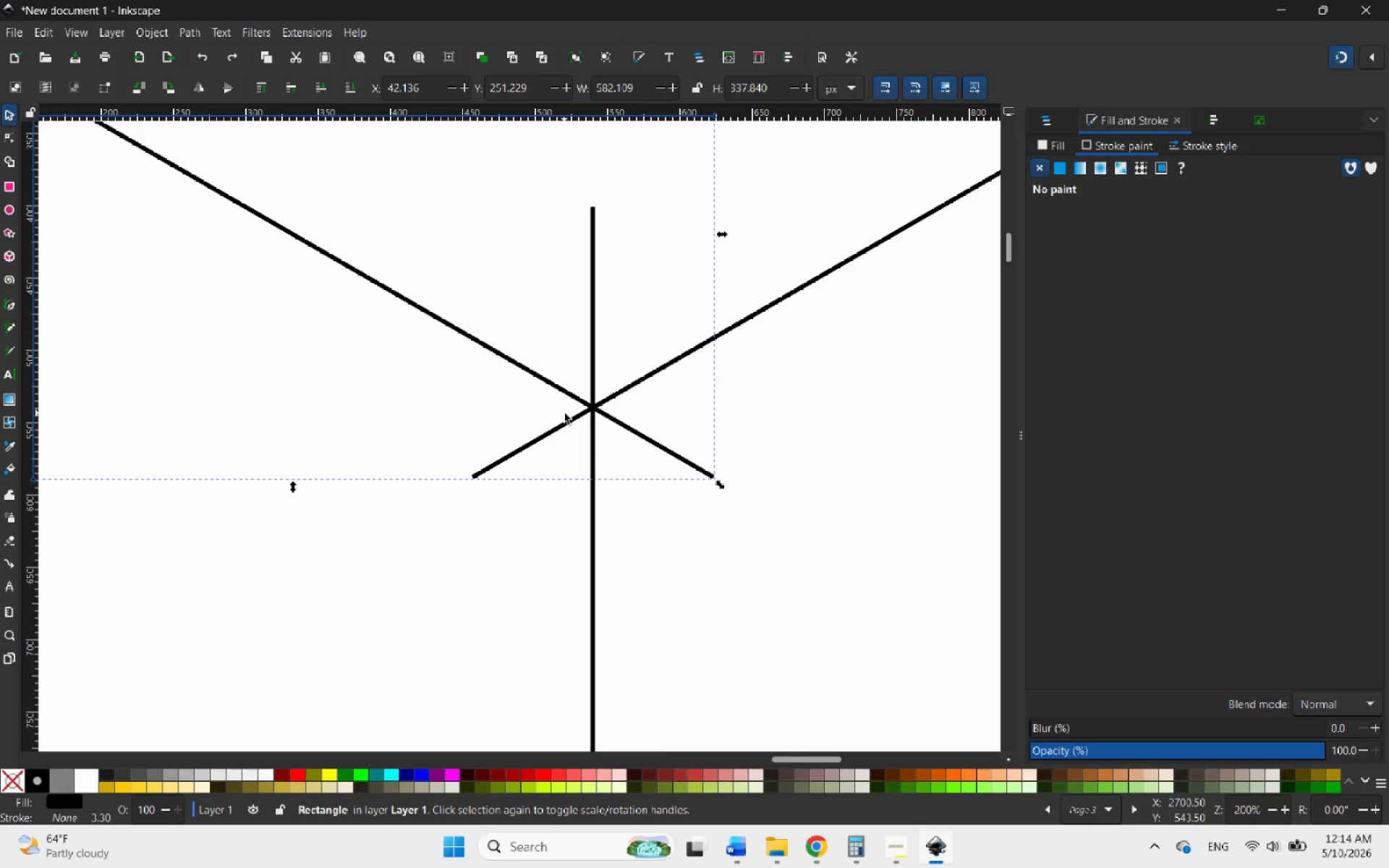 
hold_key(key=ControlLeft, duration=0.86)
scroll: coordinate [658, 415], scroll_direction: down, amount: 4.0
 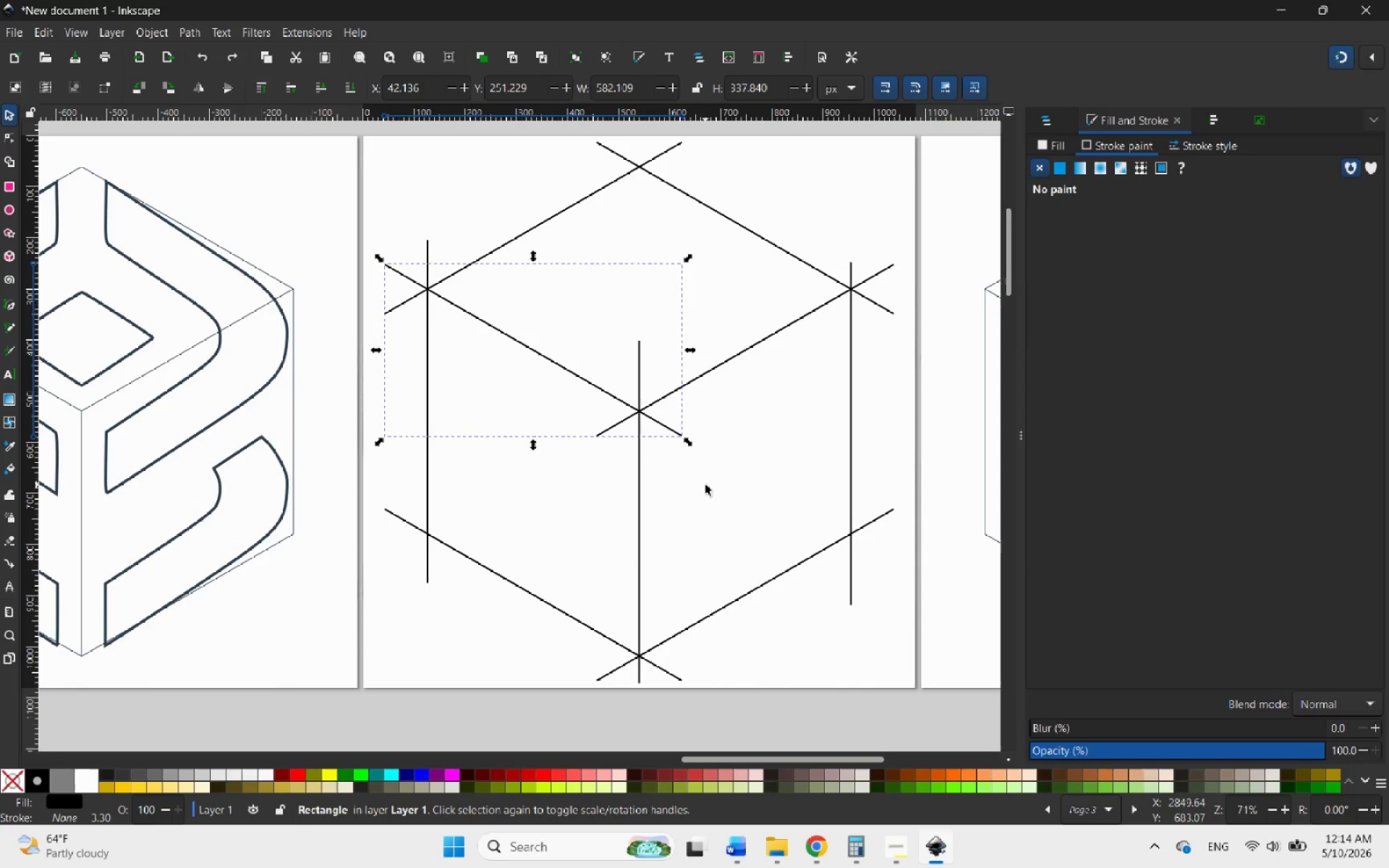 
left_click([705, 485])
 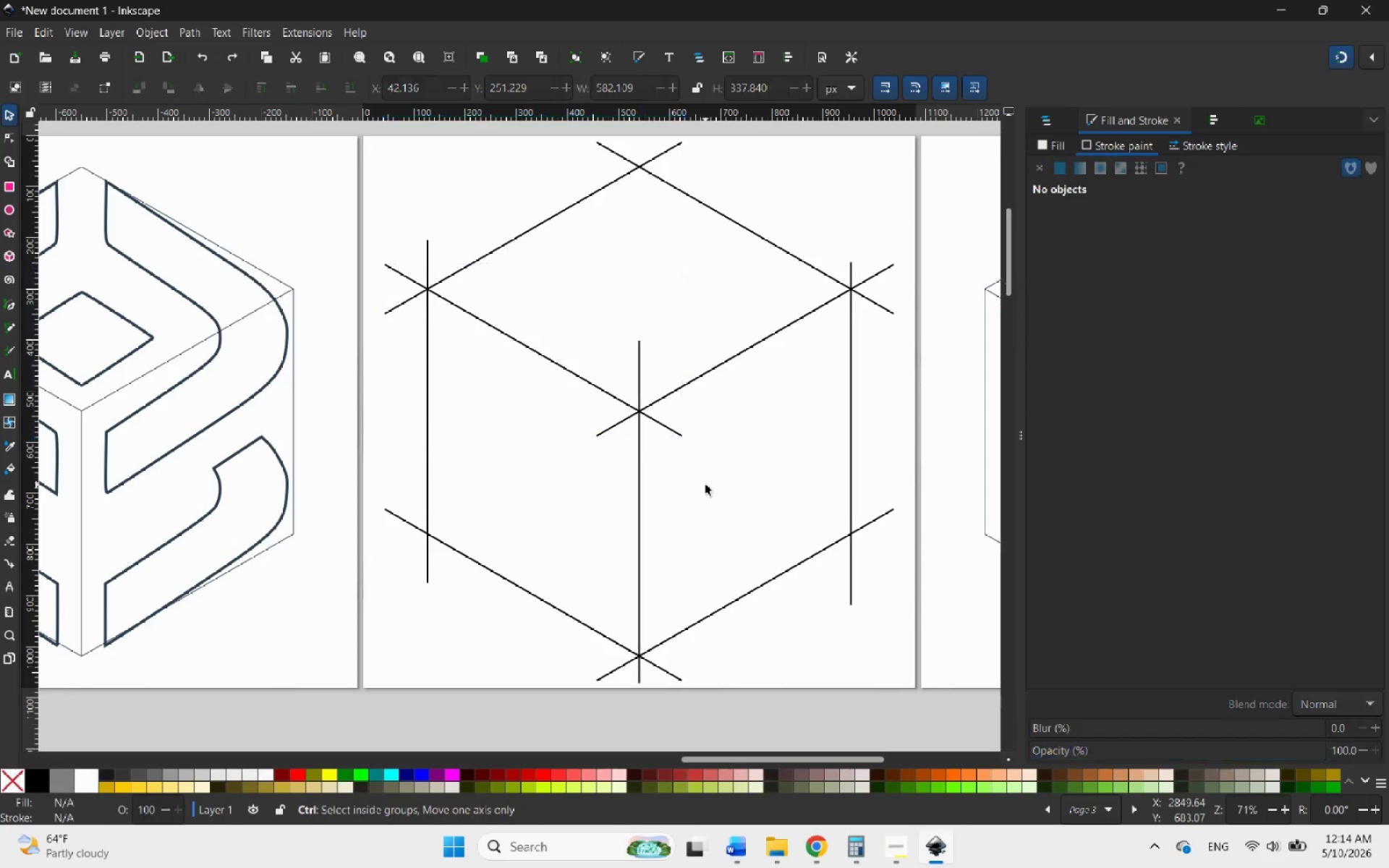 
hold_key(key=ControlLeft, duration=3.22)
scroll: coordinate [705, 485], scroll_direction: down, amount: 5.0
 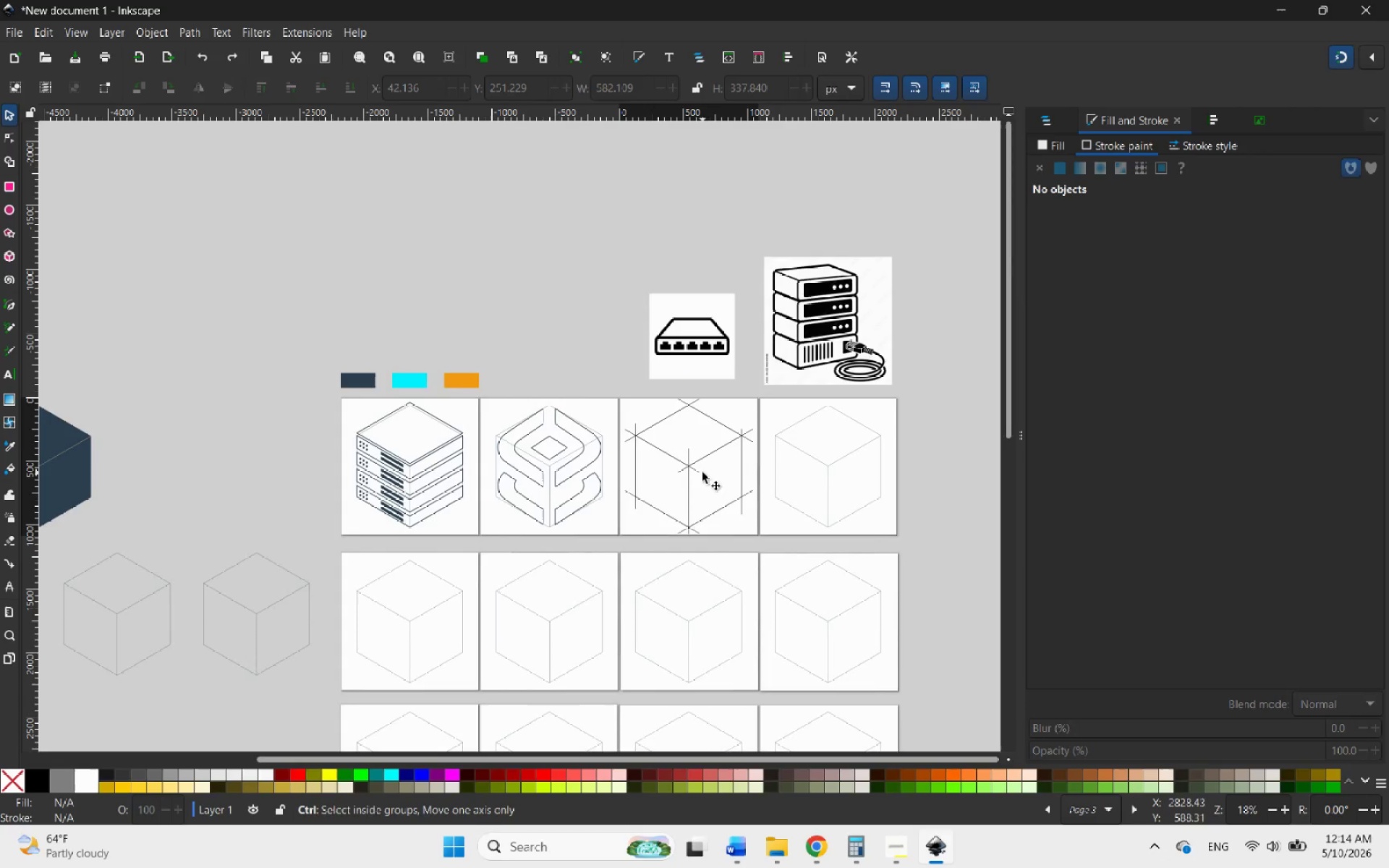 
scroll: coordinate [722, 477], scroll_direction: none, amount: 0.0
 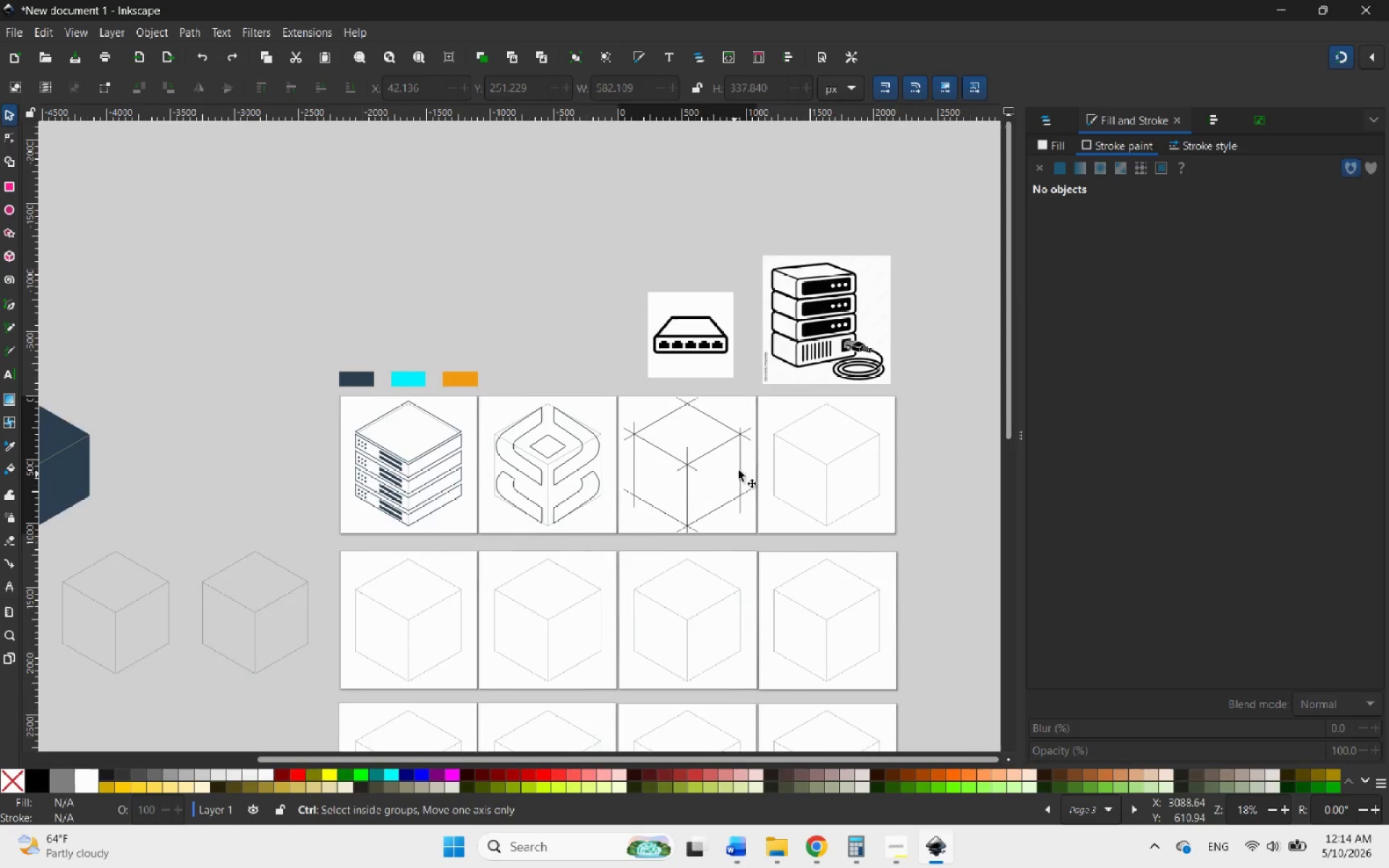 
scroll: coordinate [743, 467], scroll_direction: up, amount: 2.0
 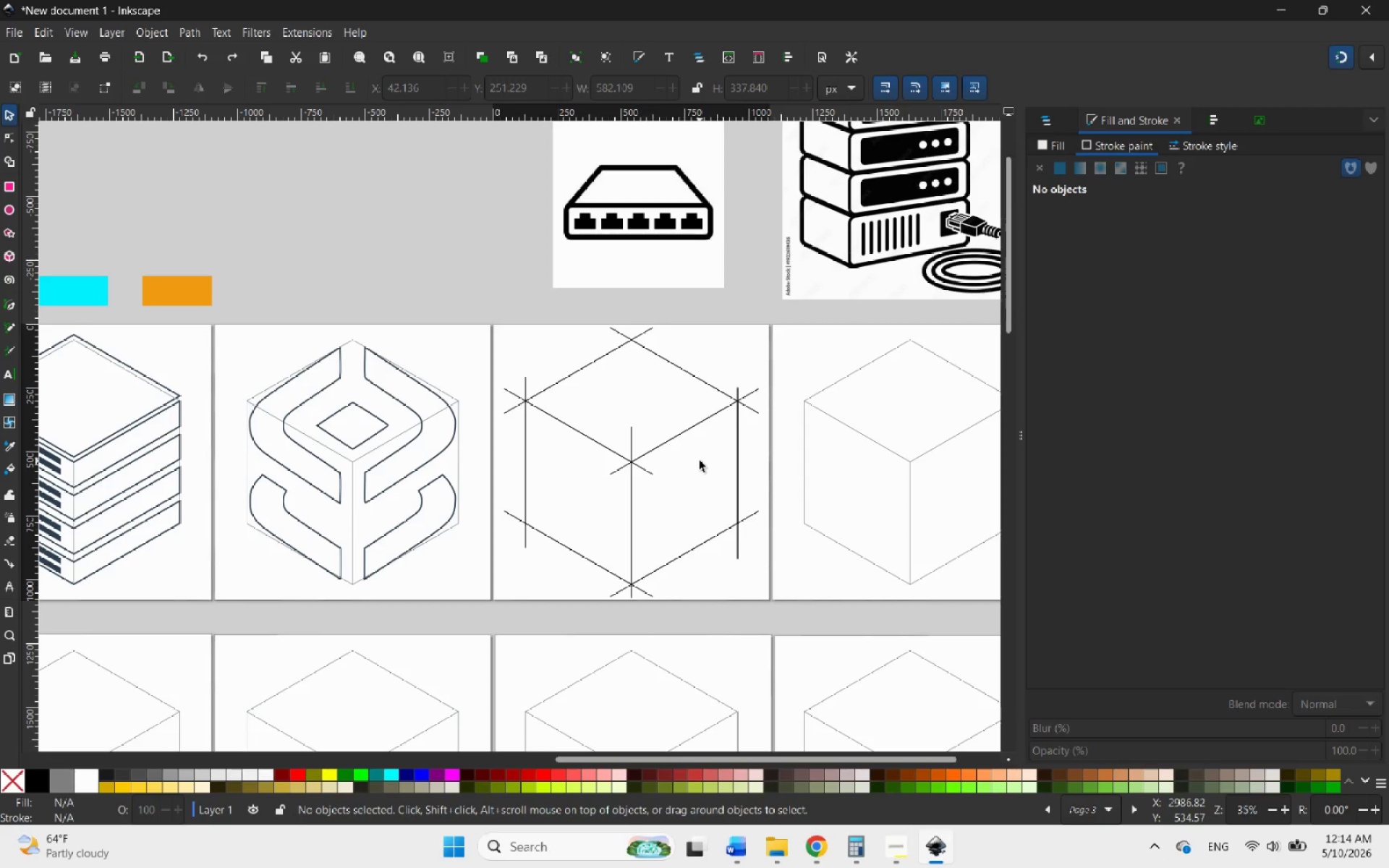 
hold_key(key=ControlLeft, duration=2.05)
scroll: coordinate [625, 474], scroll_direction: up, amount: 2.0
 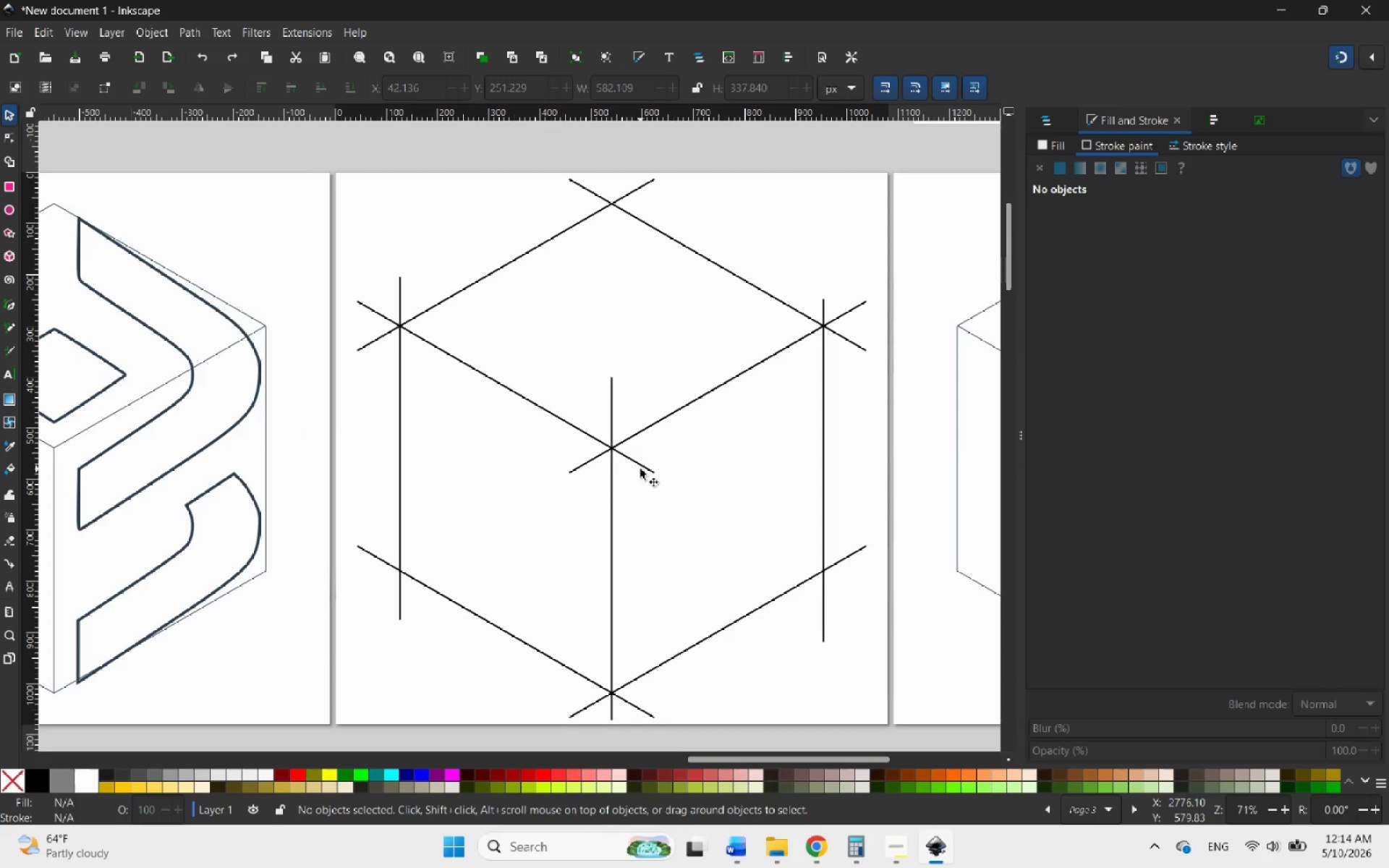 
left_click([637, 450])
 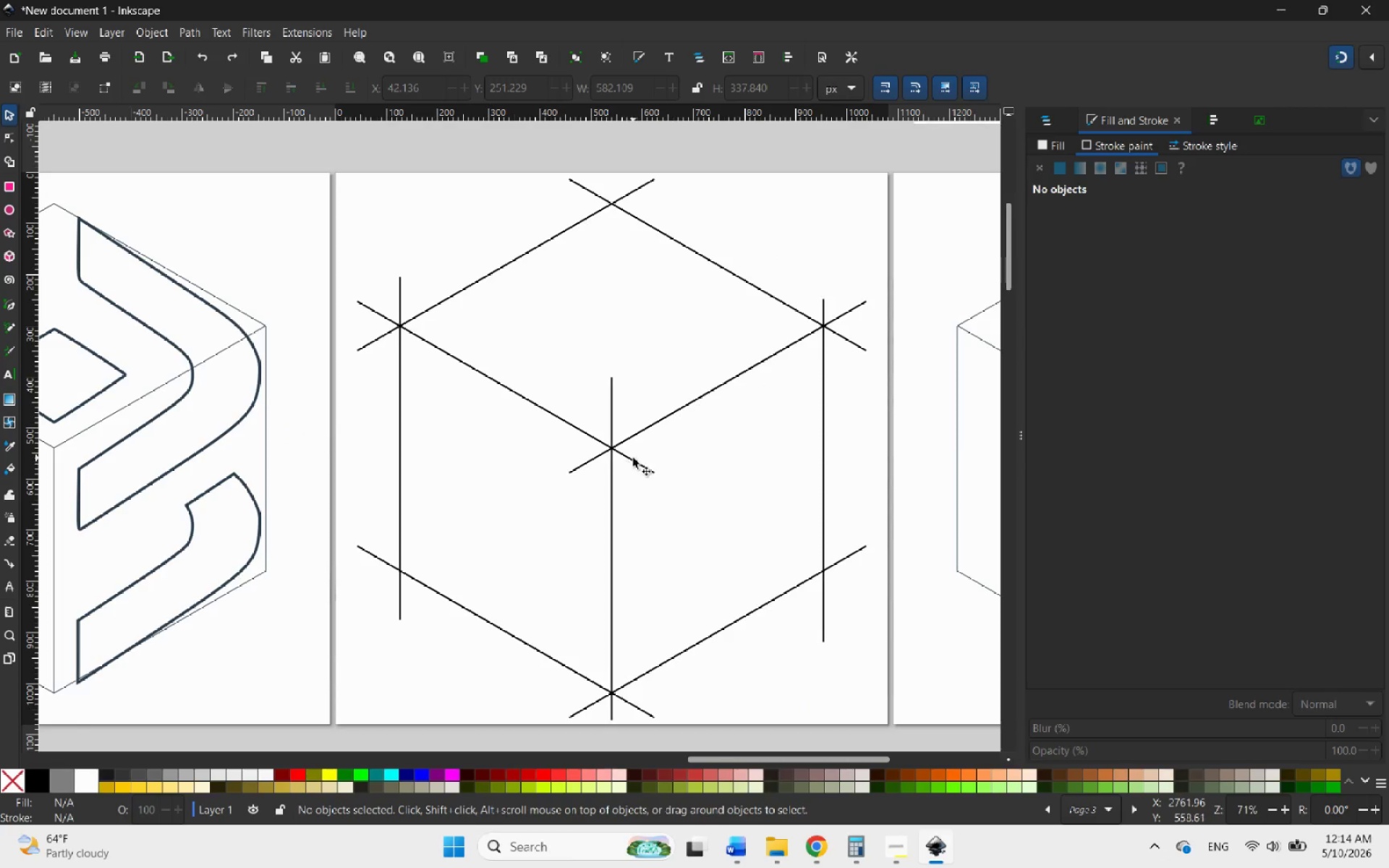 
left_click([633, 458])
 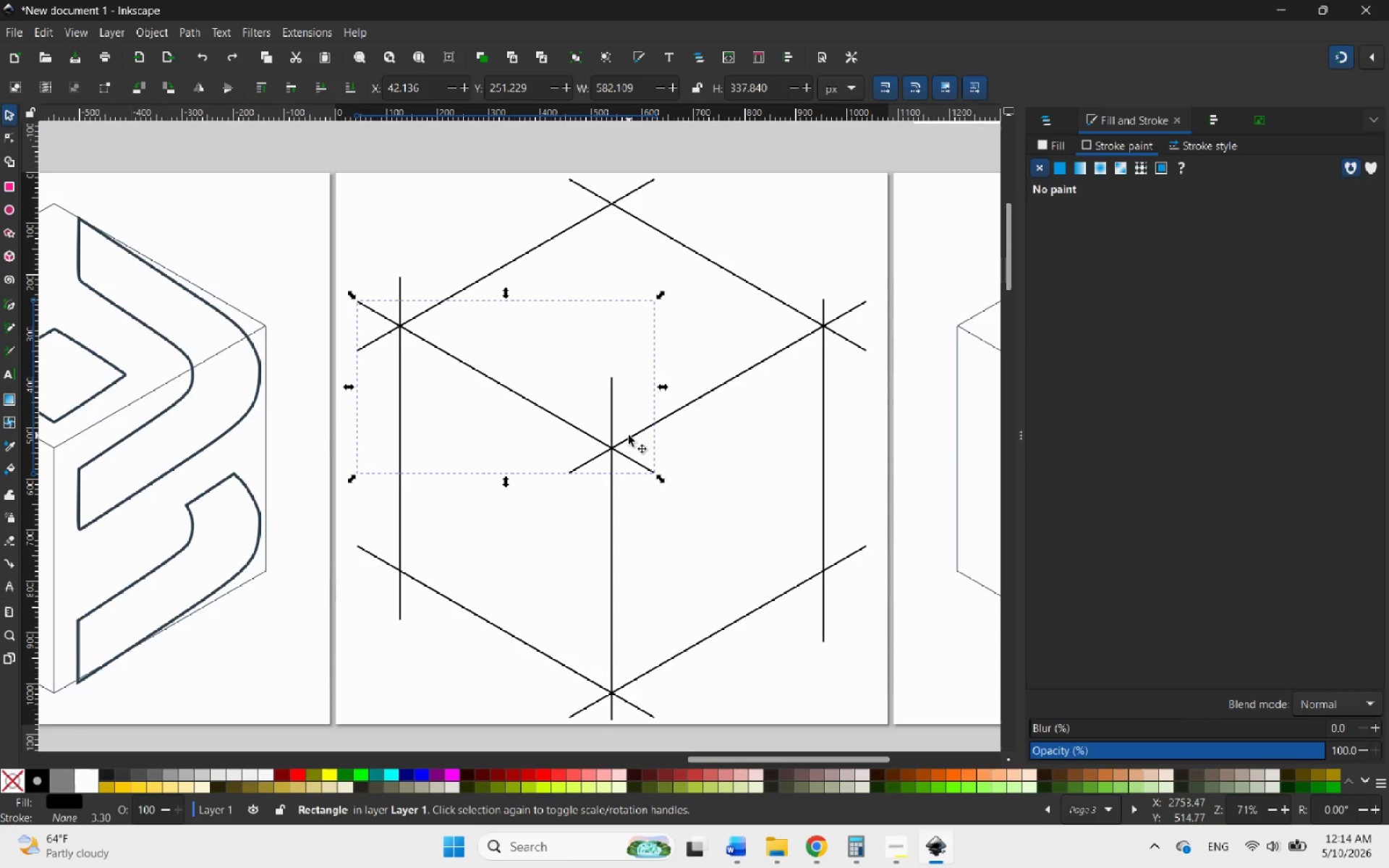 
hold_key(key=ShiftLeft, duration=0.5)
left_click([629, 435])
 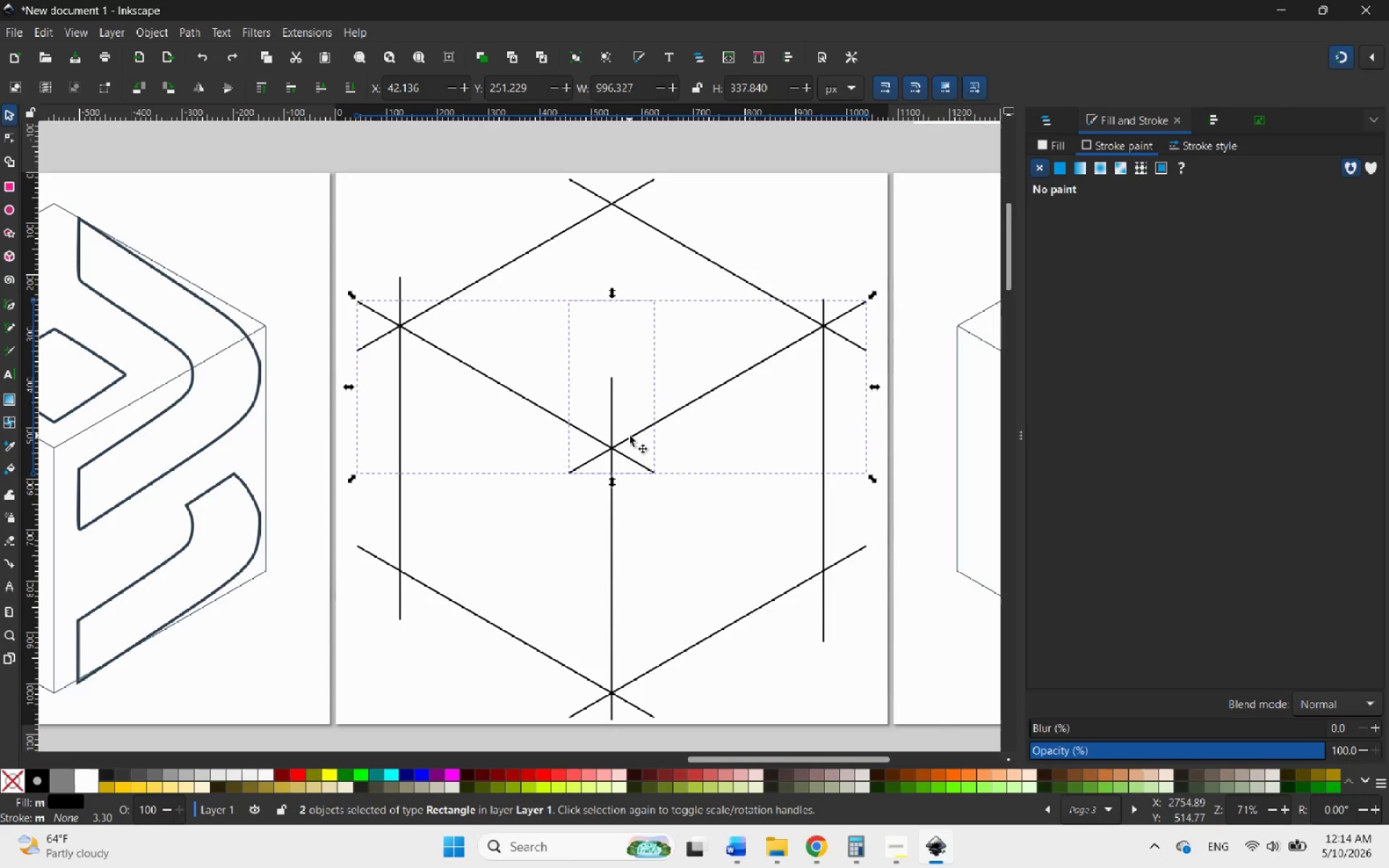 
right_click([629, 435])
 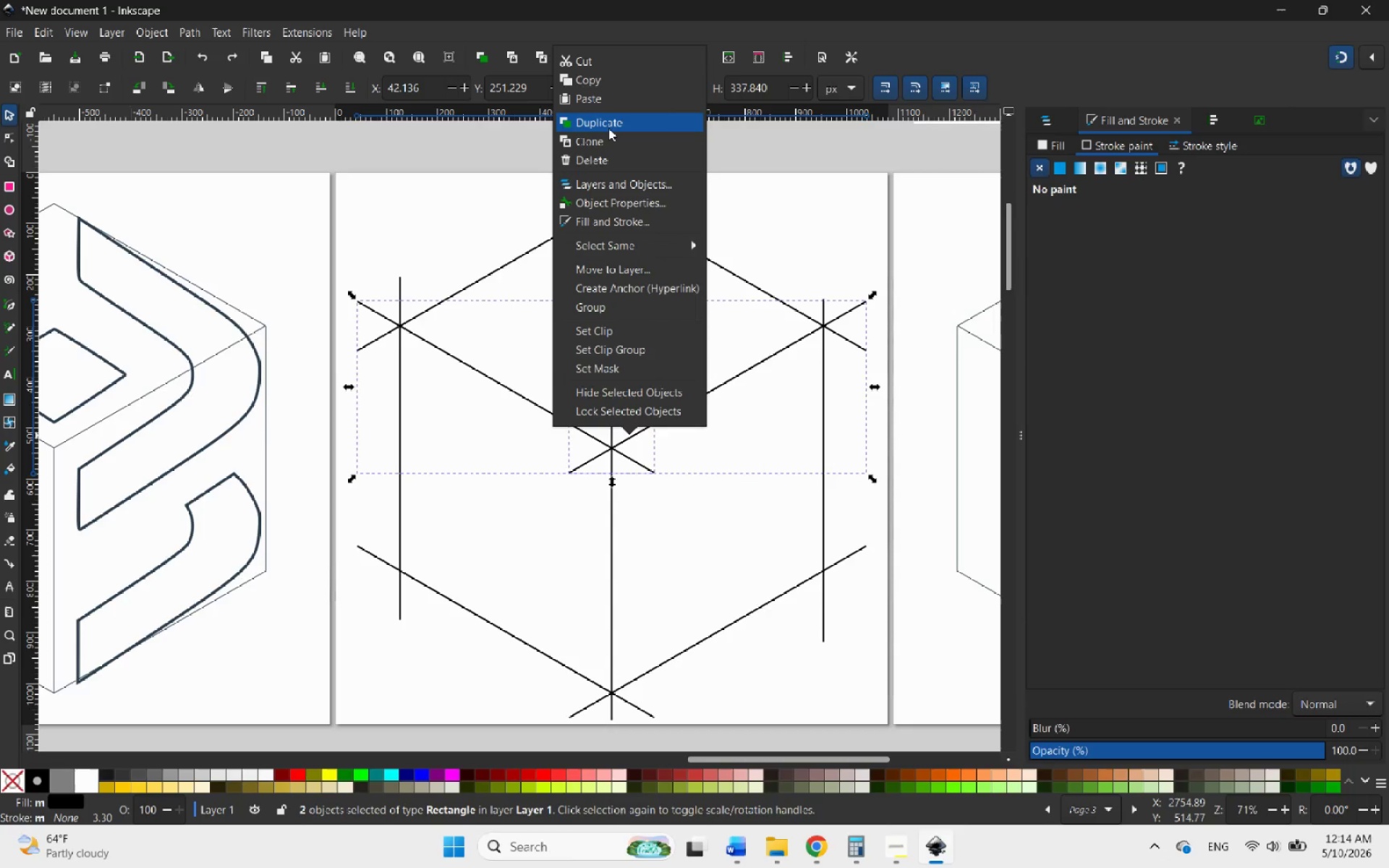 
left_click([608, 127])
 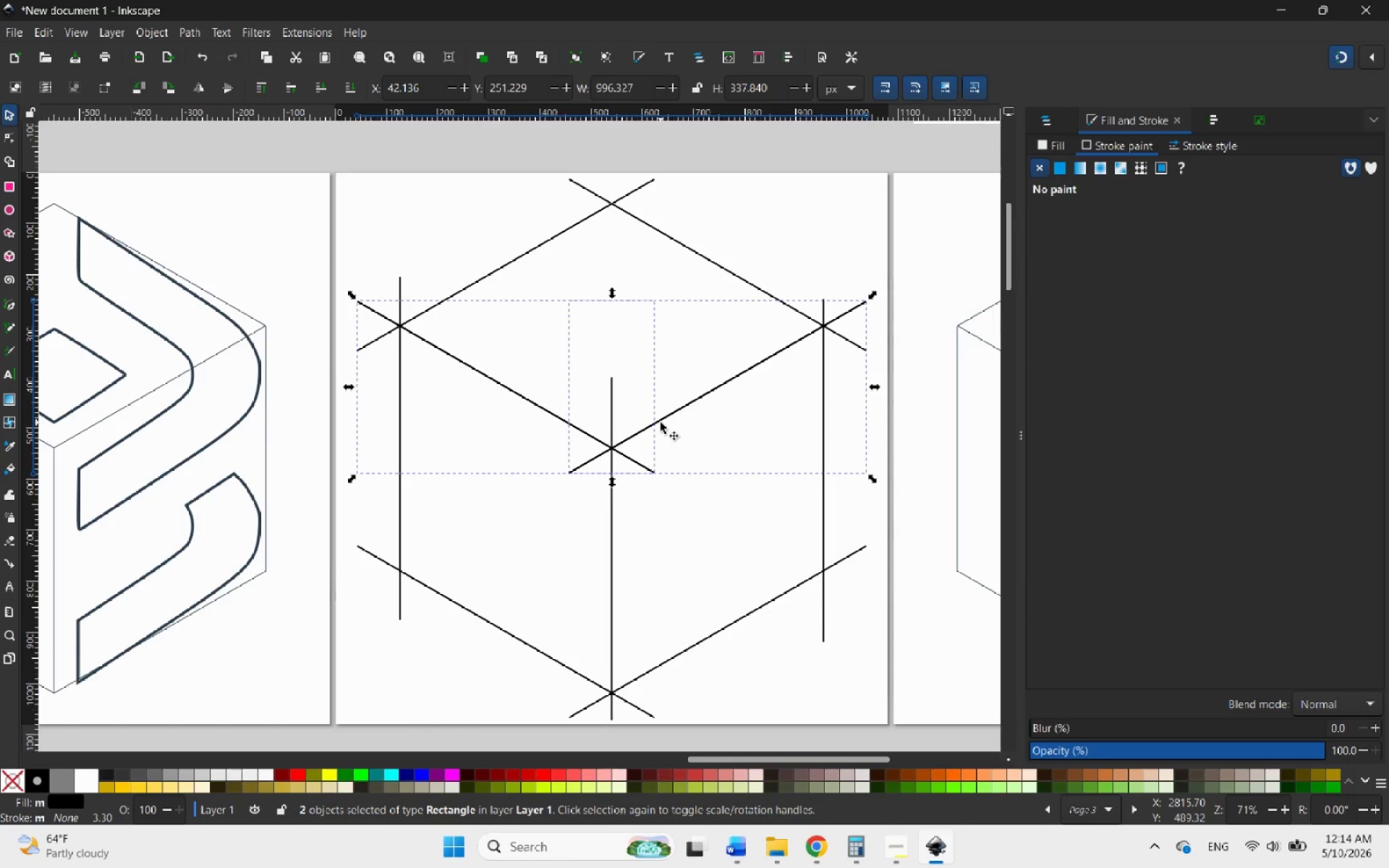 
left_click_drag(start_coordinate=[660, 420], to_coordinate=[664, 446])
 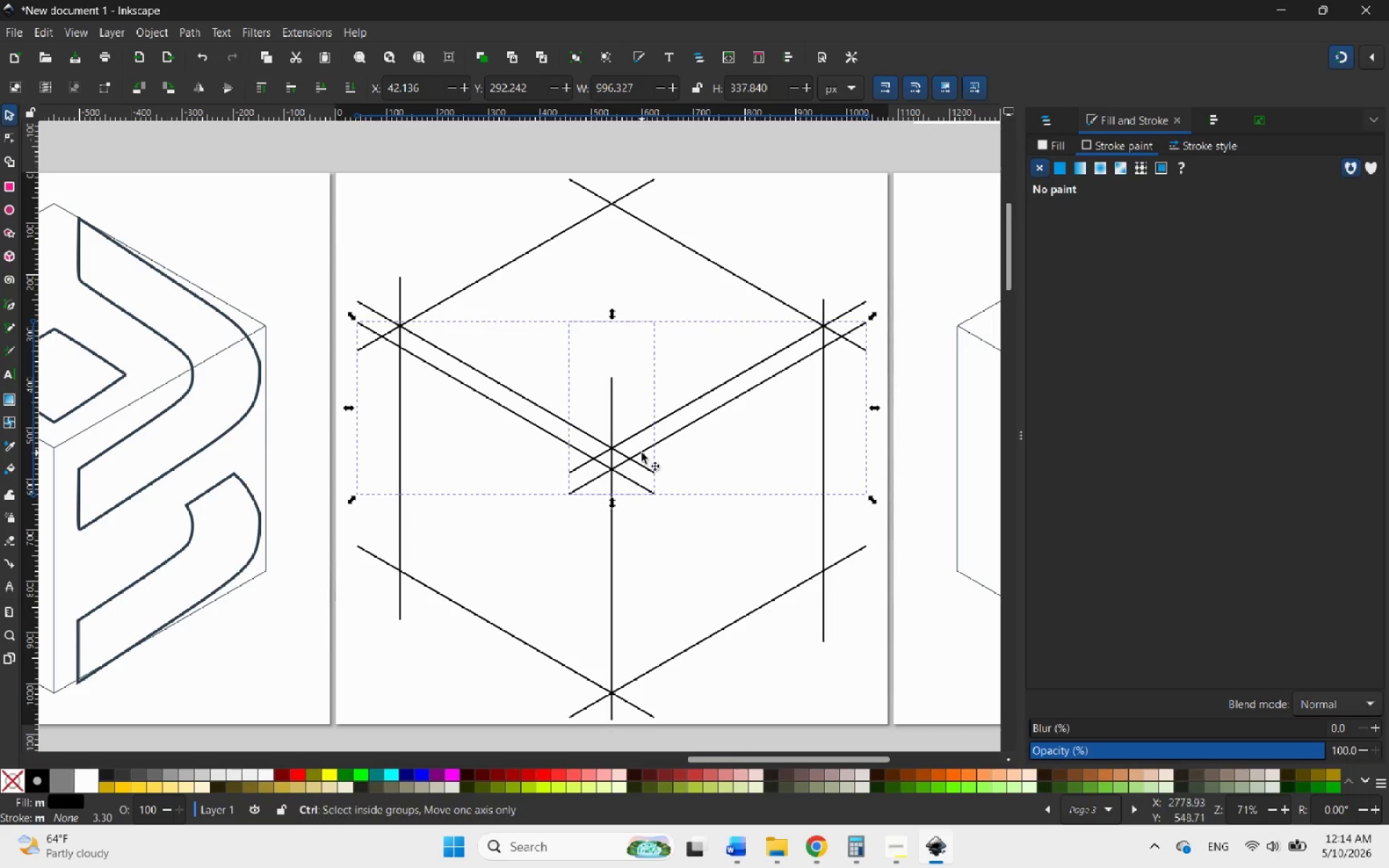 
hold_key(key=ControlLeft, duration=8.3)
 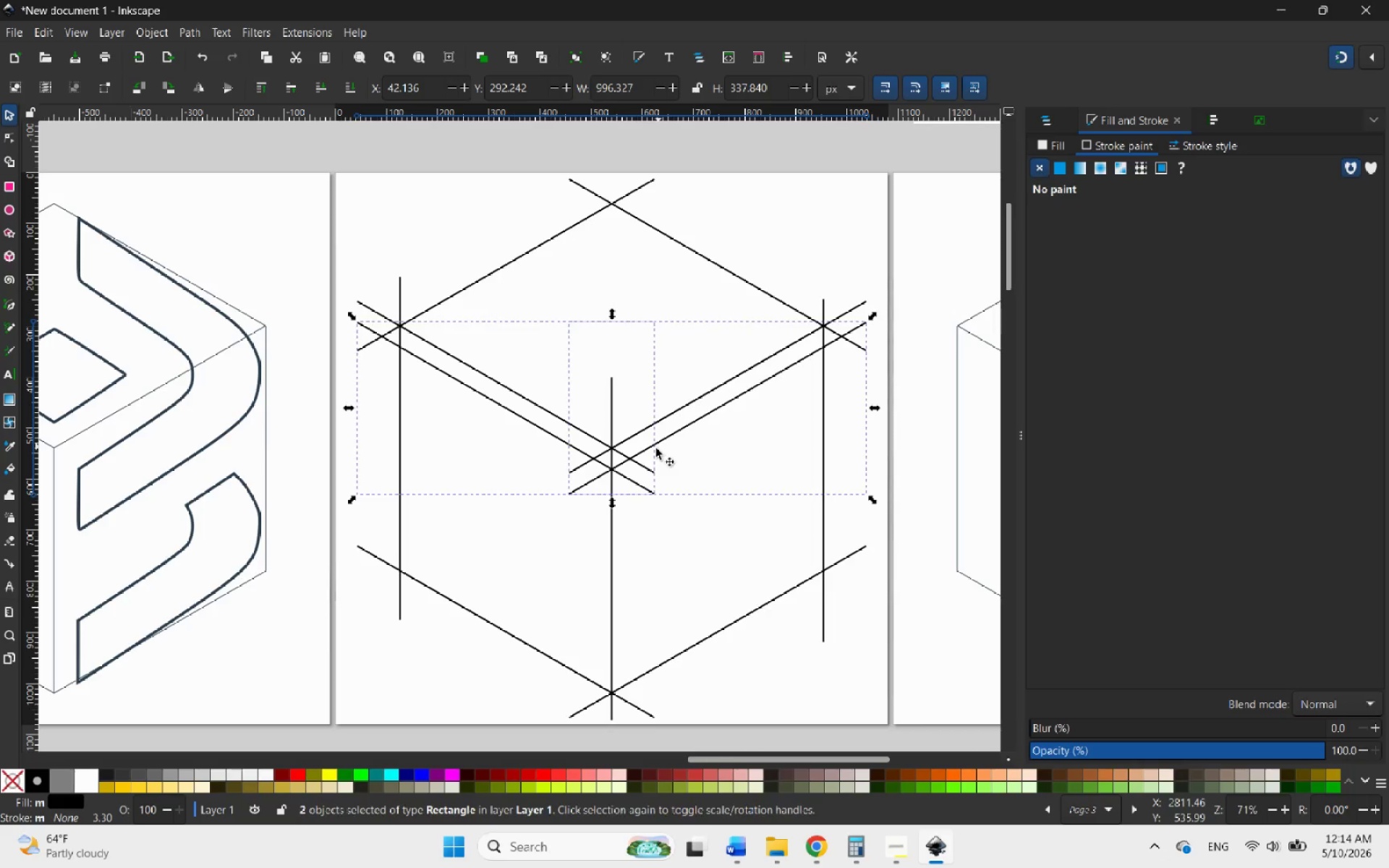 
hold_key(key=ControlLeft, duration=1.45)
scroll: coordinate [603, 476], scroll_direction: up, amount: 6.0
 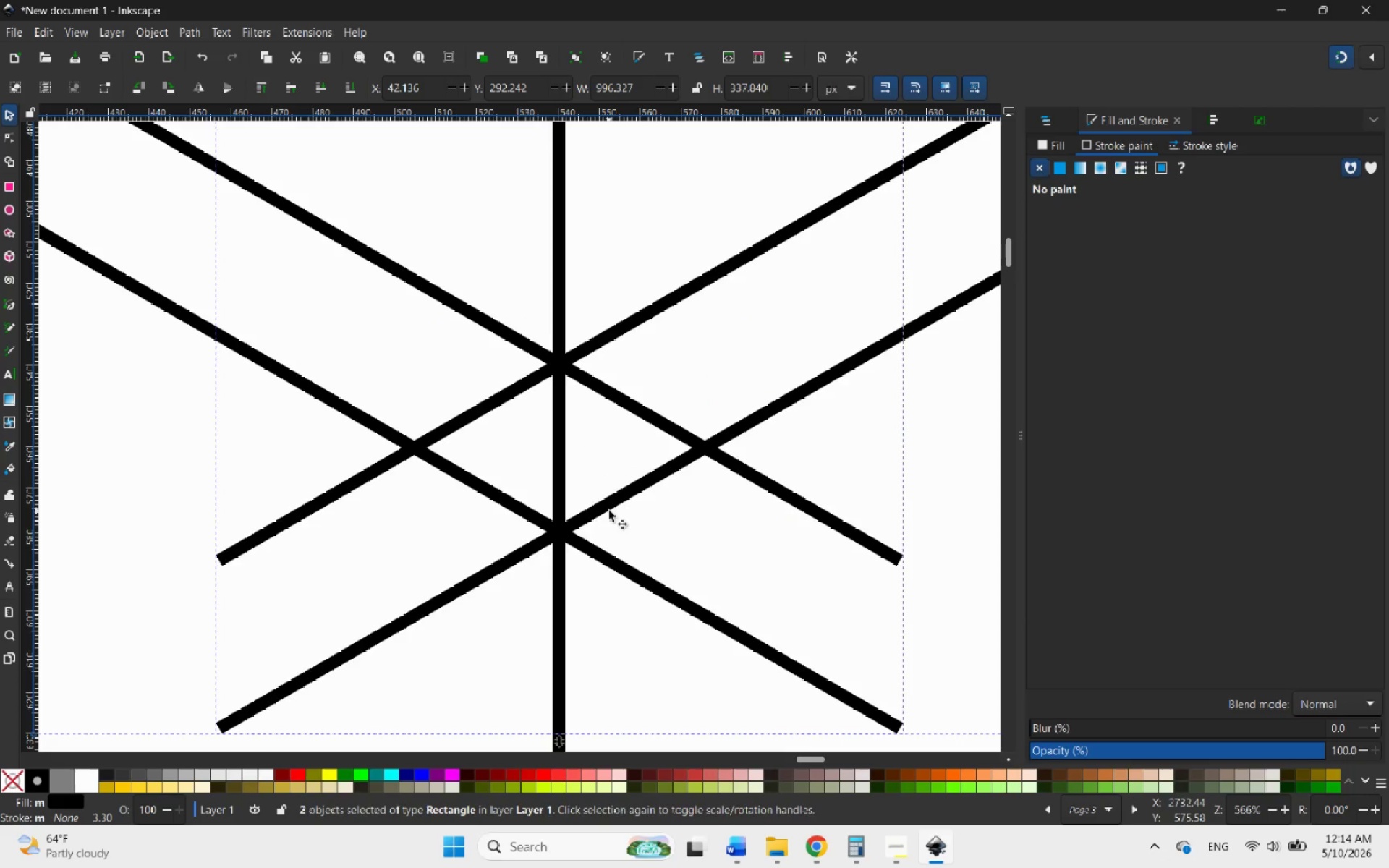 
left_click_drag(start_coordinate=[609, 511], to_coordinate=[612, 443])
 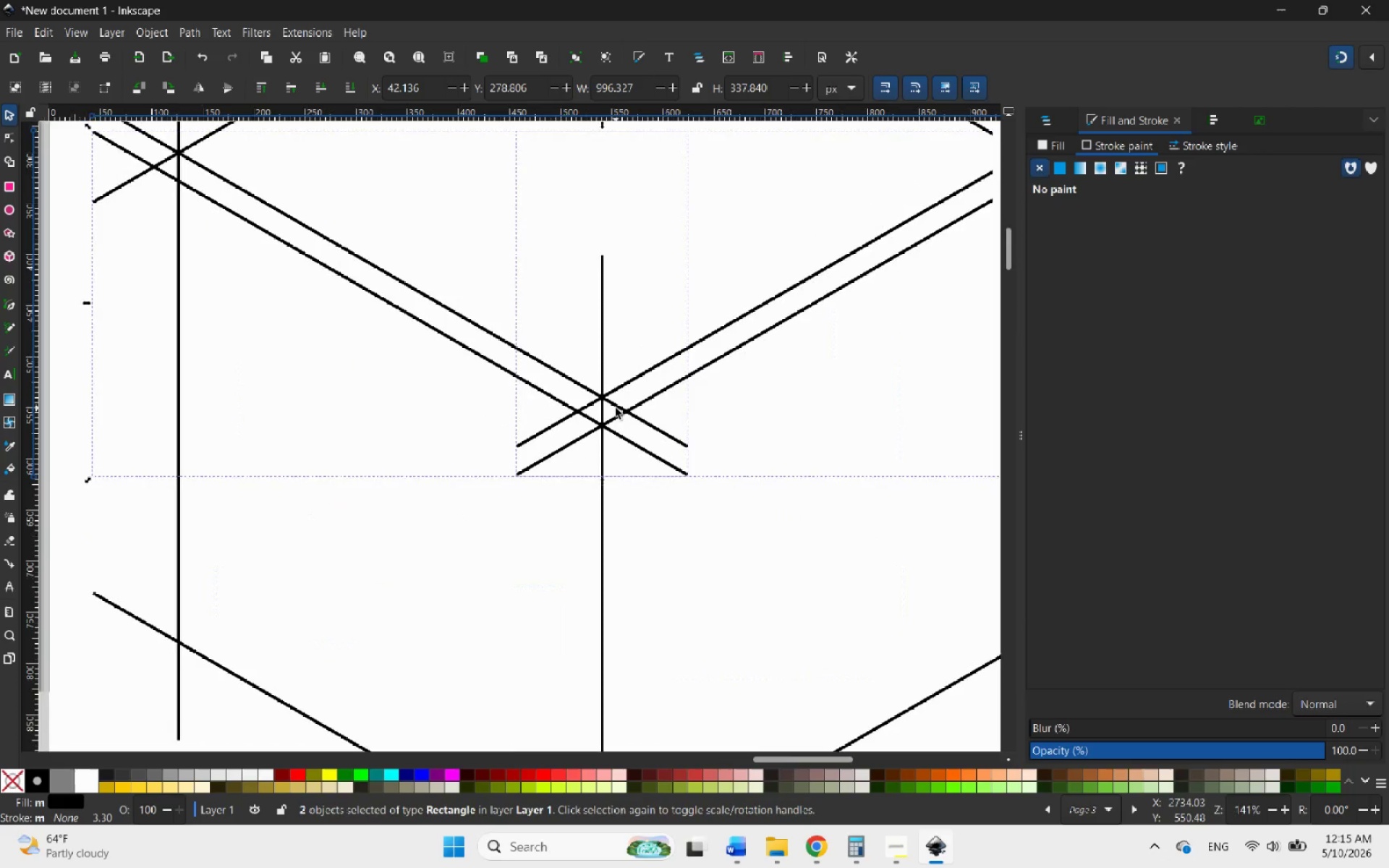 
hold_key(key=ControlLeft, duration=2.84)
scroll: coordinate [616, 408], scroll_direction: down, amount: 4.0
 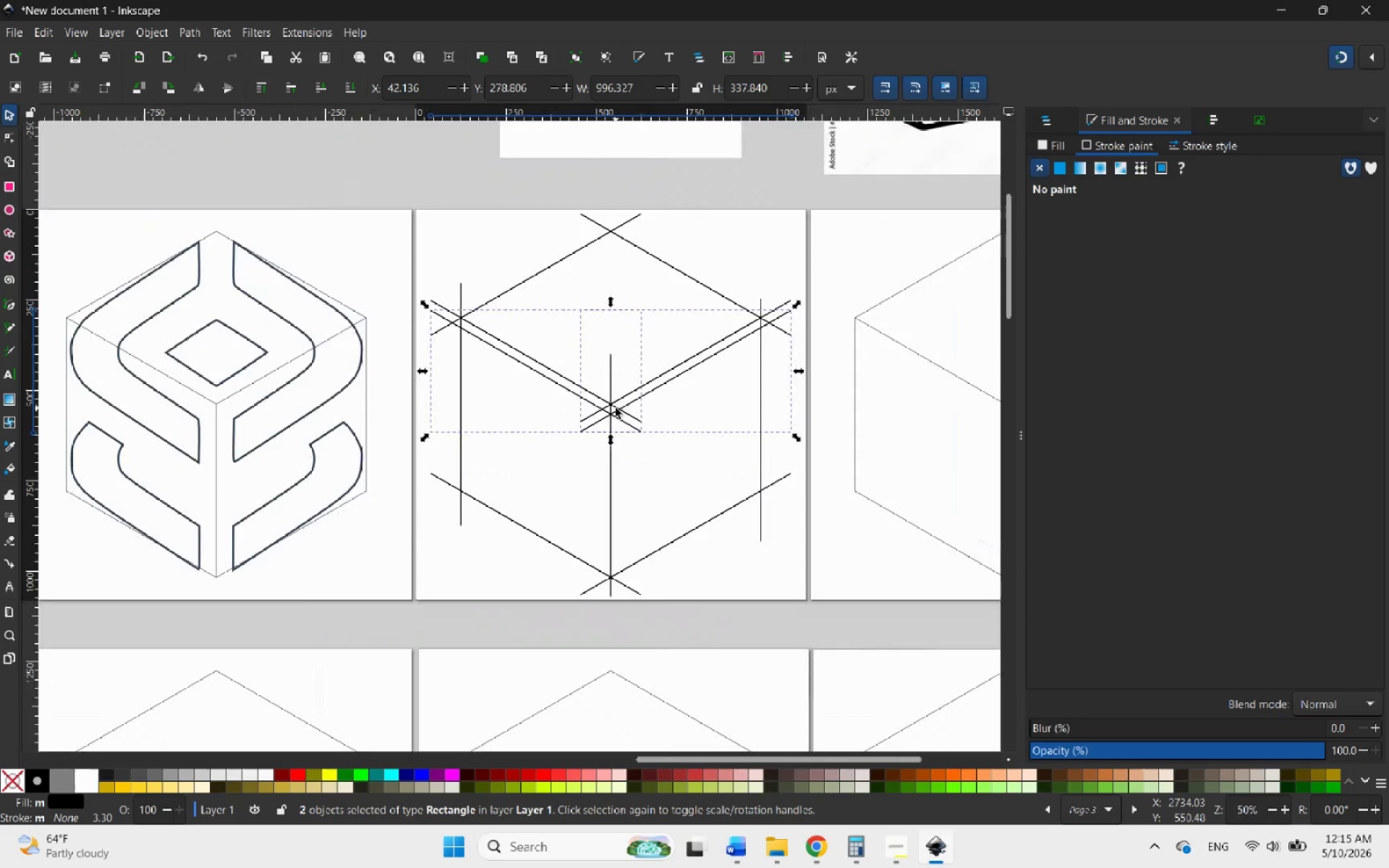 
hold_key(key=ControlLeft, duration=2.27)
scroll: coordinate [608, 441], scroll_direction: up, amount: 1.0
 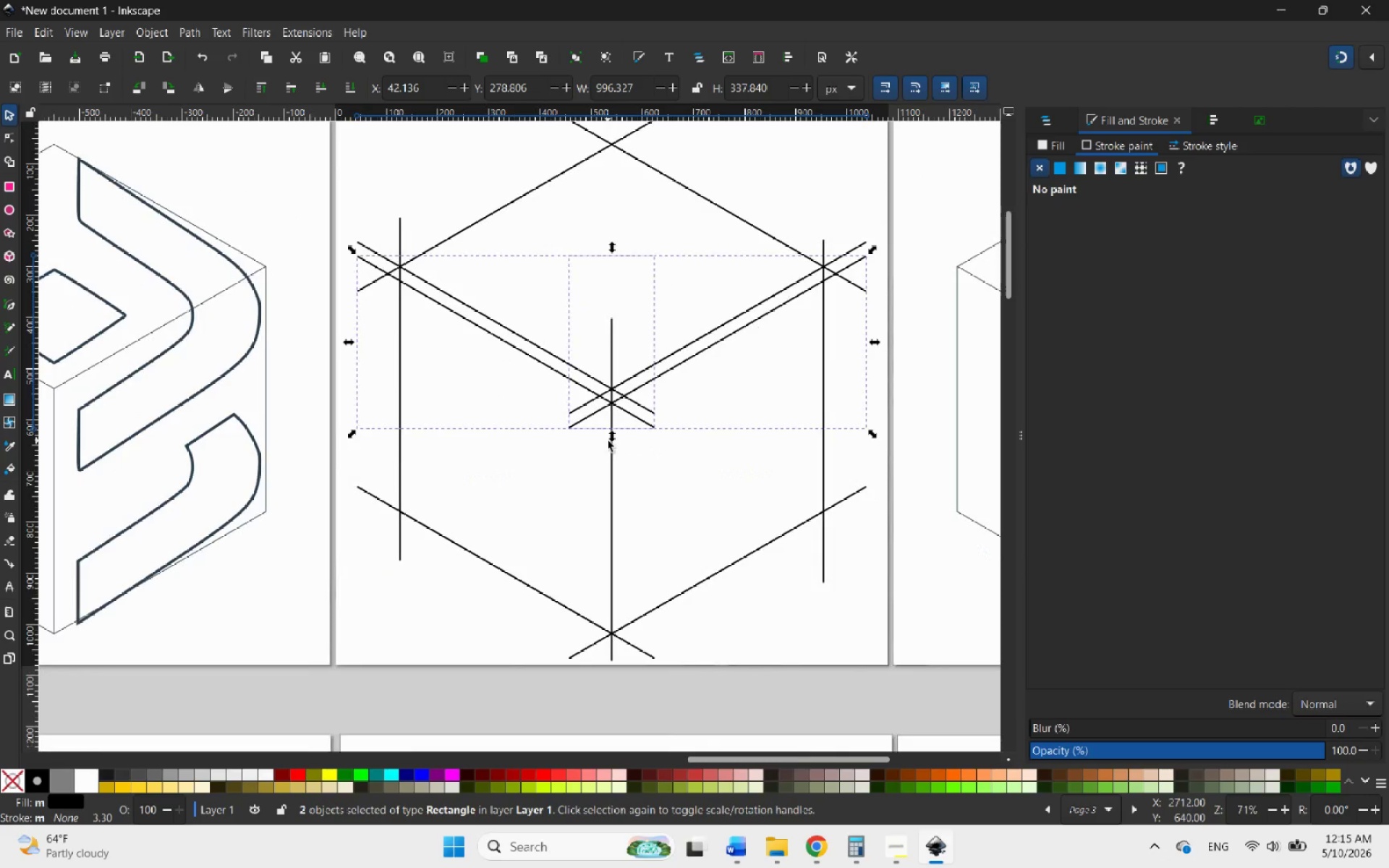 
wait(26.67)
 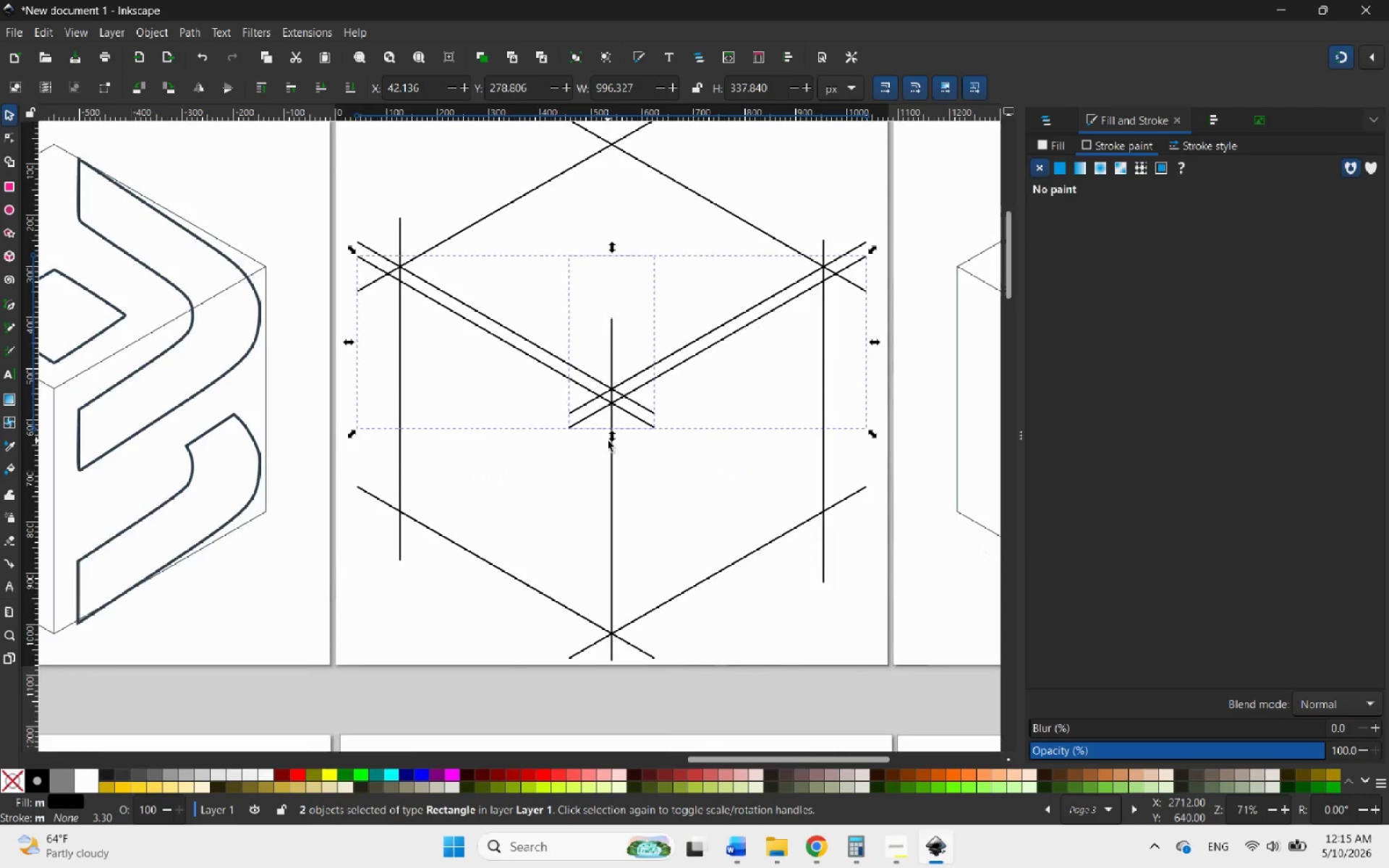 
hold_key(key=ControlLeft, duration=3.2)
scroll: coordinate [608, 421], scroll_direction: up, amount: 2.0
 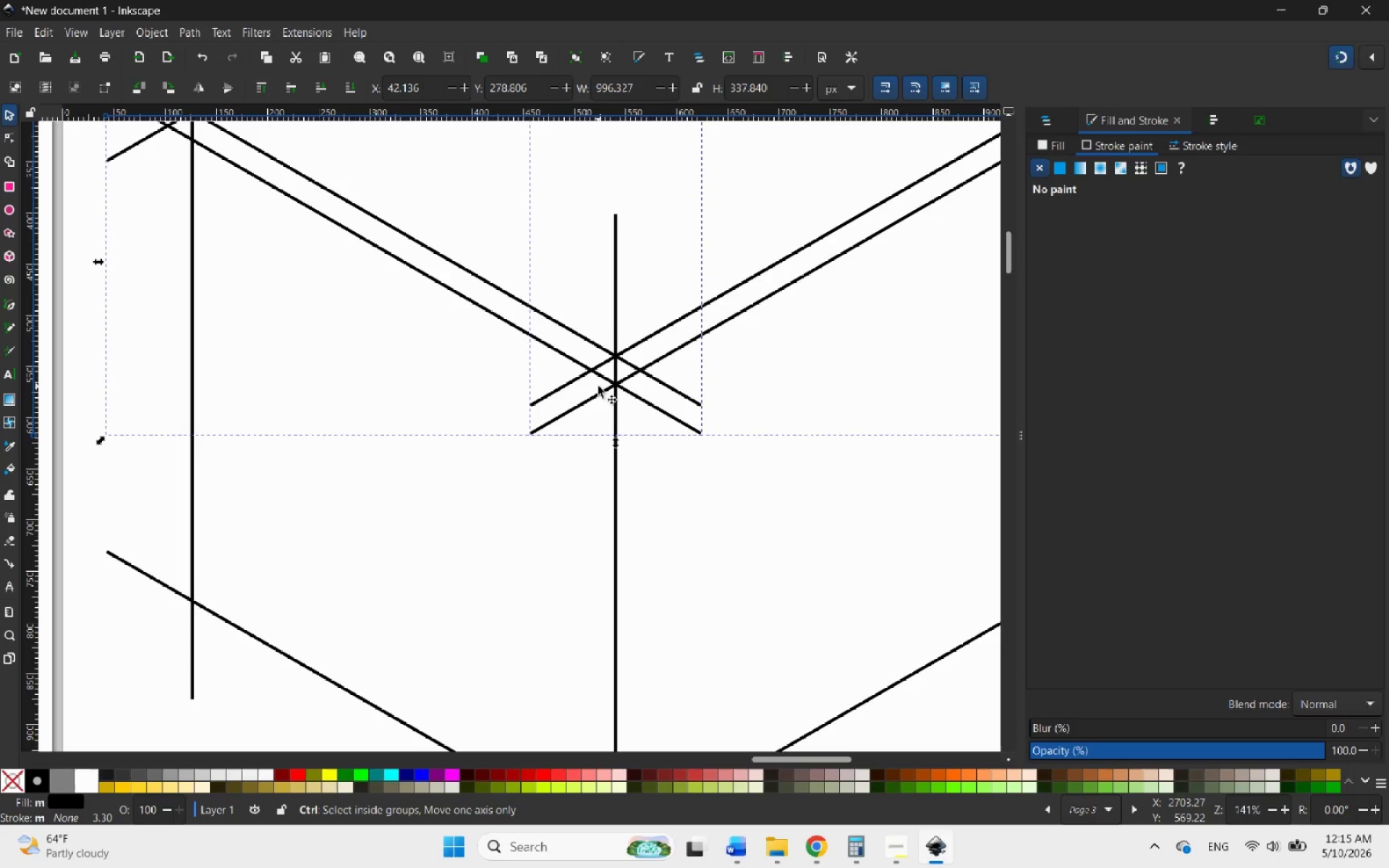 
scroll: coordinate [598, 387], scroll_direction: down, amount: 1.0
 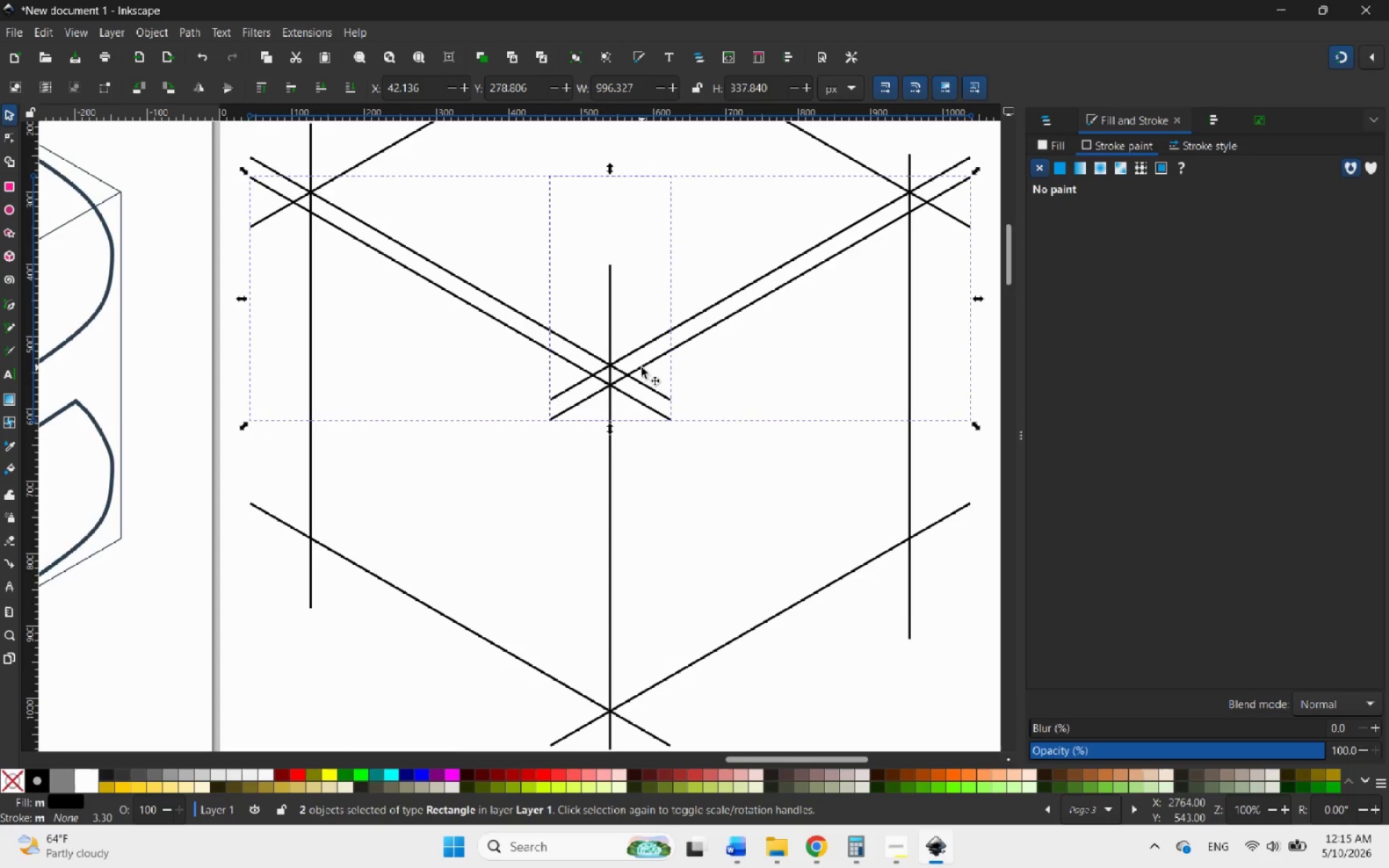 
right_click([642, 367])
 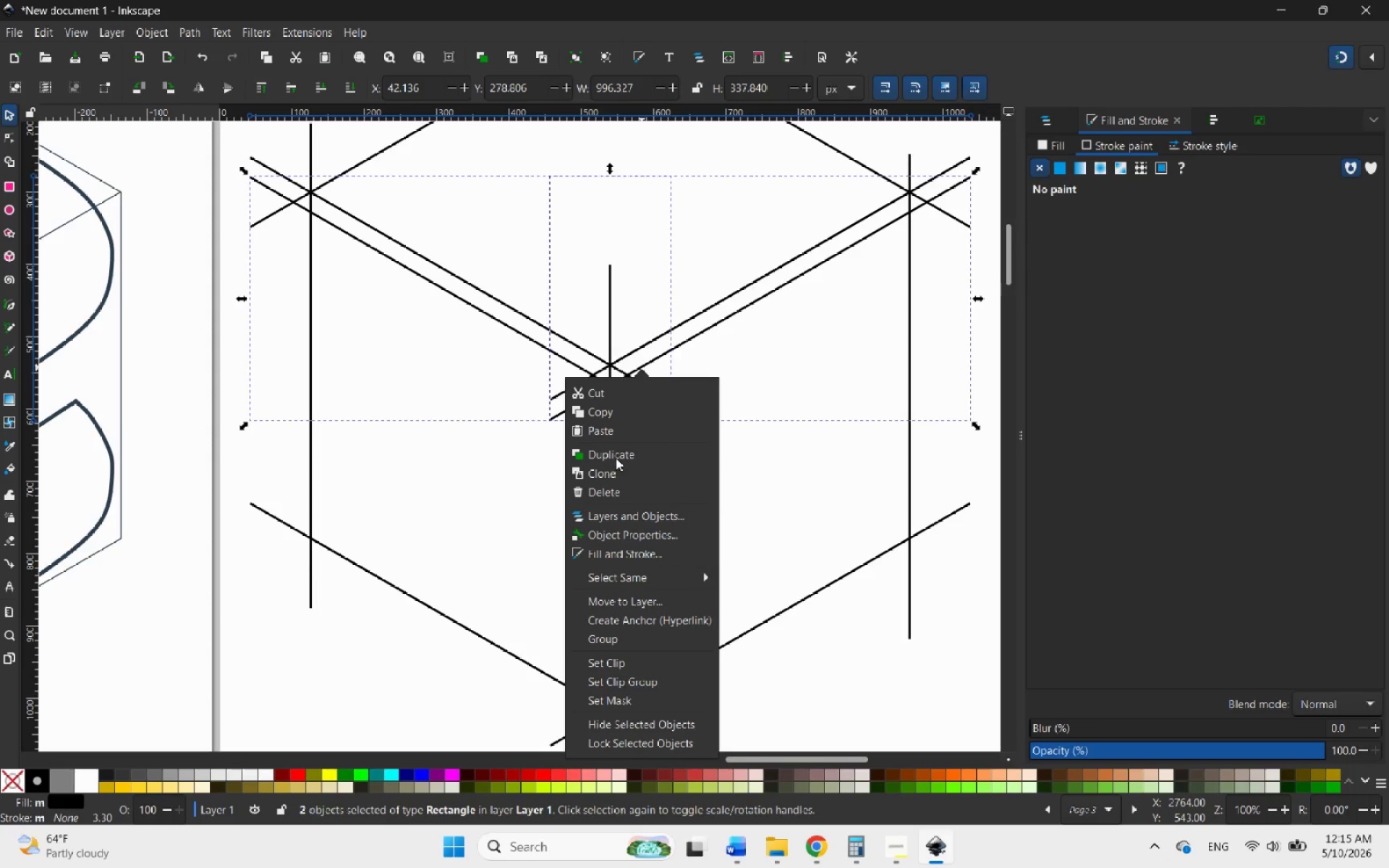 
left_click([623, 454])
 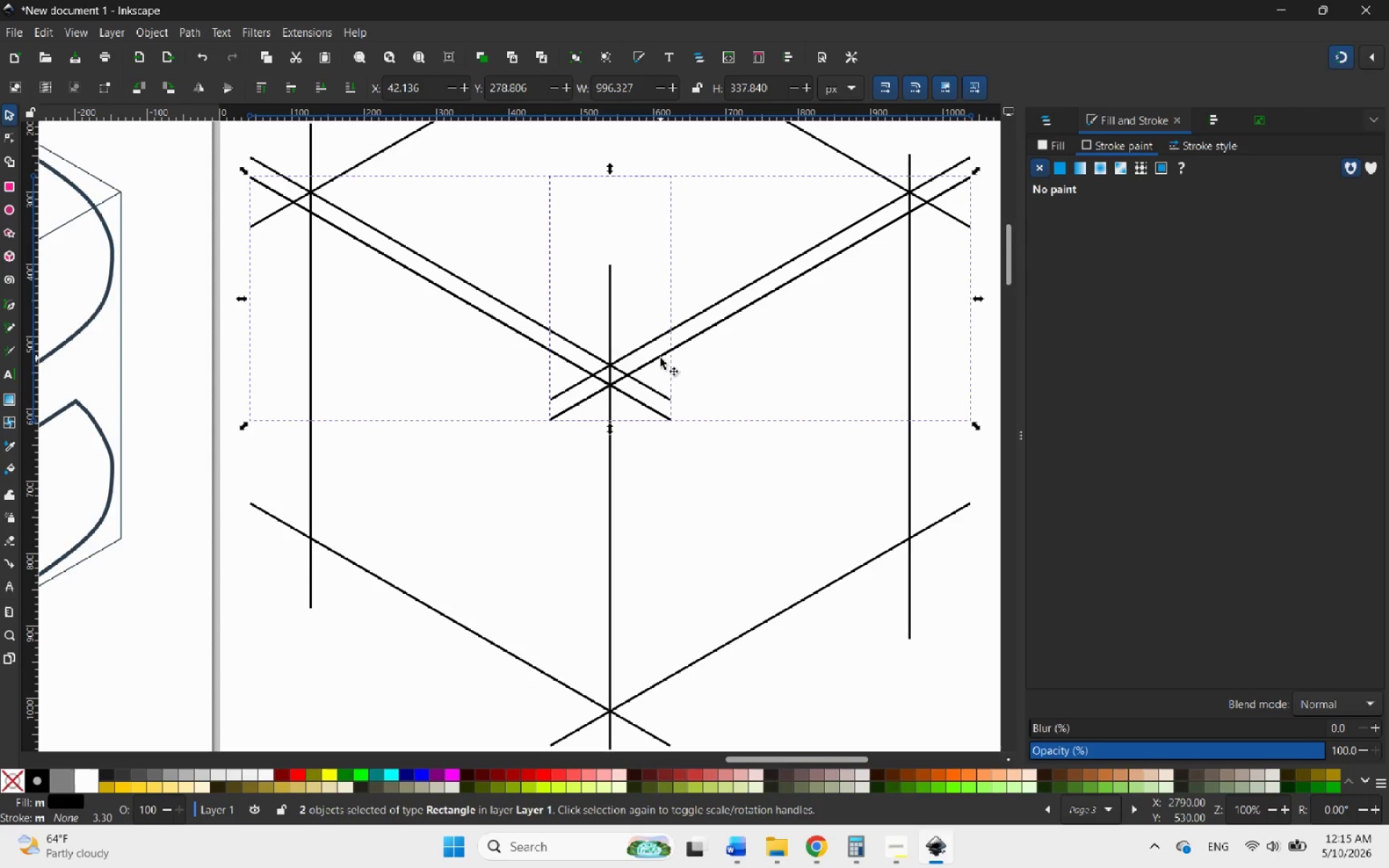 
left_click_drag(start_coordinate=[658, 358], to_coordinate=[636, 668])
 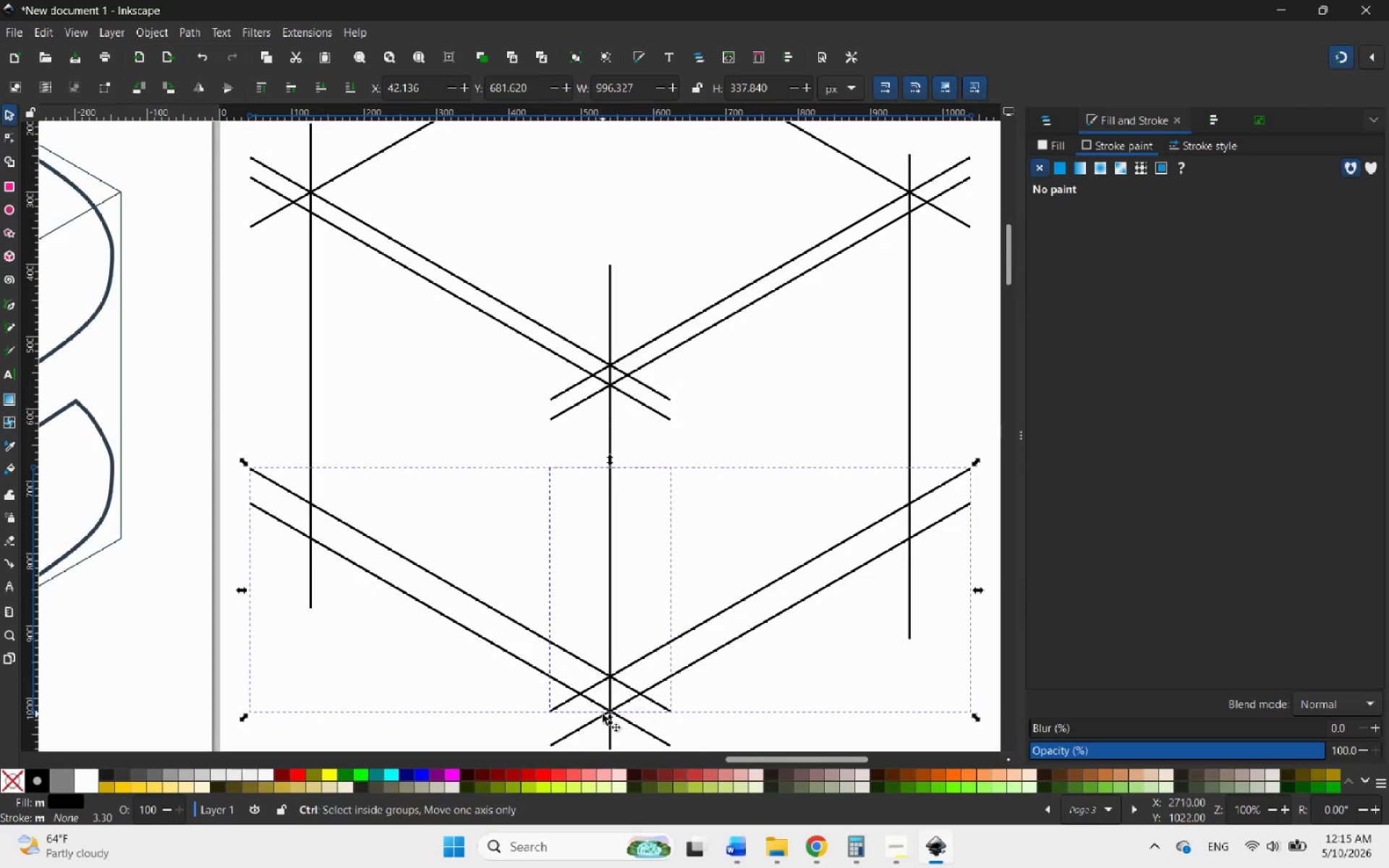 
hold_key(key=ControlLeft, duration=5.95)
 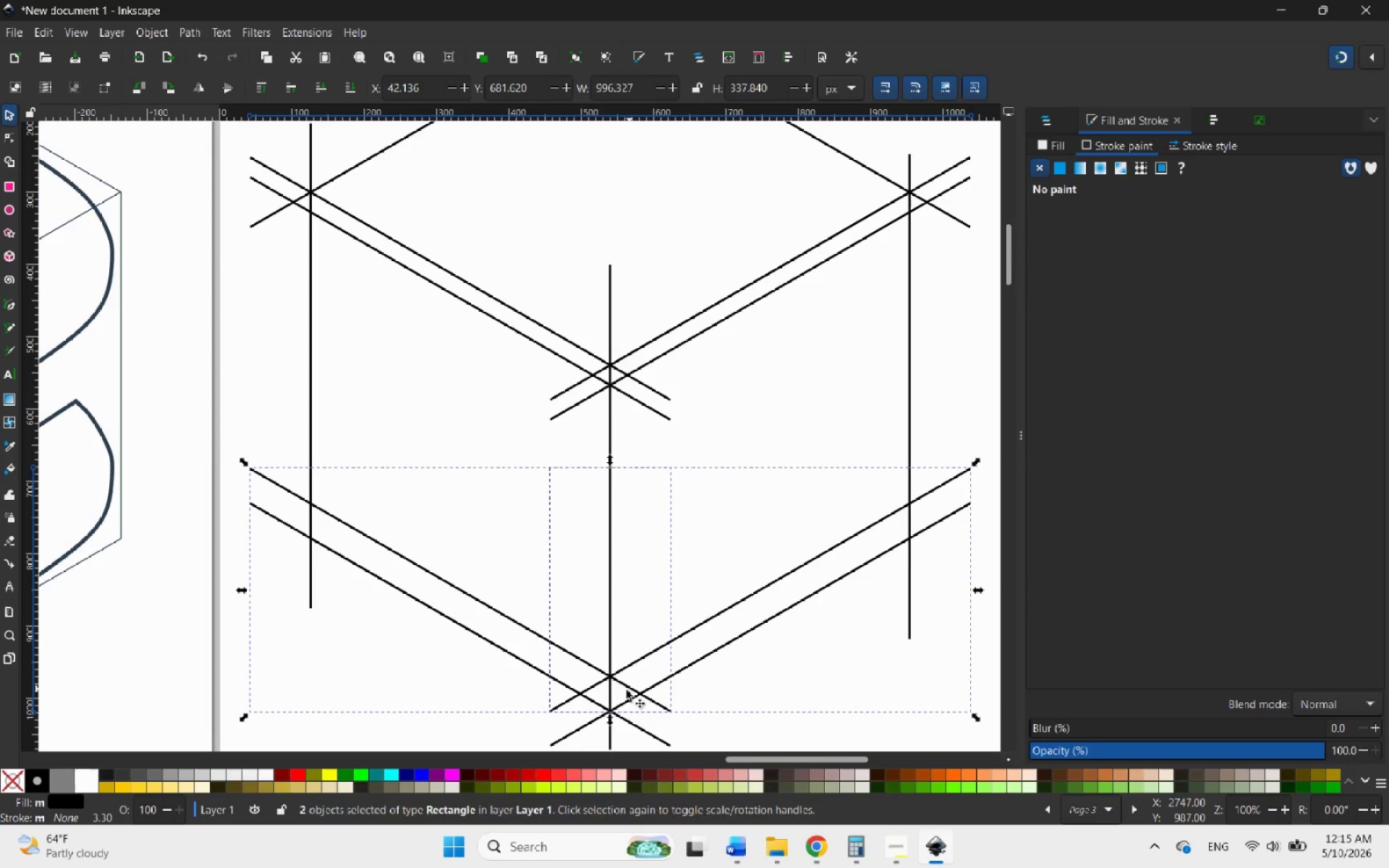 
hold_key(key=ControlLeft, duration=0.56)
scroll: coordinate [603, 714], scroll_direction: up, amount: 3.0
 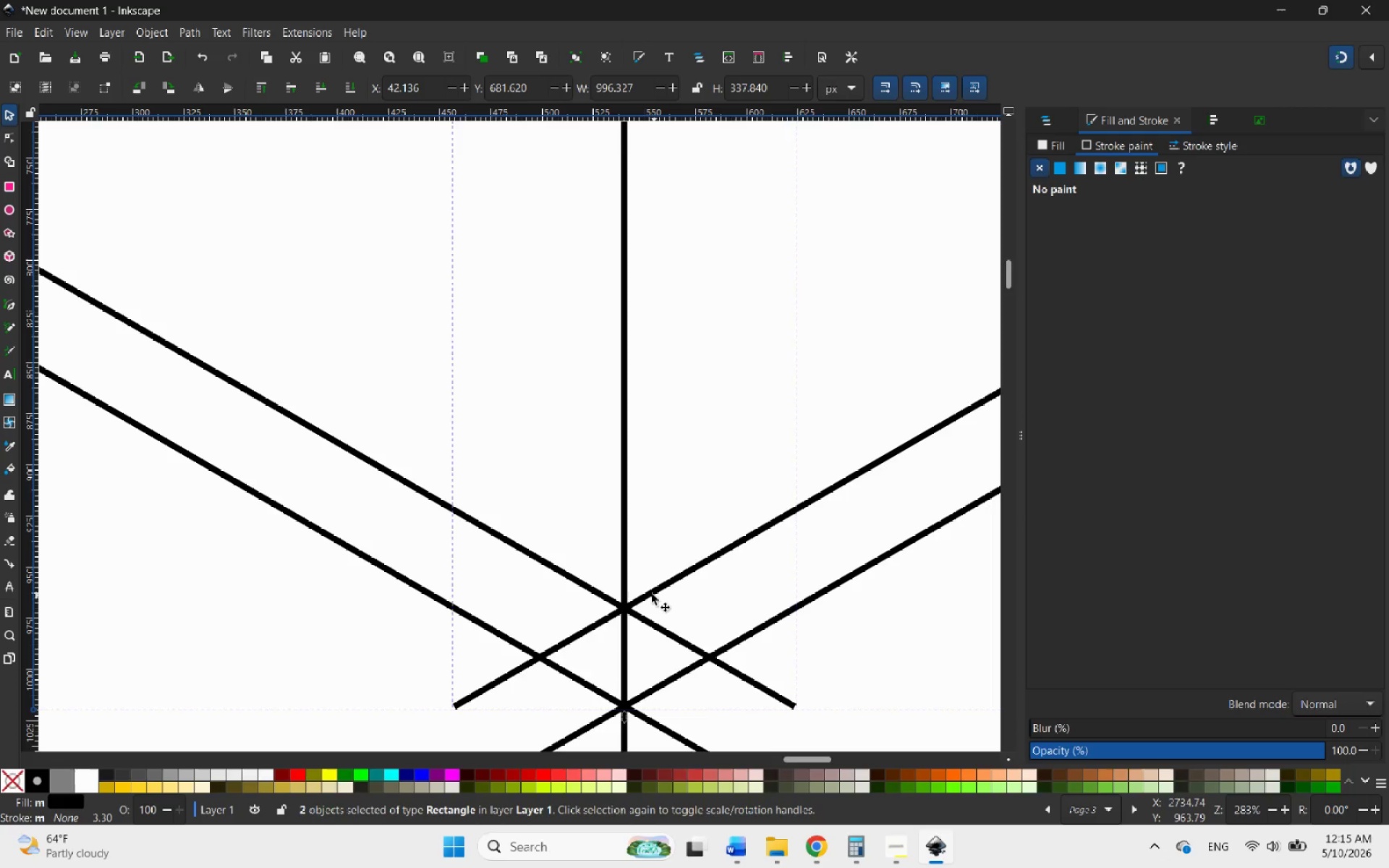 
left_click_drag(start_coordinate=[650, 592], to_coordinate=[649, 630])
 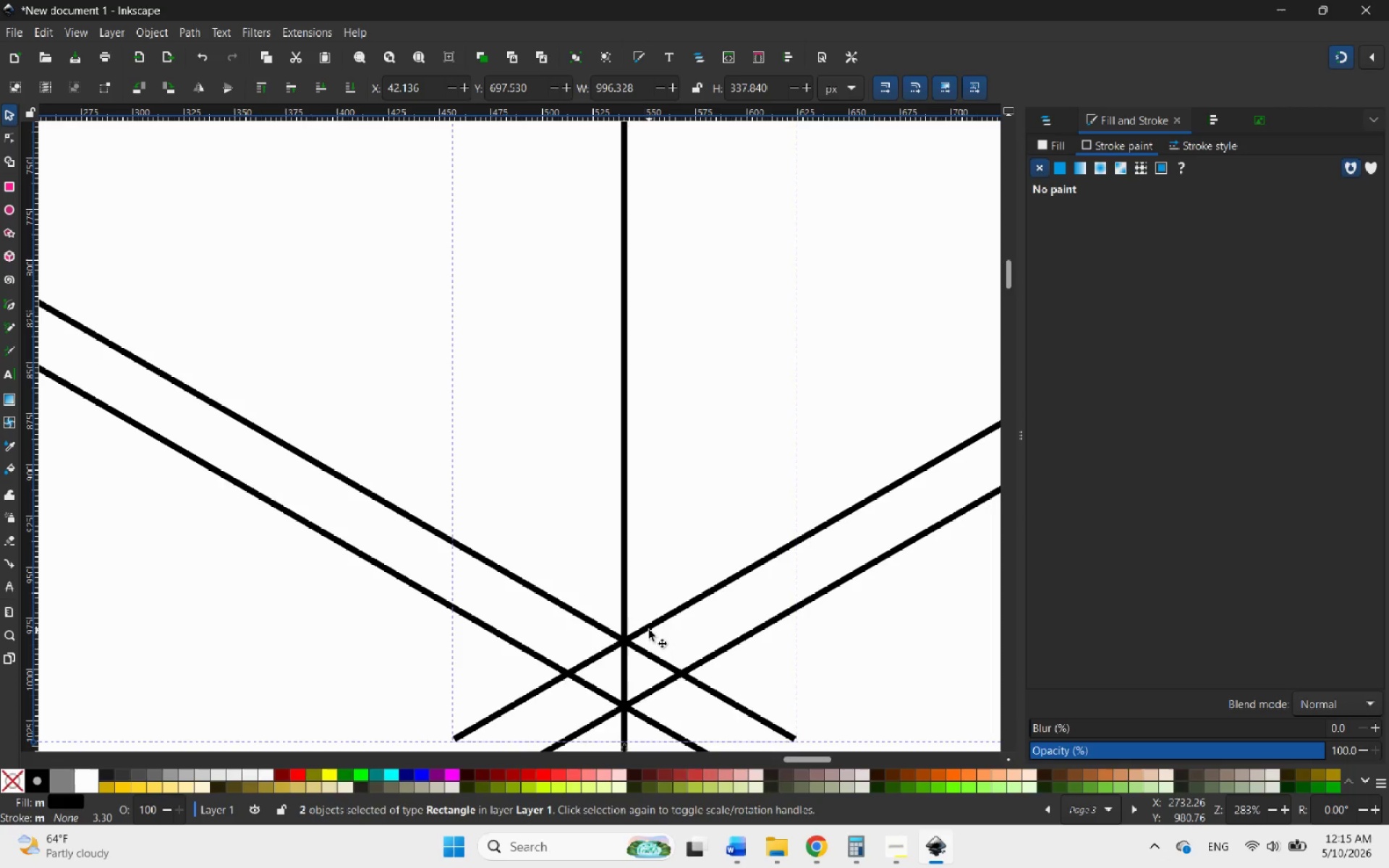 
hold_key(key=ControlLeft, duration=1.45)
 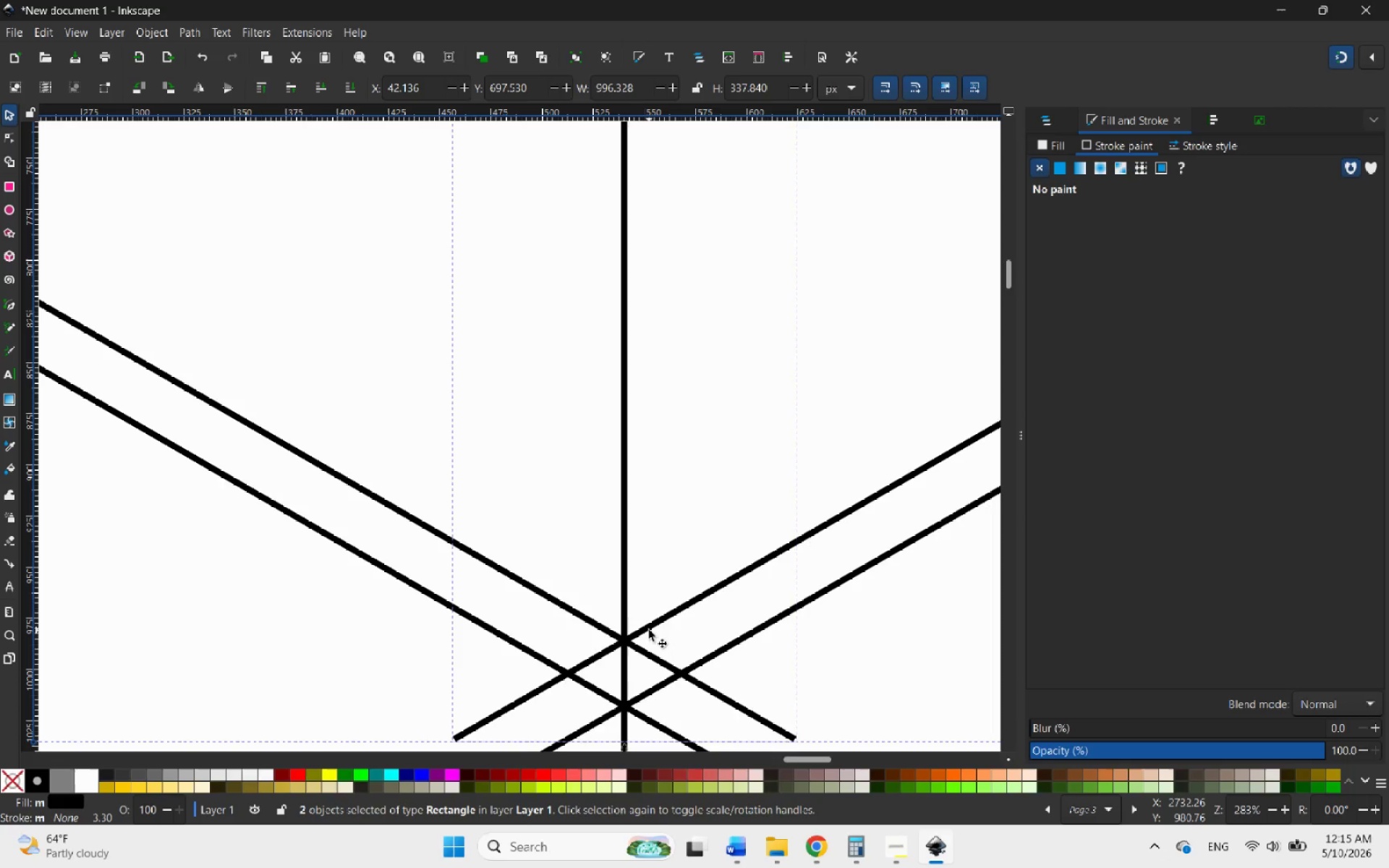 
hold_key(key=ControlLeft, duration=3.58)
scroll: coordinate [635, 637], scroll_direction: down, amount: 3.0
 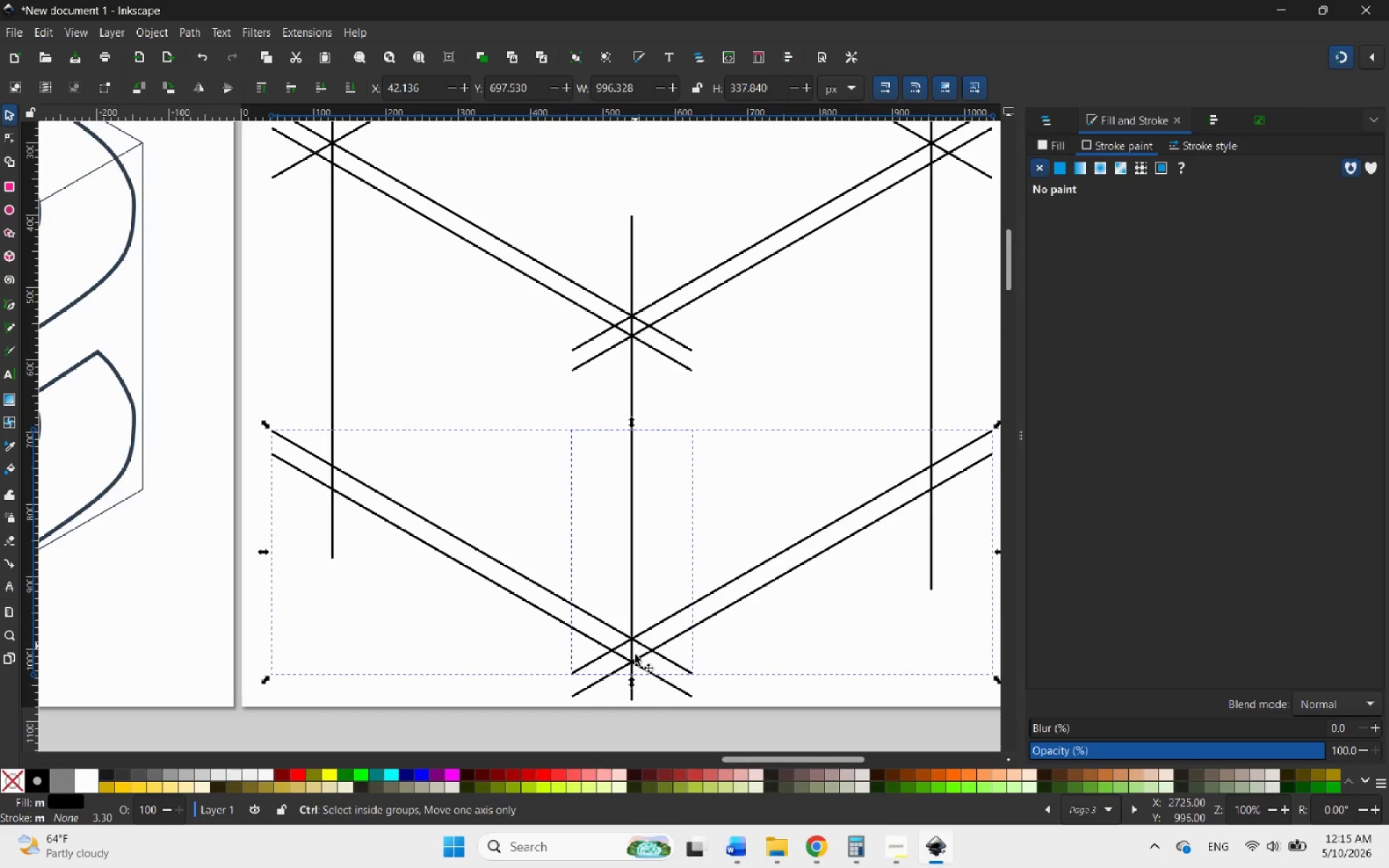 
scroll: coordinate [632, 642], scroll_direction: up, amount: 6.0
 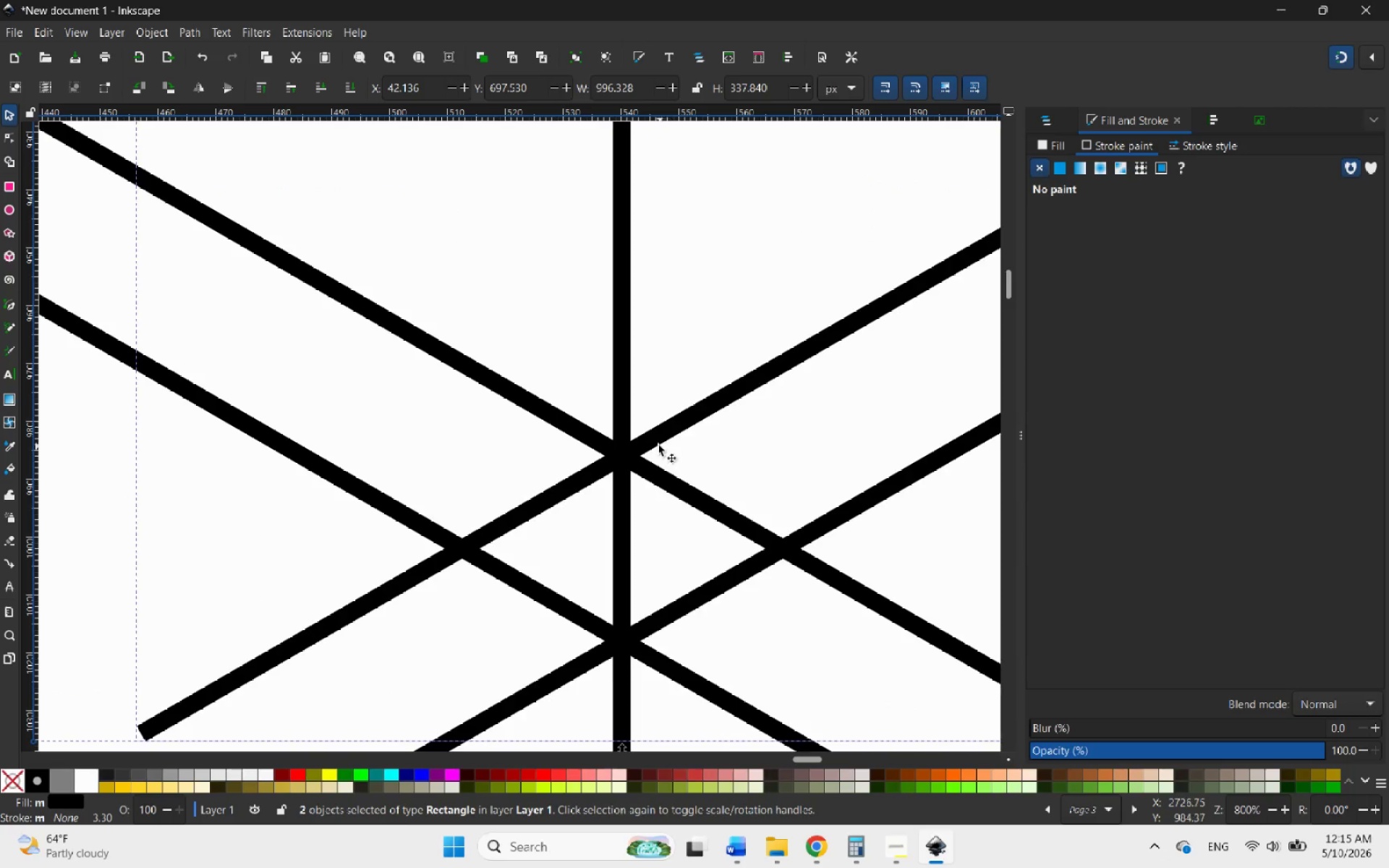 
left_click_drag(start_coordinate=[655, 441], to_coordinate=[655, 469])
 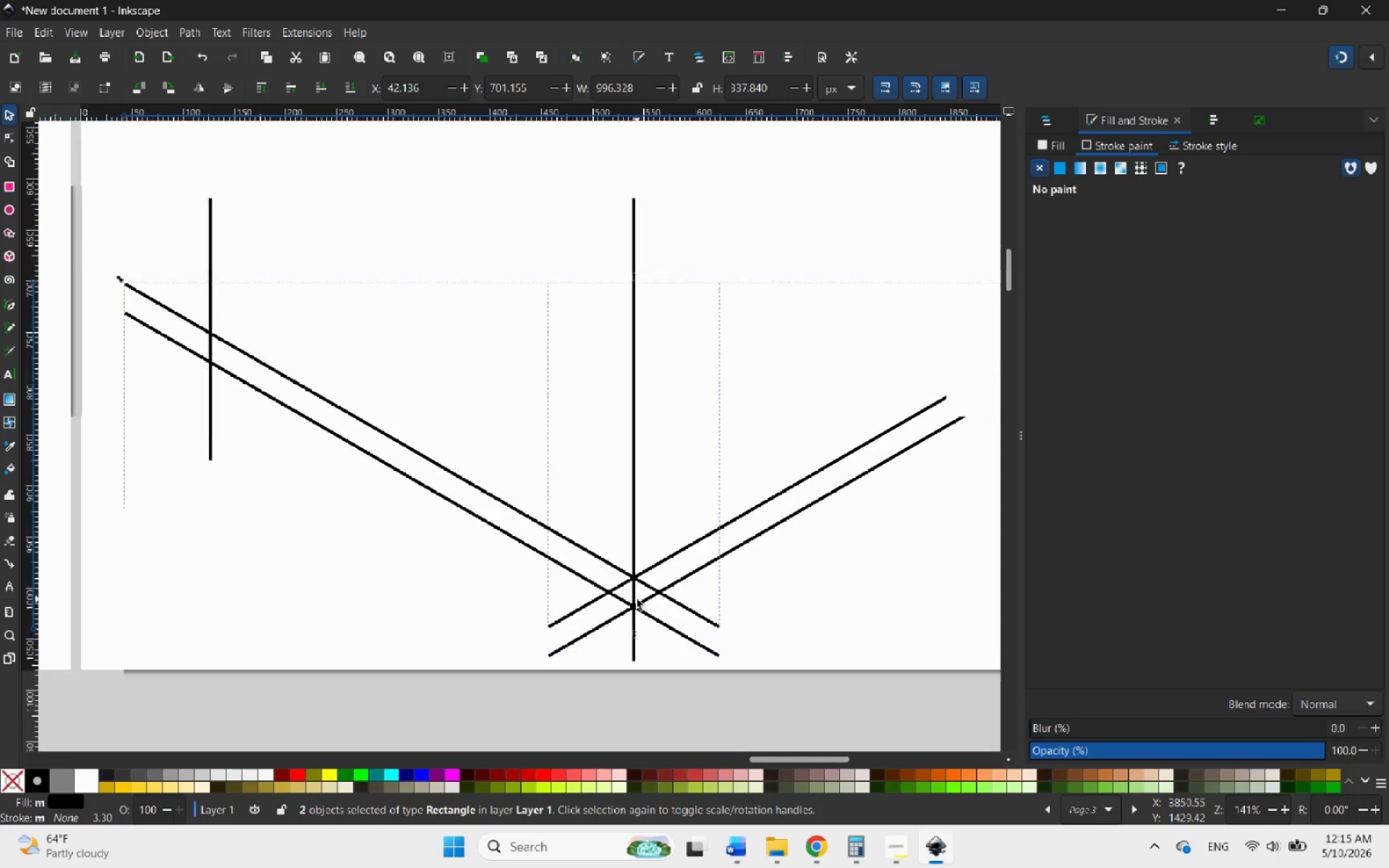 
hold_key(key=ControlLeft, duration=3.27)
scroll: coordinate [637, 599], scroll_direction: down, amount: 7.0
 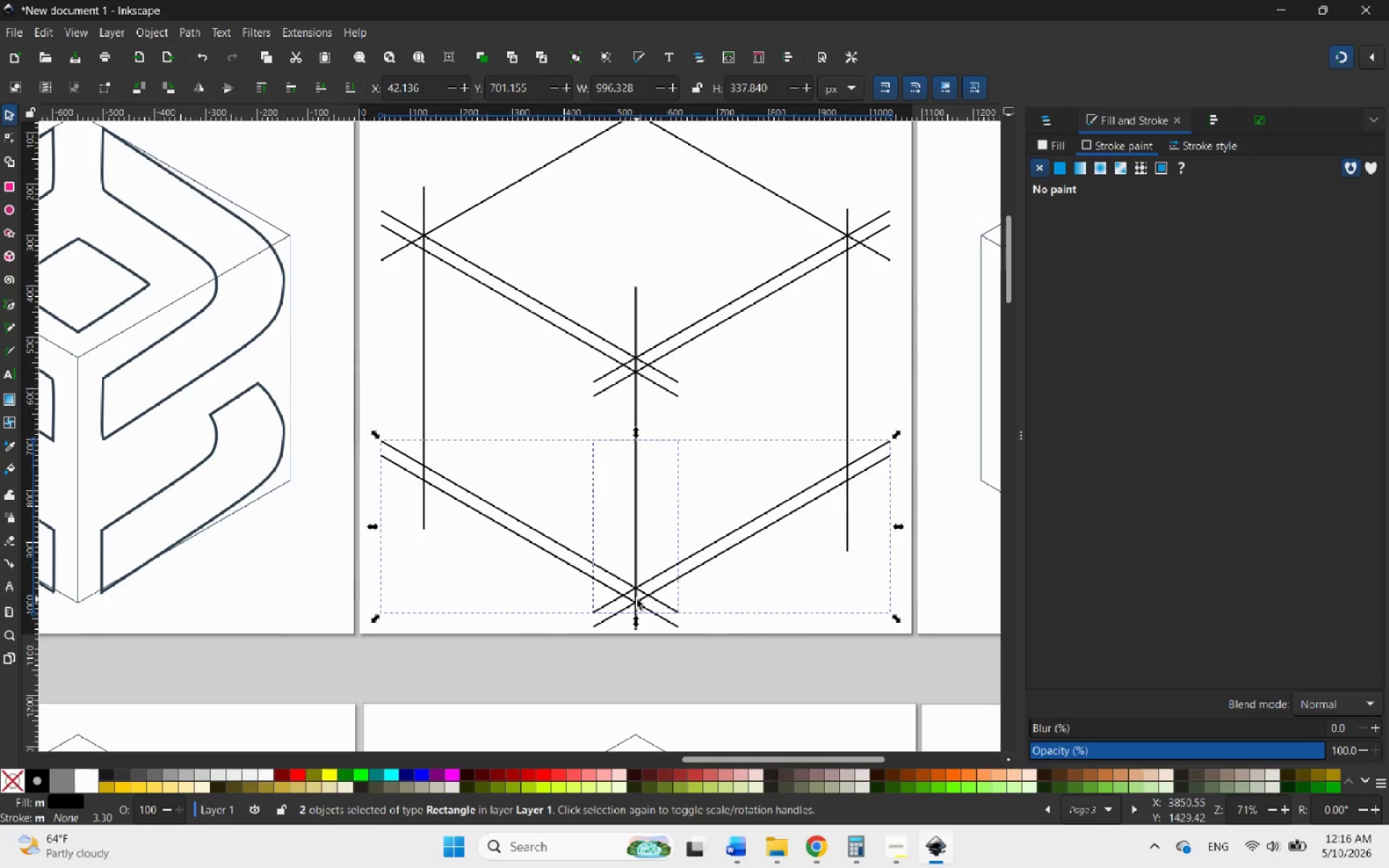 
wait(8.06)
 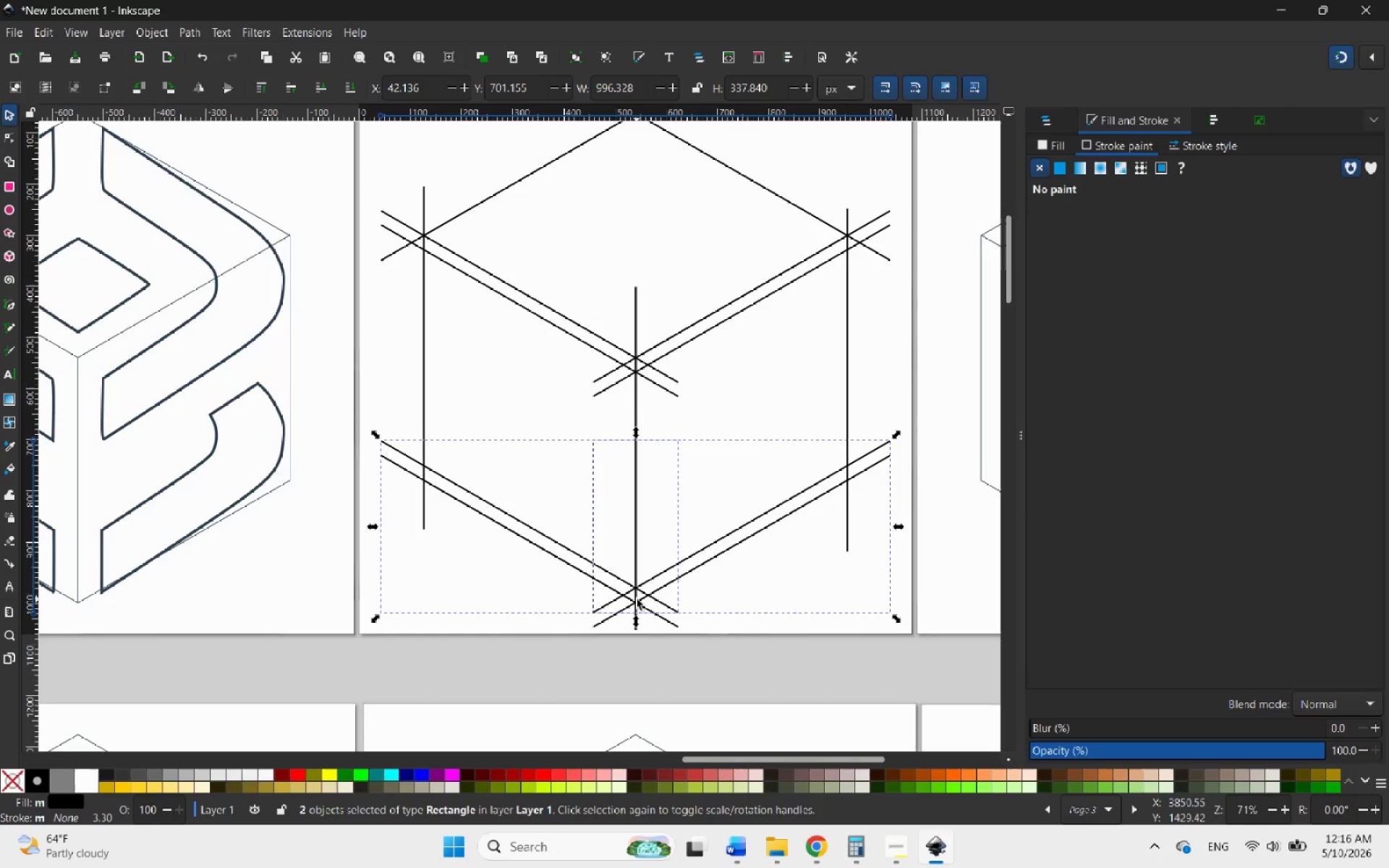 
hold_key(key=ControlLeft, duration=1.33)
scroll: coordinate [629, 576], scroll_direction: down, amount: 2.0
 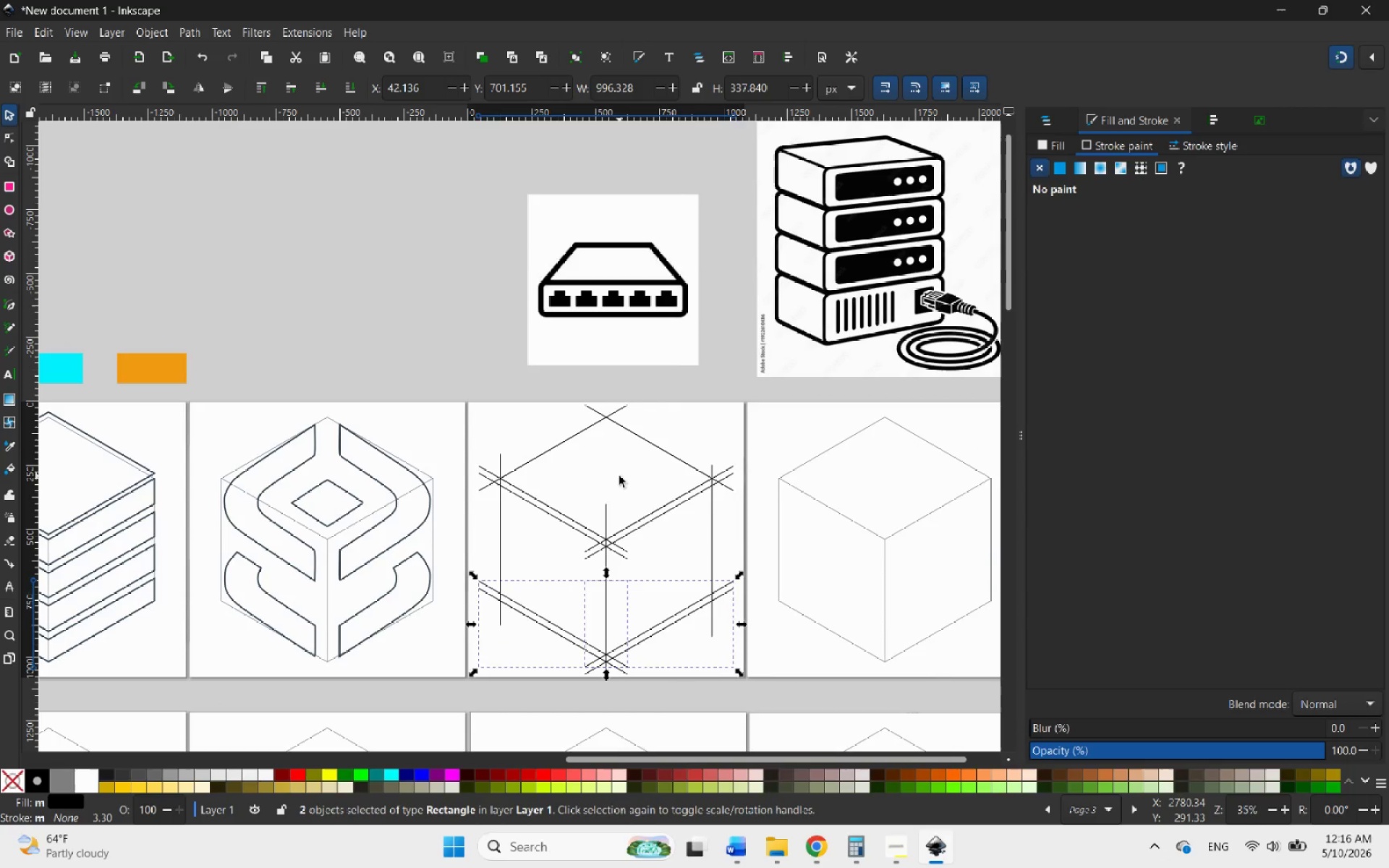 
wait(14.86)
 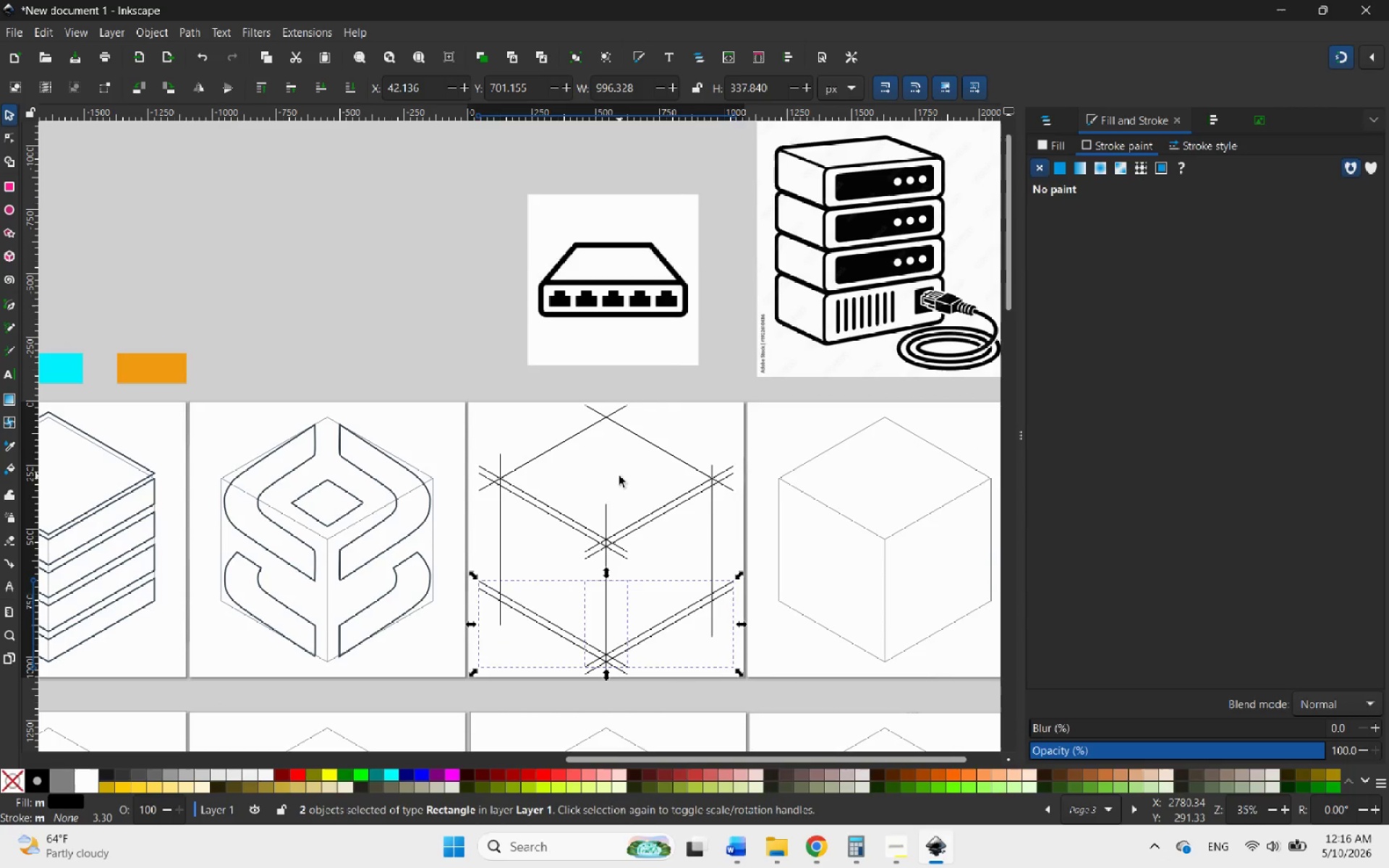 
hold_key(key=ControlLeft, duration=0.72)
scroll: coordinate [630, 592], scroll_direction: up, amount: 3.0
 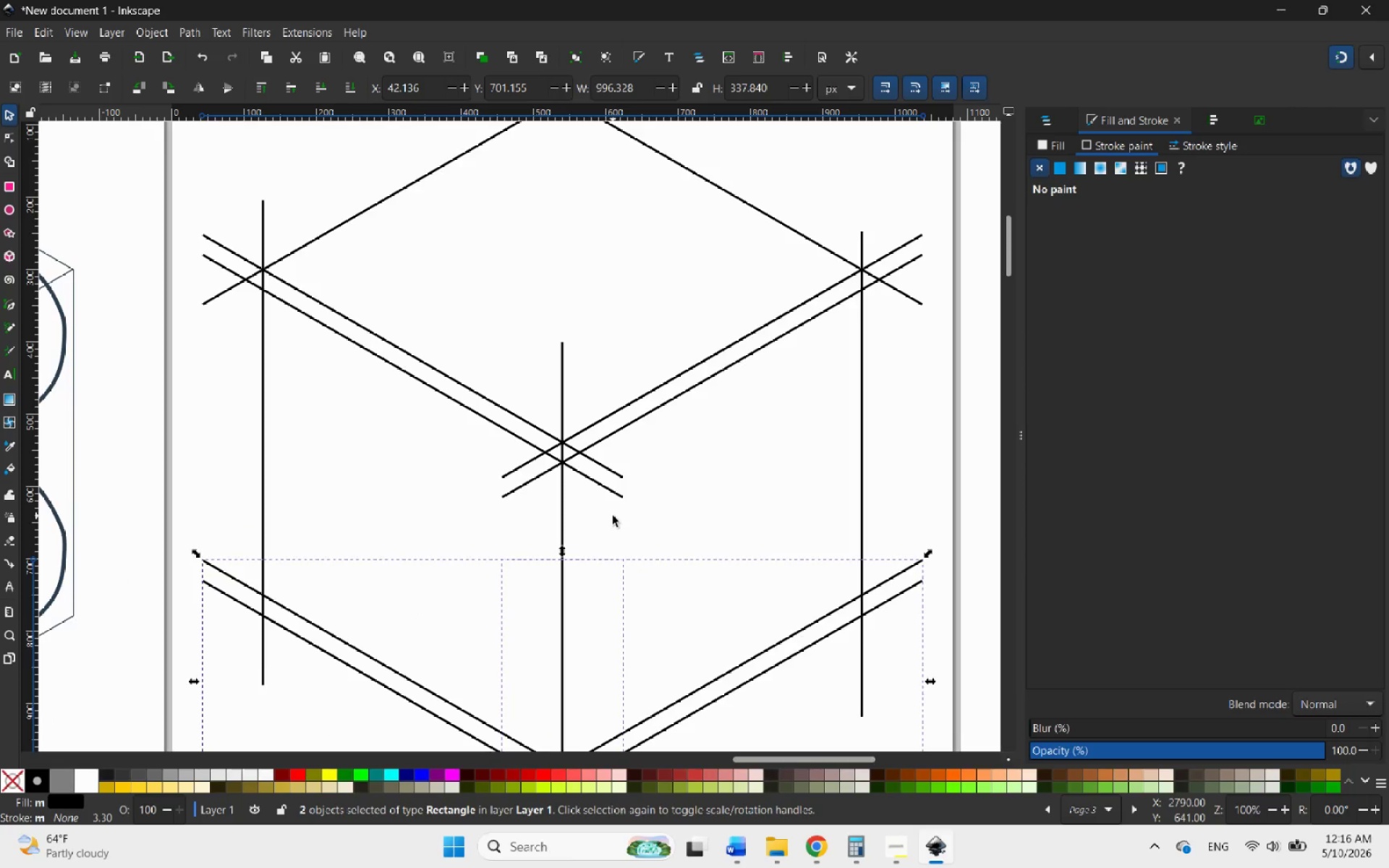 
hold_key(key=ControlLeft, duration=0.47)
 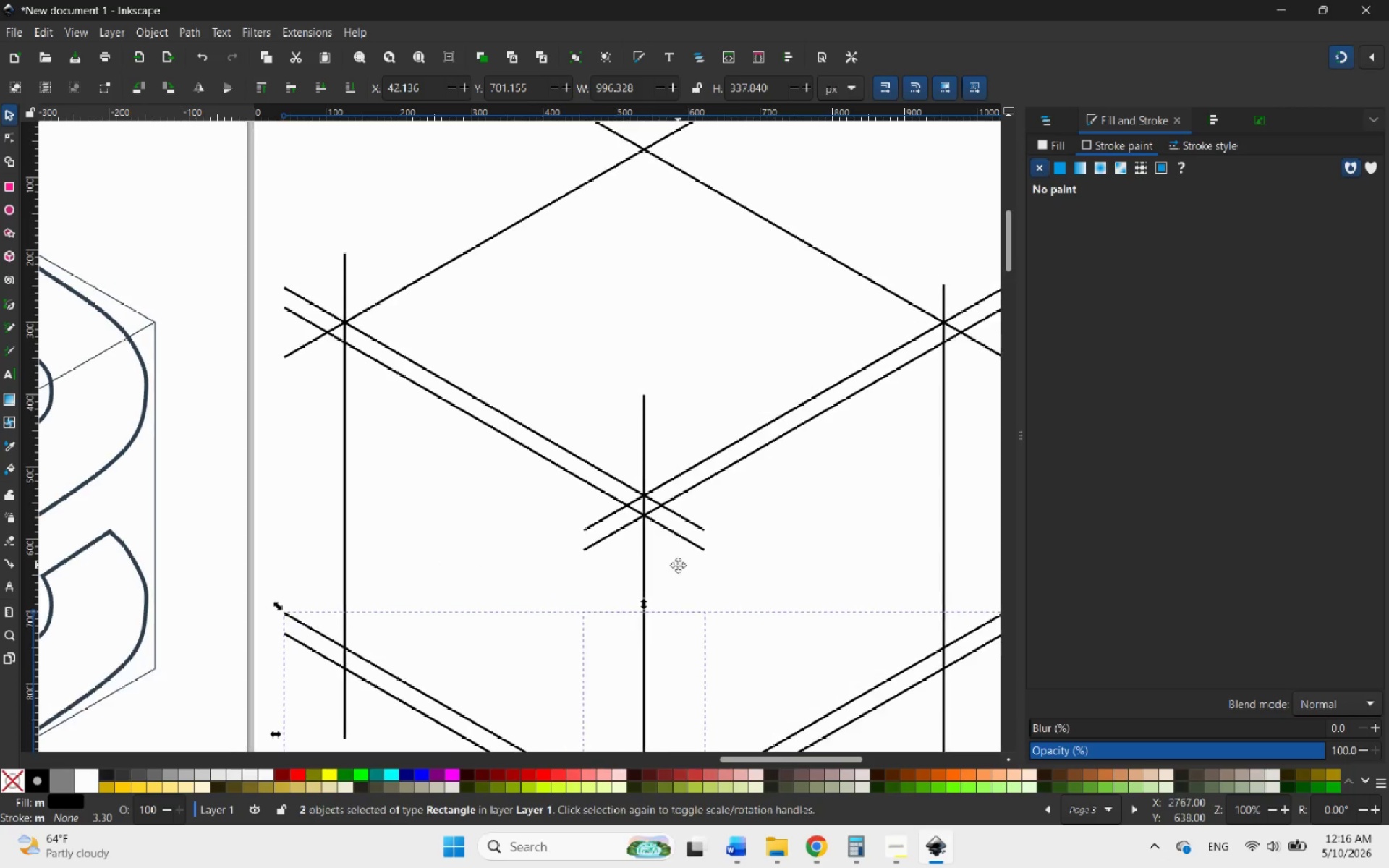 
hold_key(key=ControlLeft, duration=0.73)
scroll: coordinate [592, 532], scroll_direction: down, amount: 3.0
 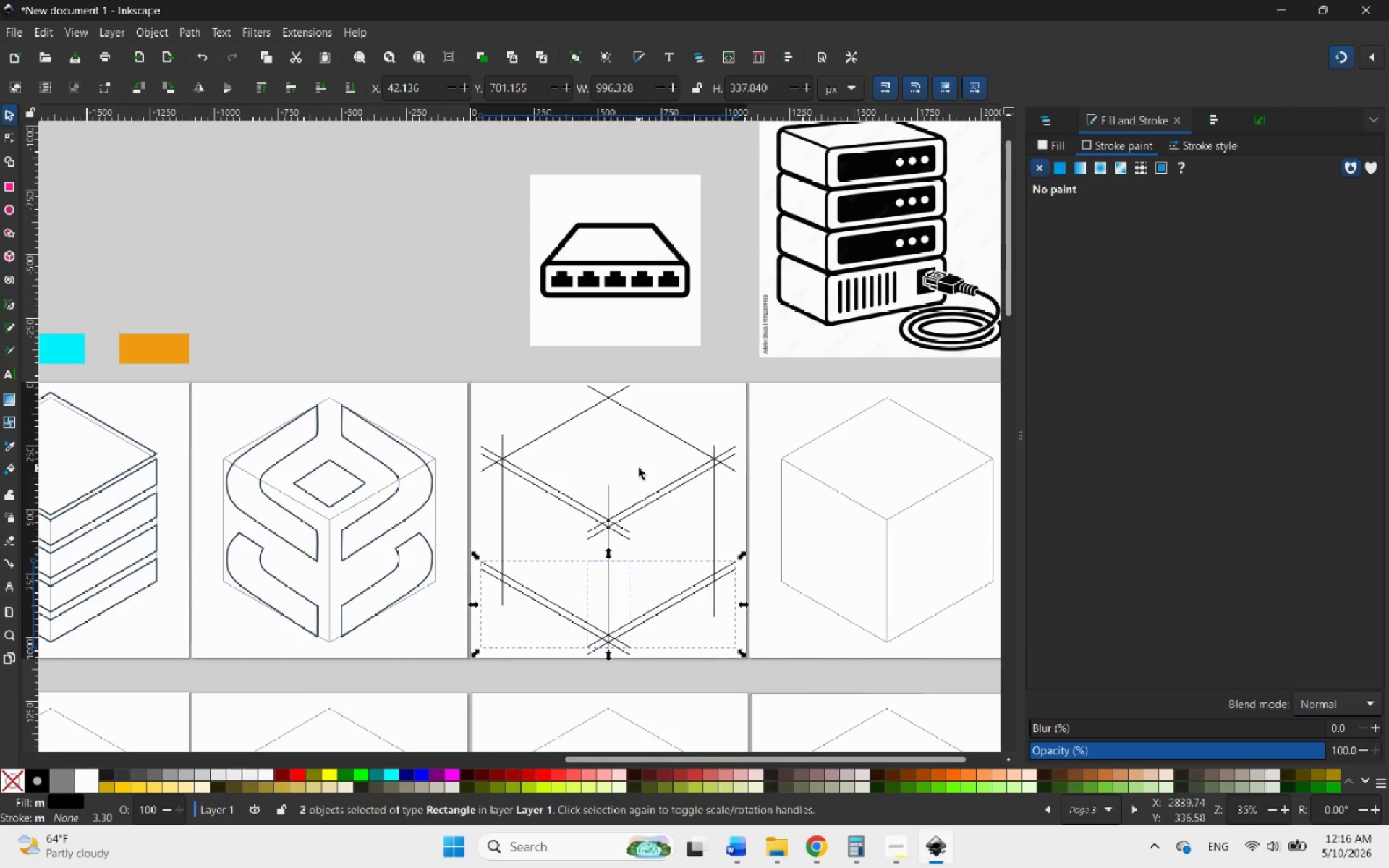 
left_click([638, 467])
 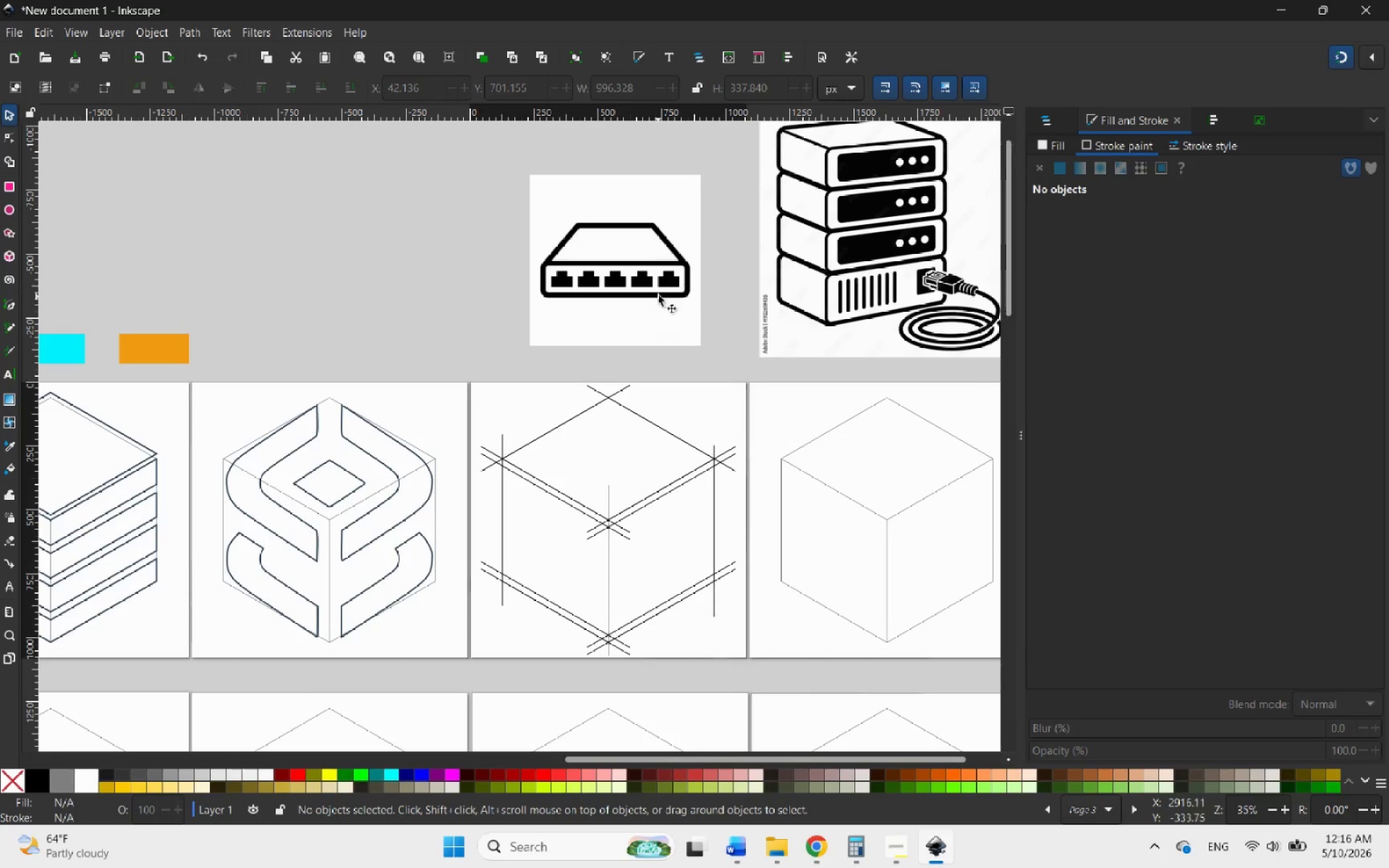 
left_click_drag(start_coordinate=[649, 273], to_coordinate=[563, 314])
 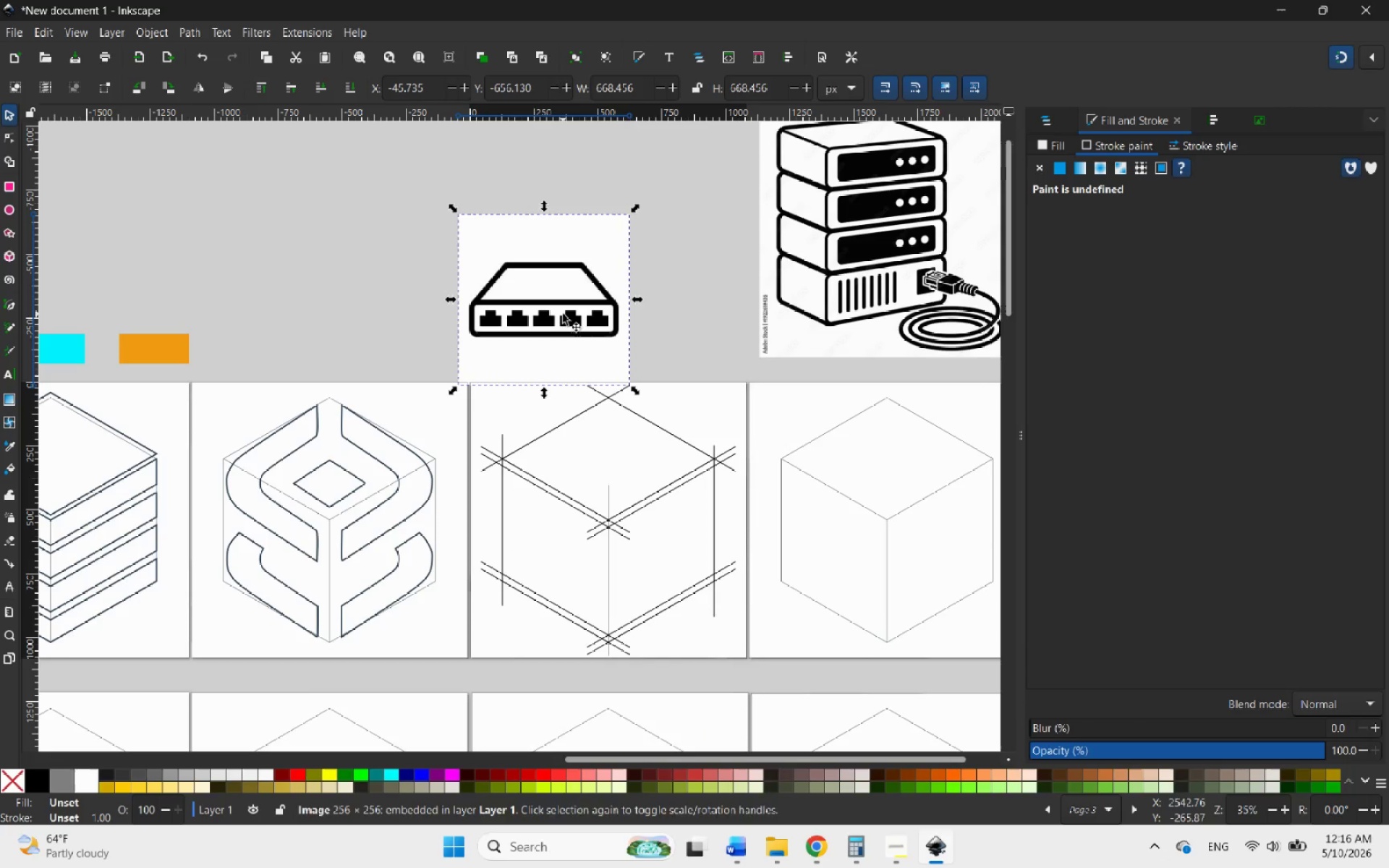 
hold_key(key=ControlLeft, duration=0.81)
scroll: coordinate [544, 314], scroll_direction: up, amount: 4.0
 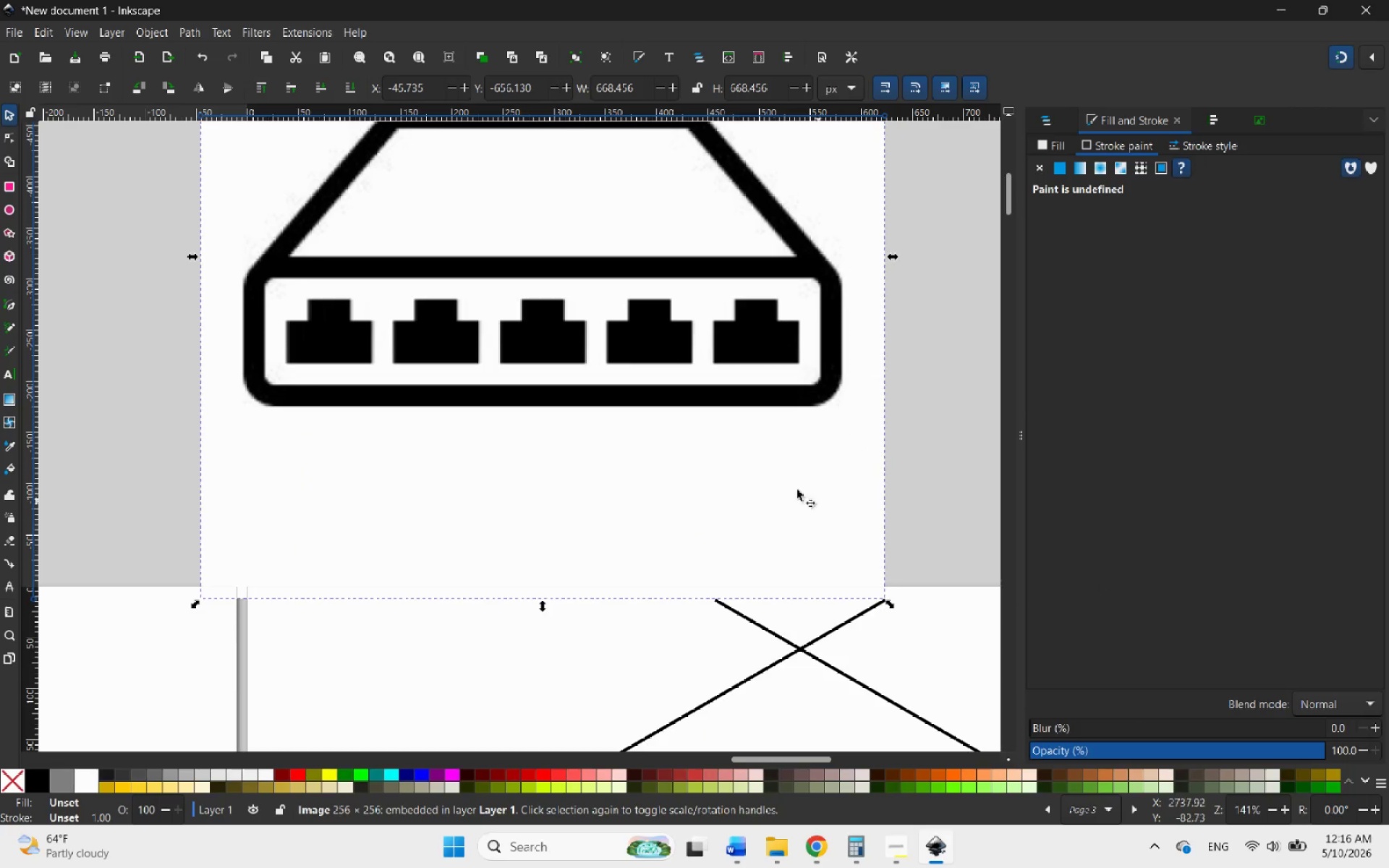 
left_click_drag(start_coordinate=[747, 421], to_coordinate=[783, 334])
 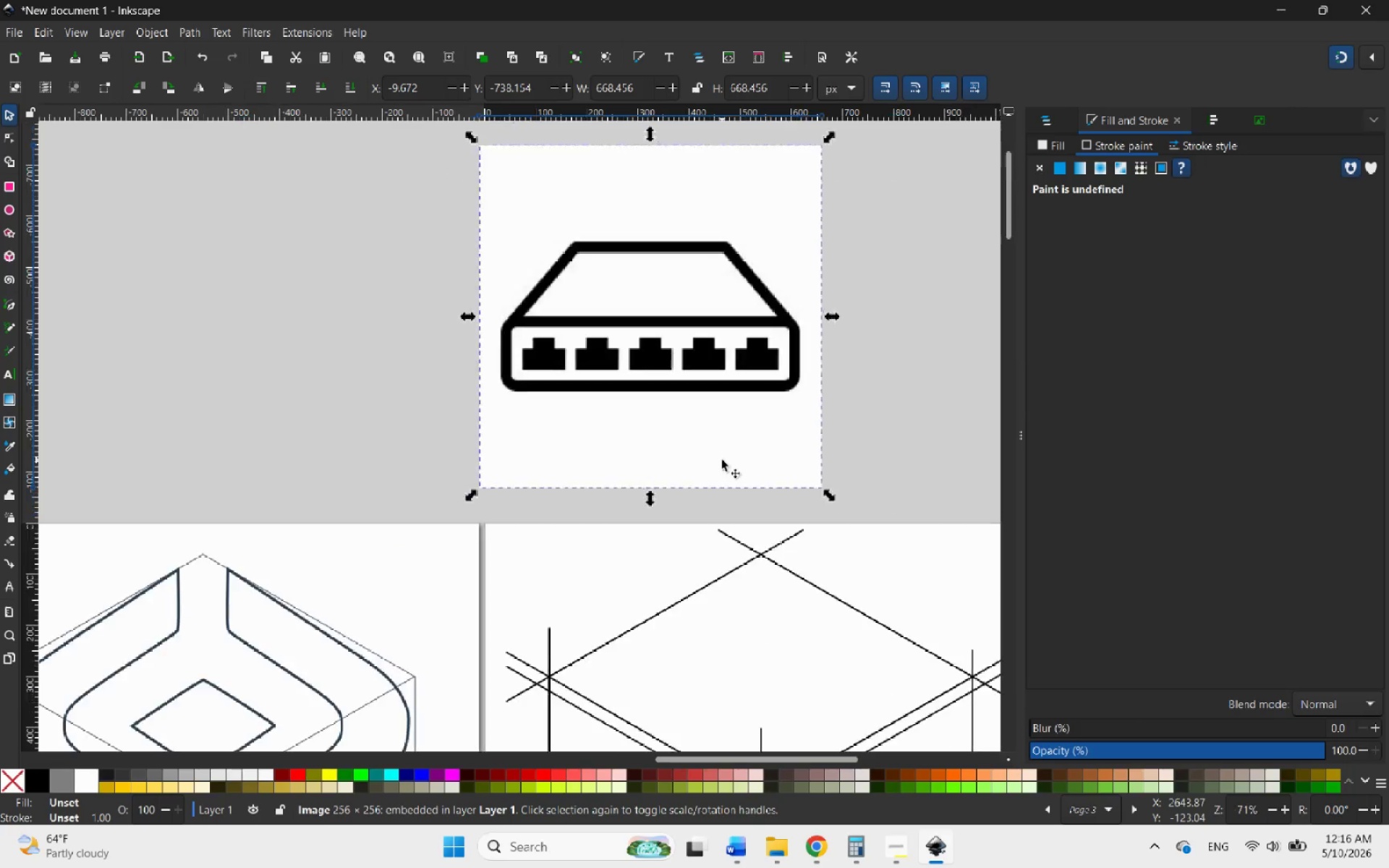 
hold_key(key=ControlLeft, duration=0.91)
scroll: coordinate [722, 460], scroll_direction: down, amount: 2.0
 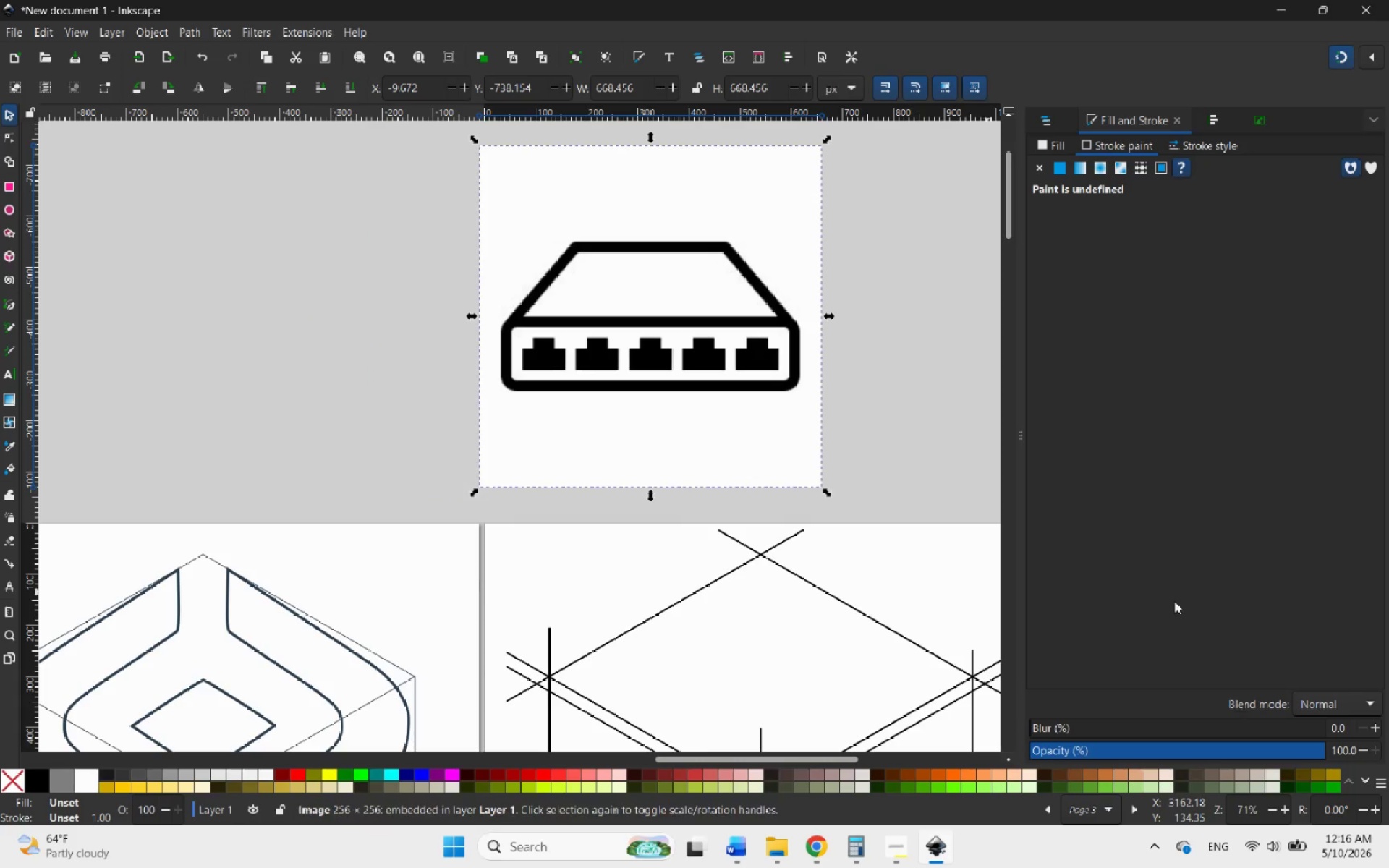 
right_click([728, 387])
 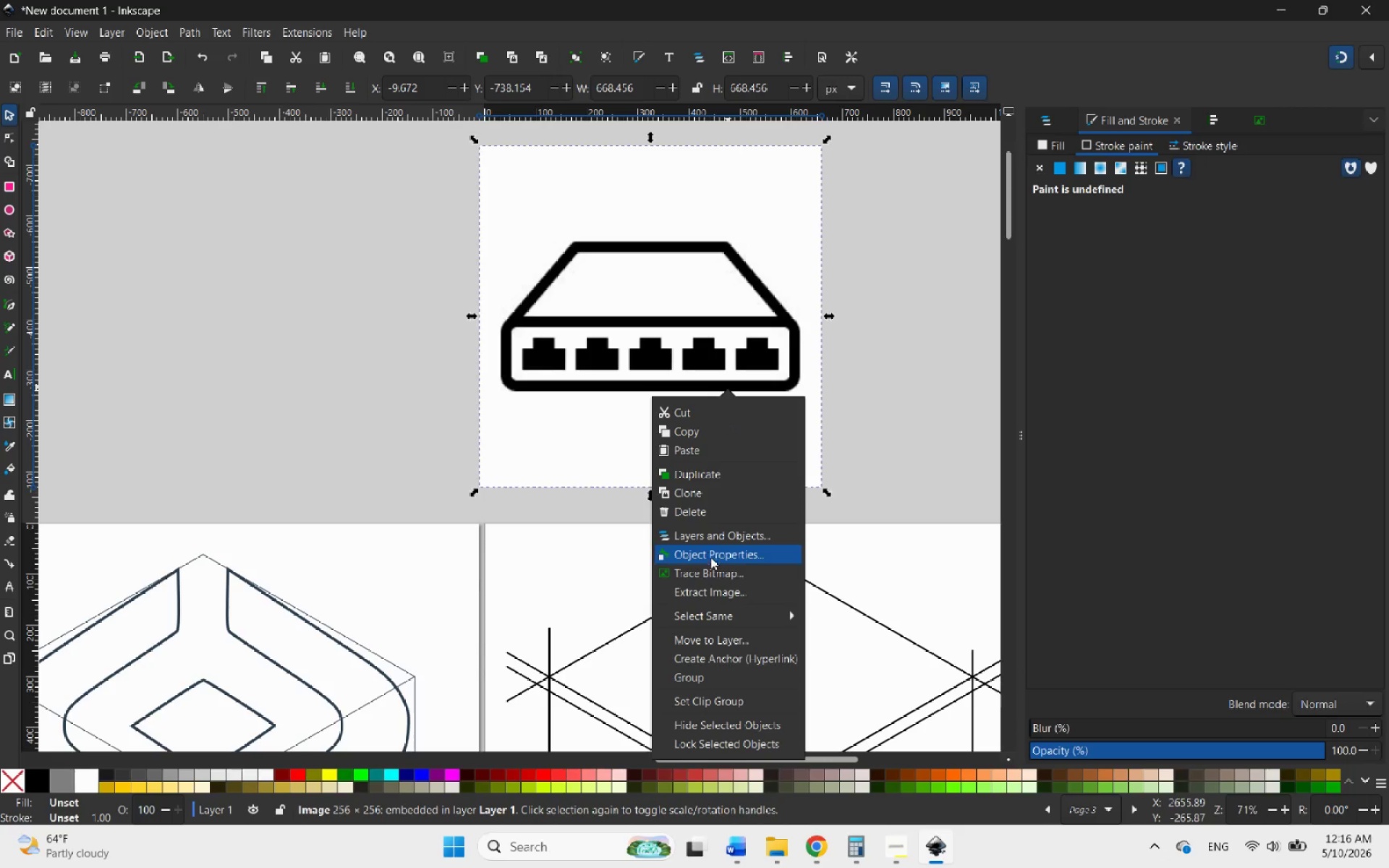 
left_click([711, 568])
 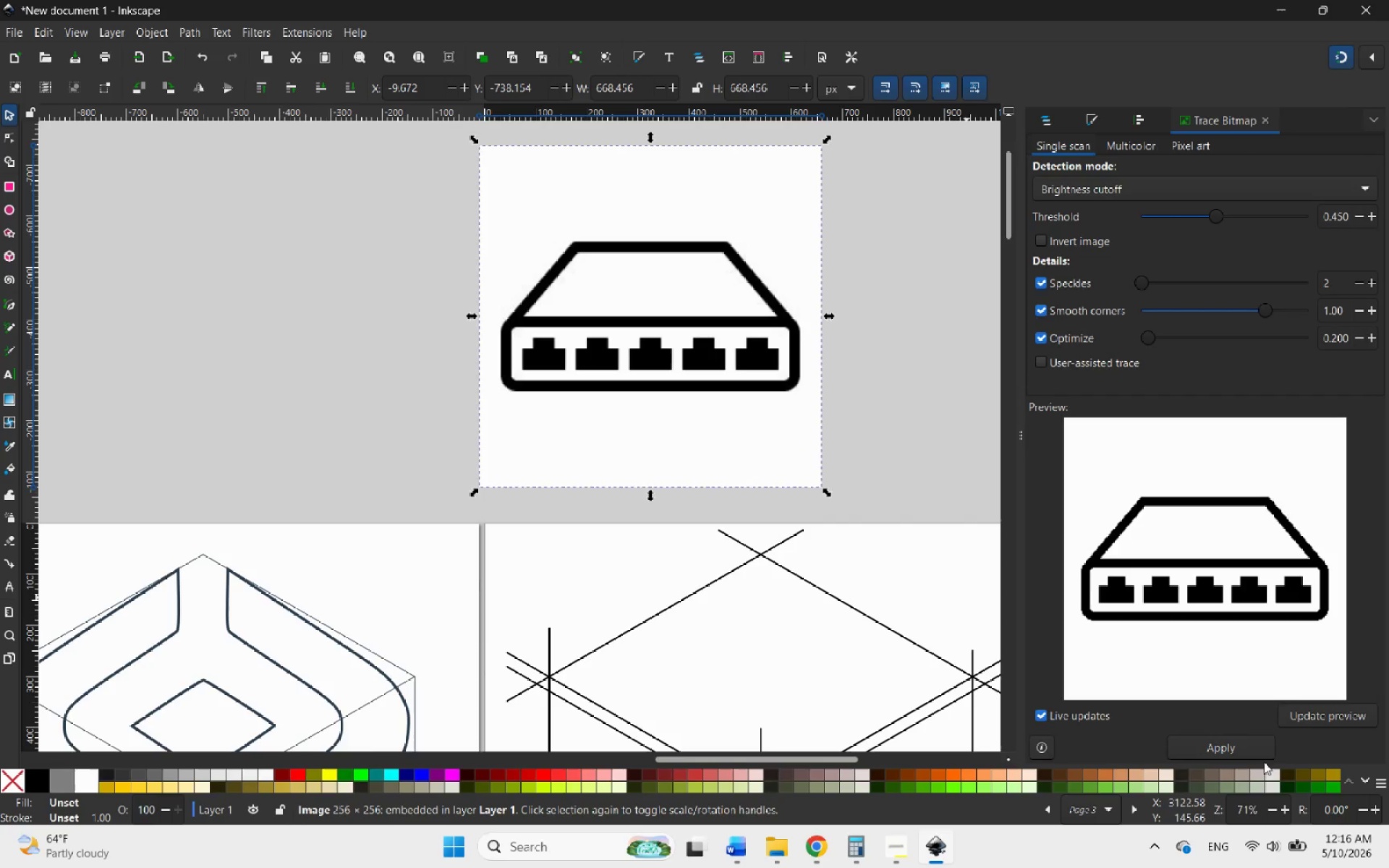 
left_click([1233, 747])
 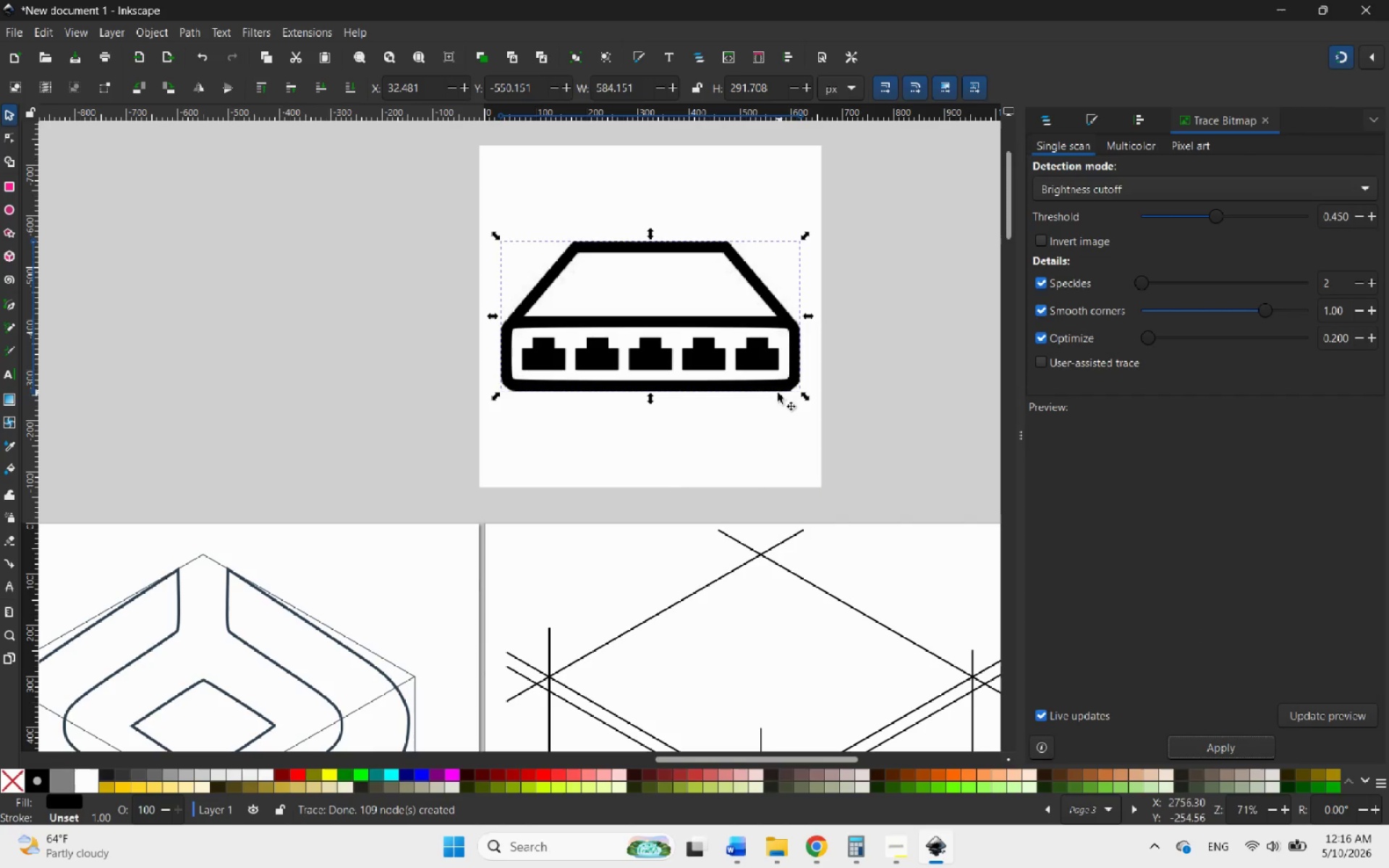 
left_click_drag(start_coordinate=[743, 357], to_coordinate=[396, 367])
 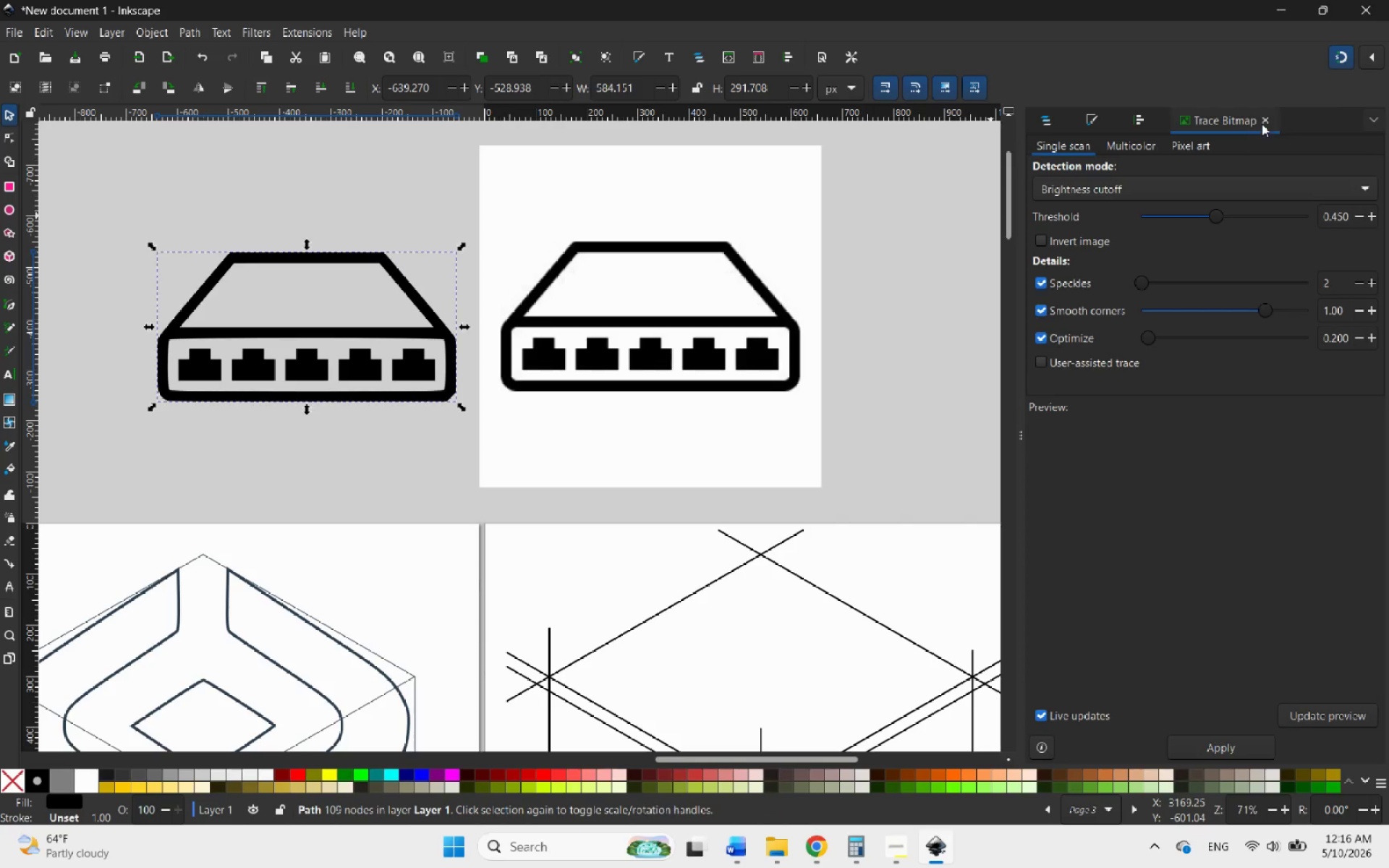 
left_click([1265, 123])
 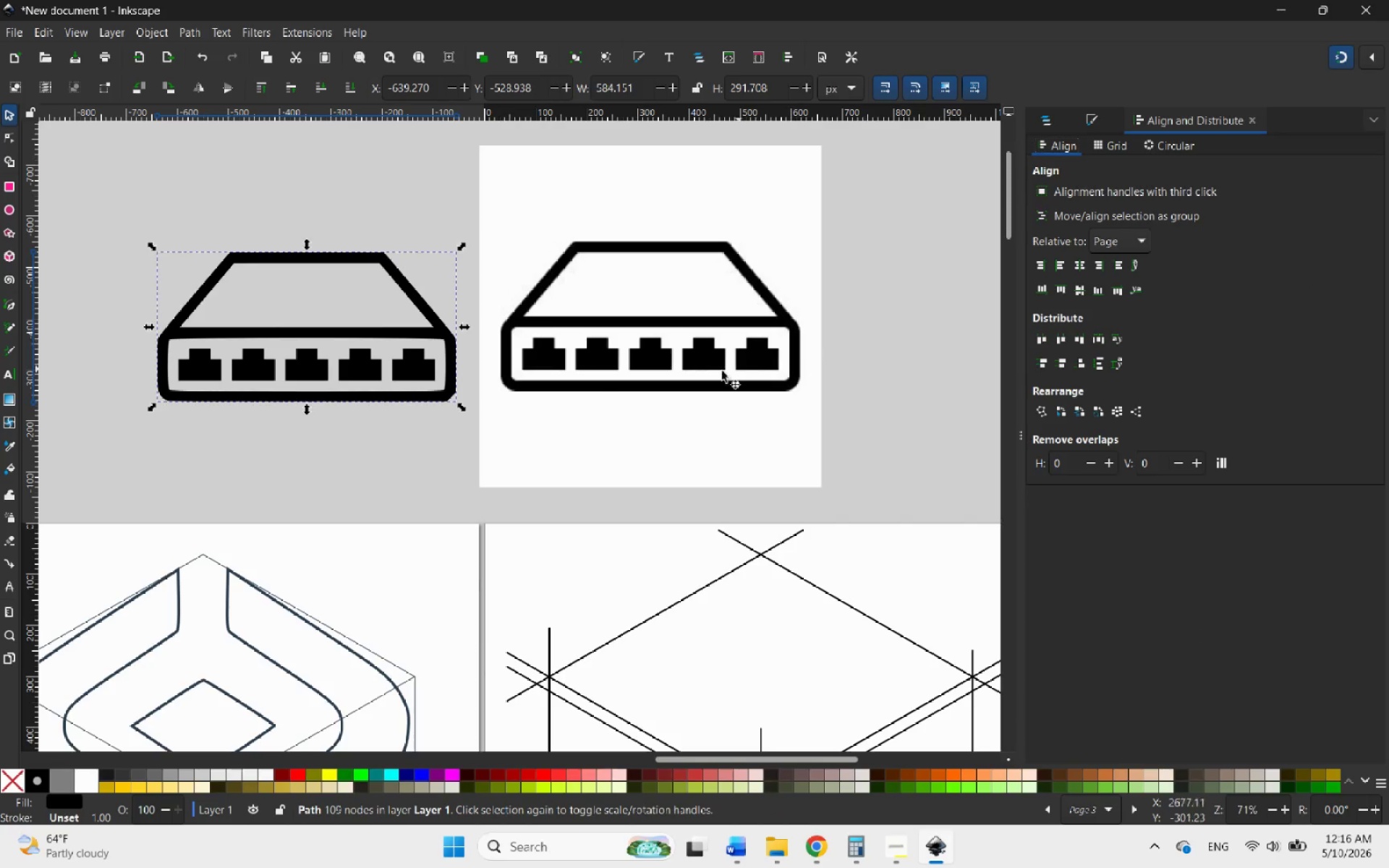 
left_click([590, 383])
 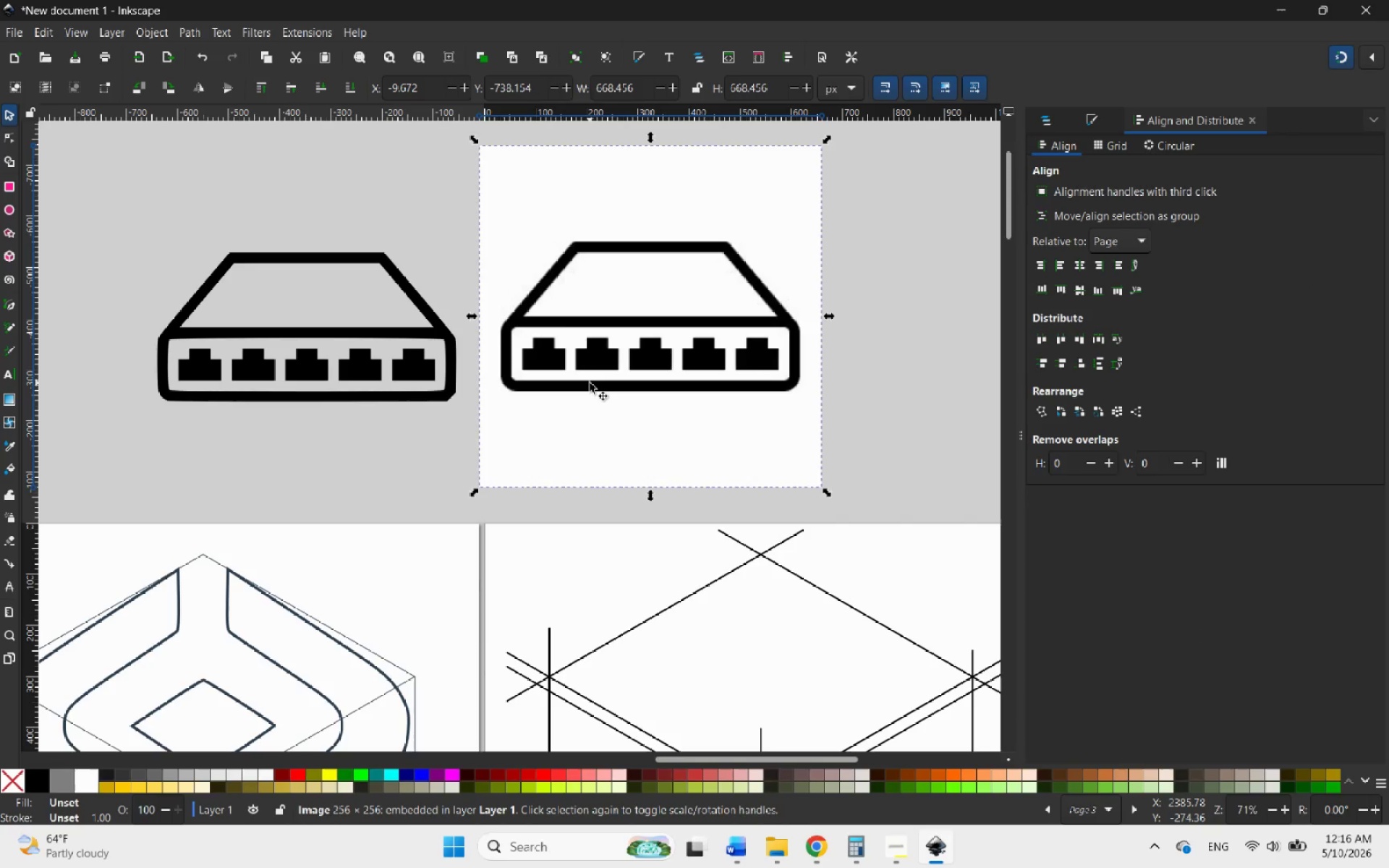 
key(Delete)
 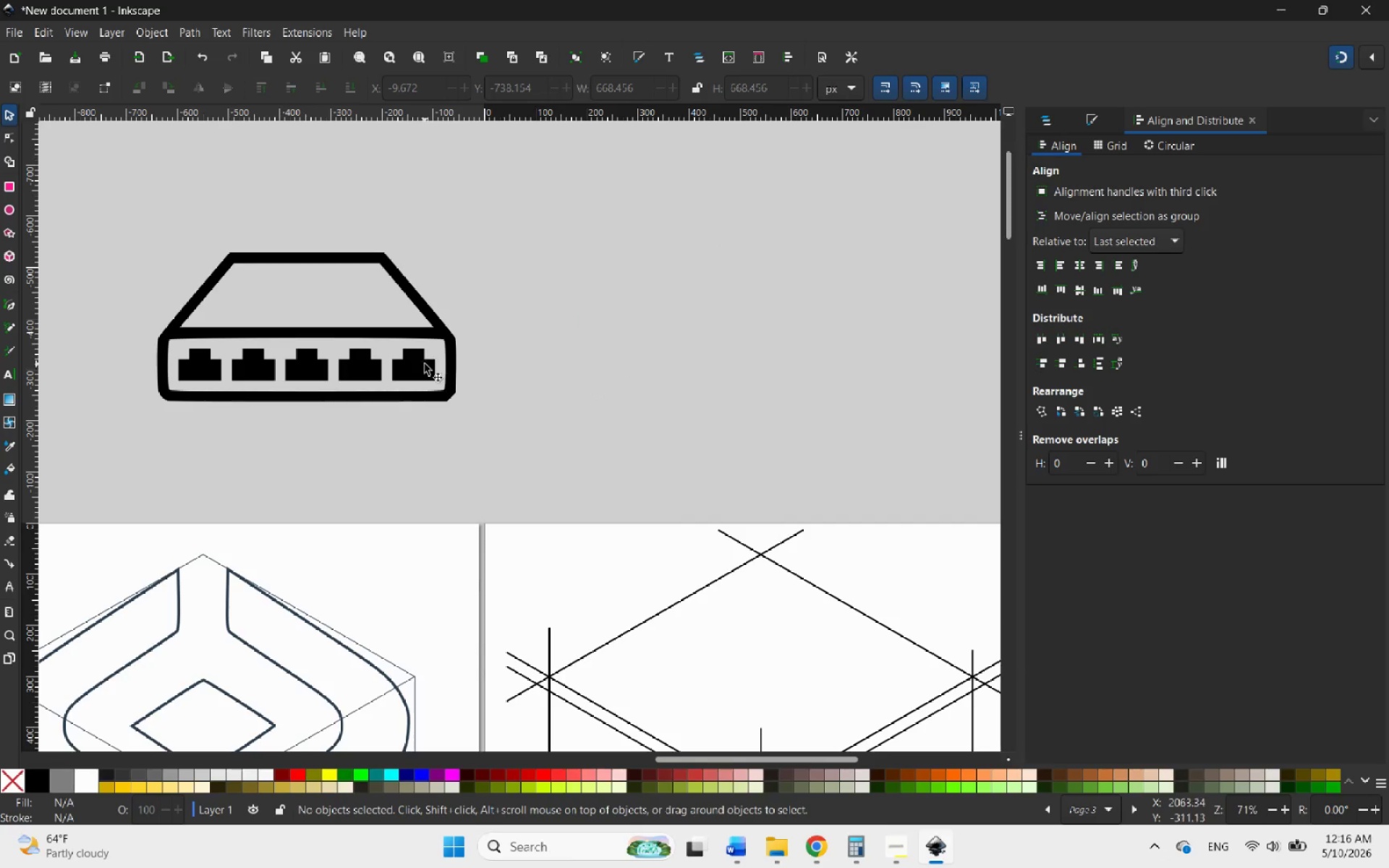 
left_click([414, 367])
 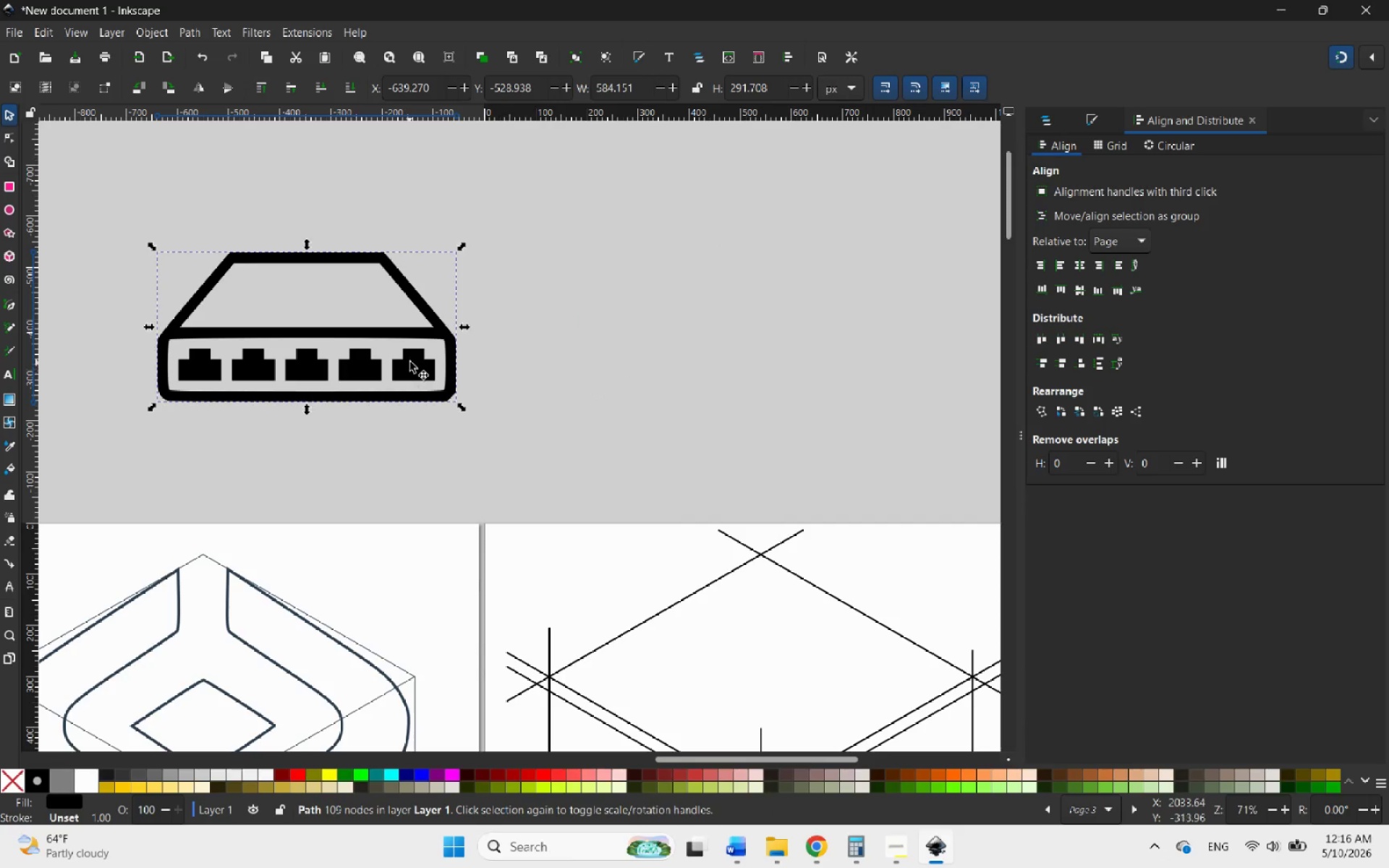 
double_click([411, 362])
 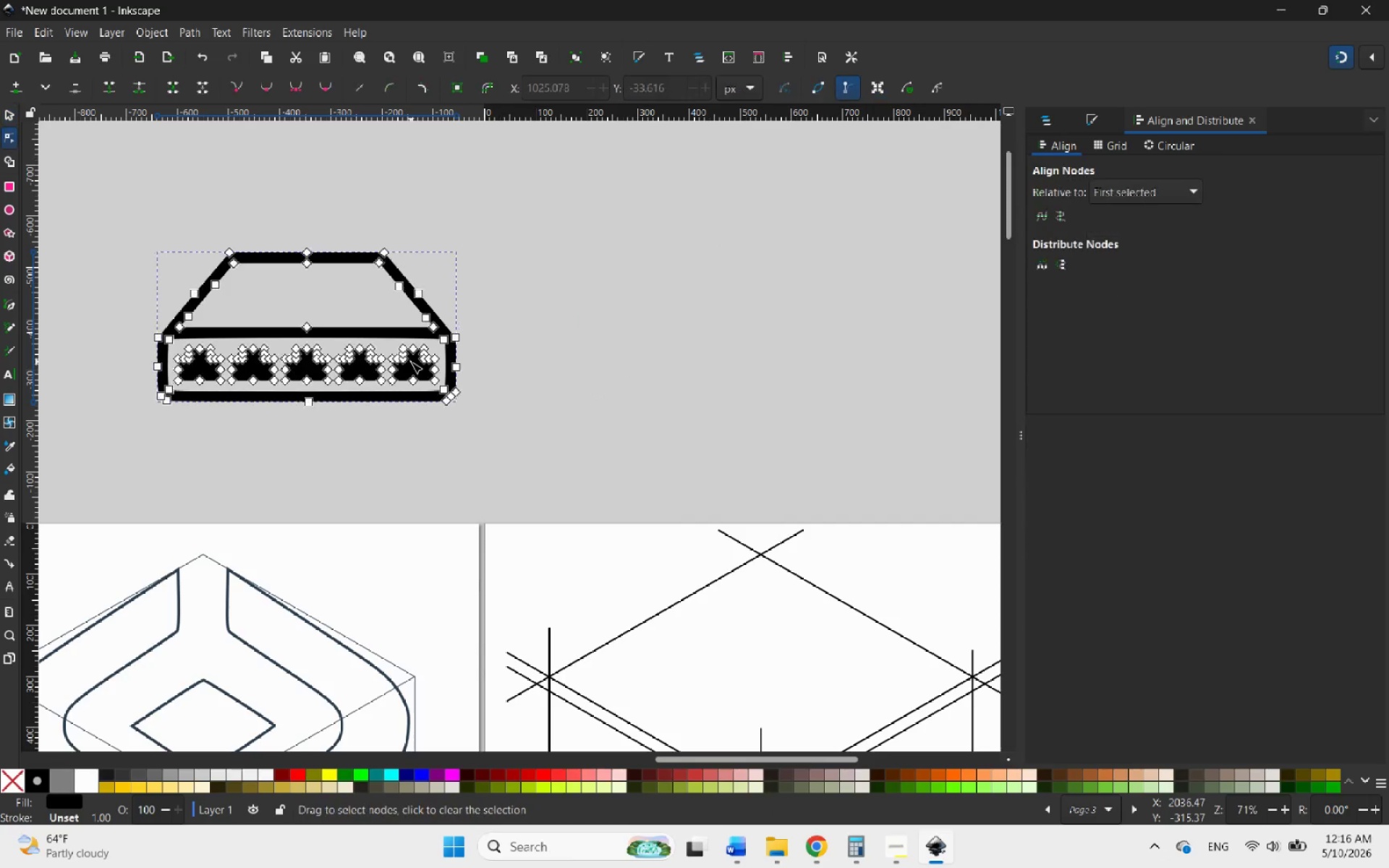 
triple_click([411, 362])
 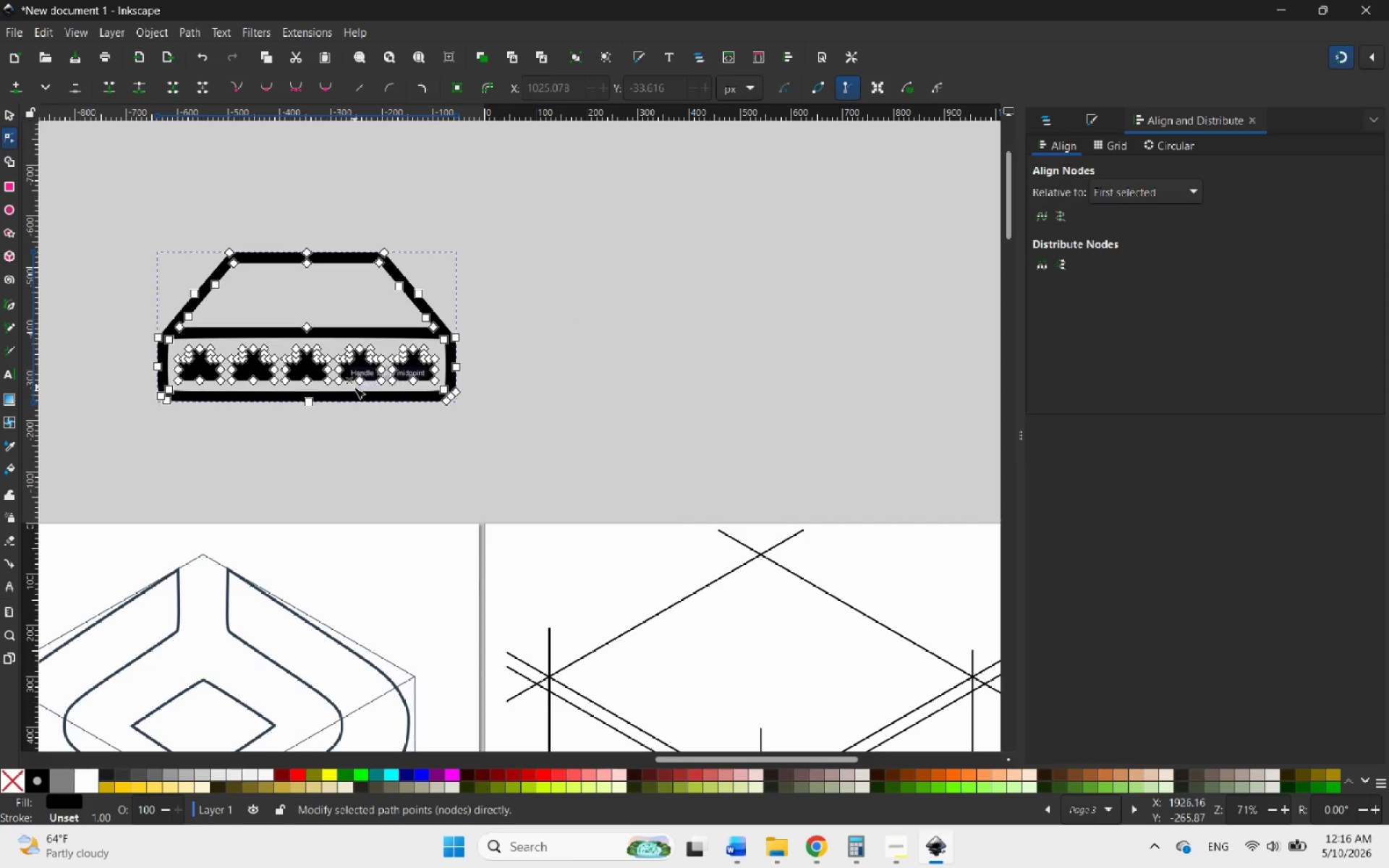 
hold_key(key=ControlLeft, duration=0.58)
scroll: coordinate [348, 367], scroll_direction: up, amount: 6.0
 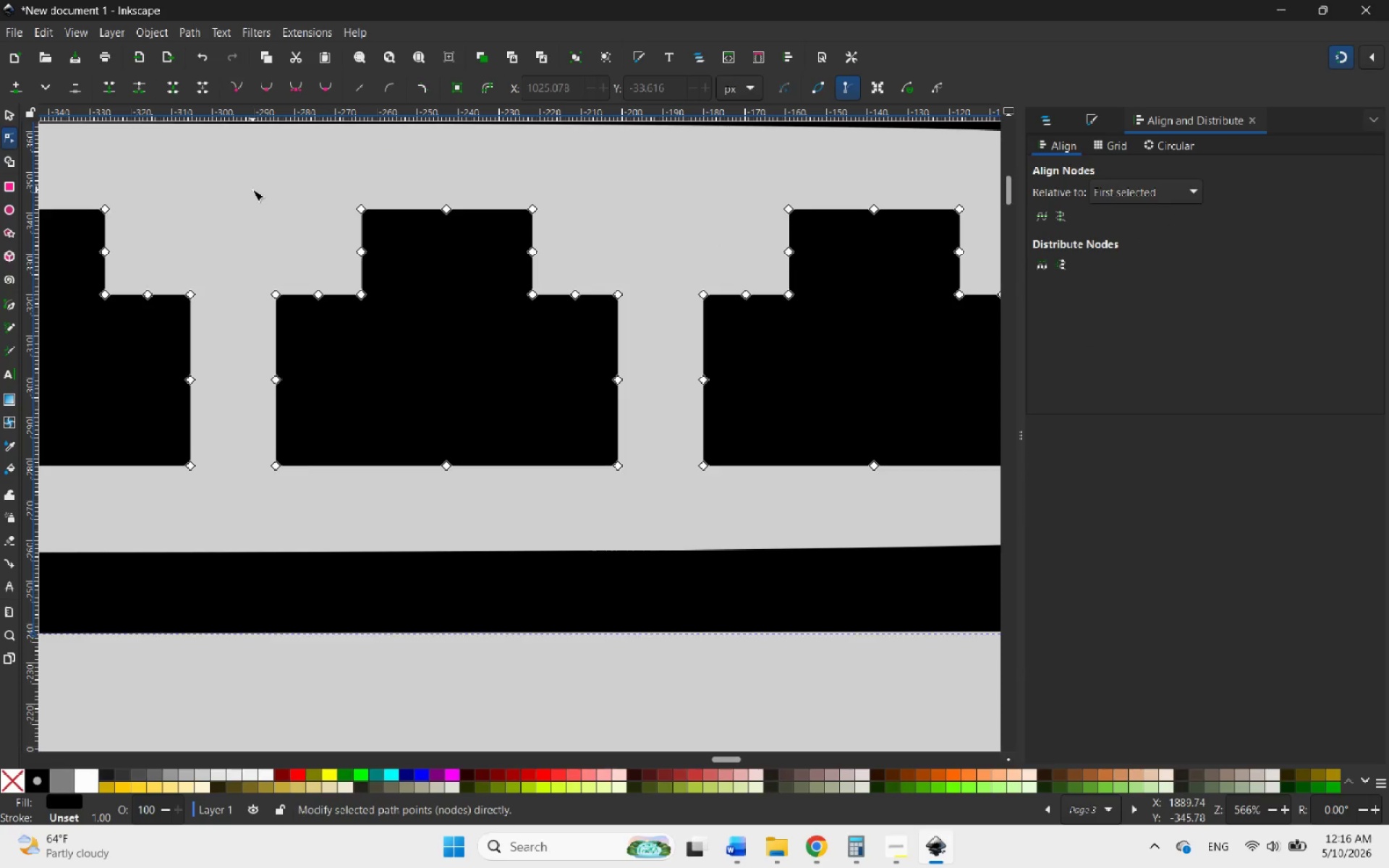 
left_click_drag(start_coordinate=[248, 181], to_coordinate=[653, 510])
 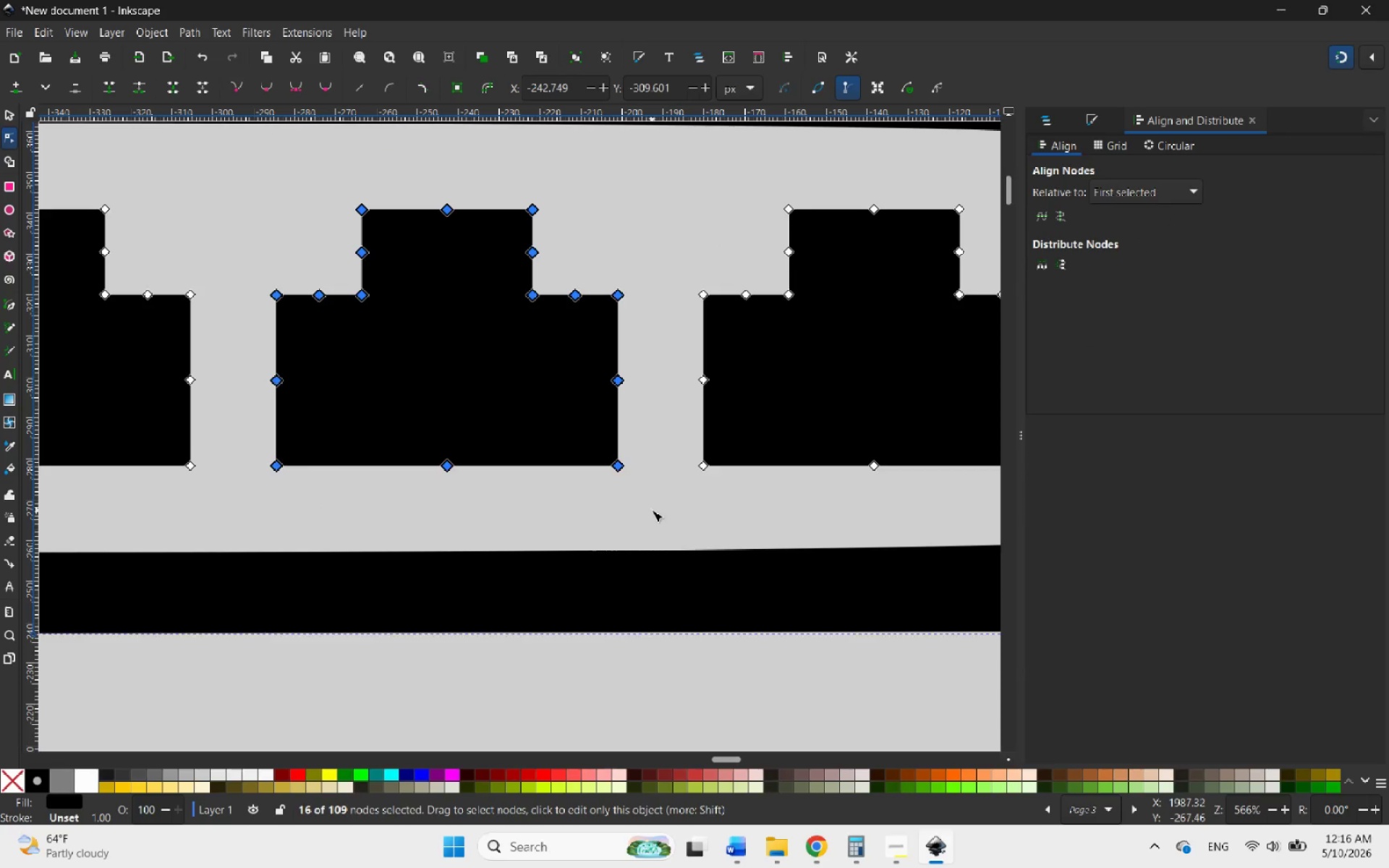 
key(Control+X)
 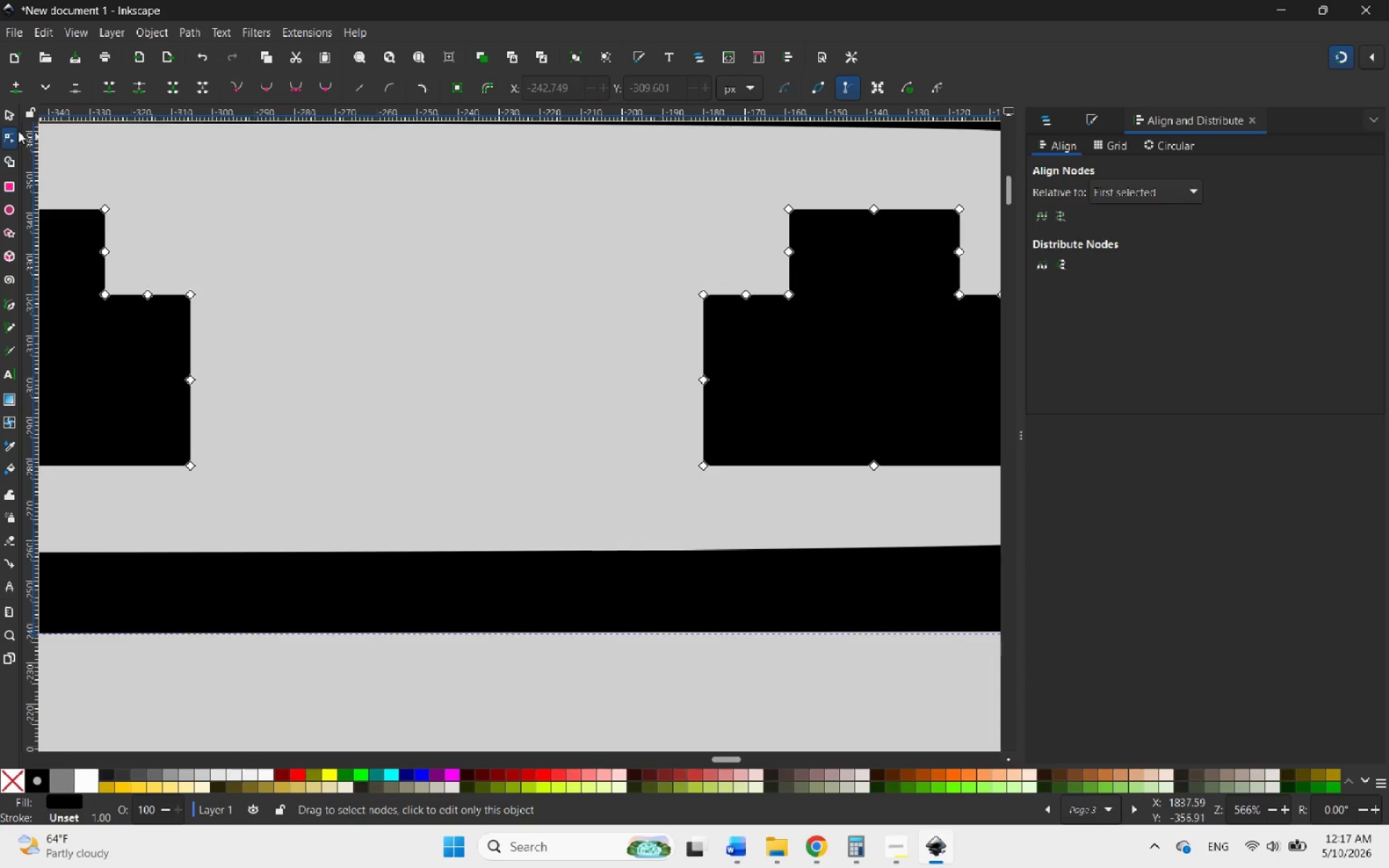 
left_click([8, 111])
 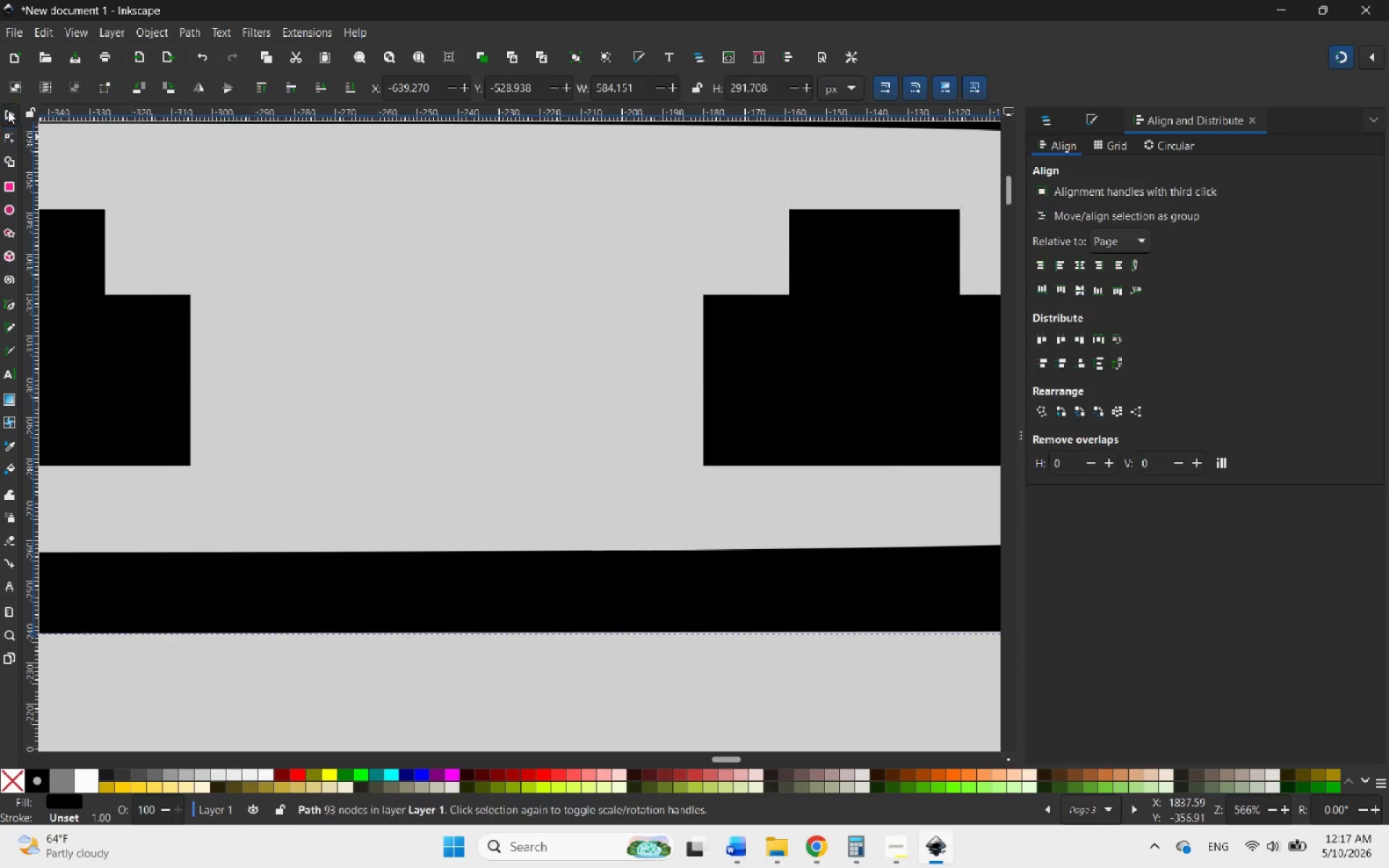 
hold_key(key=ControlLeft, duration=1.16)
scroll: coordinate [367, 413], scroll_direction: down, amount: 6.0
 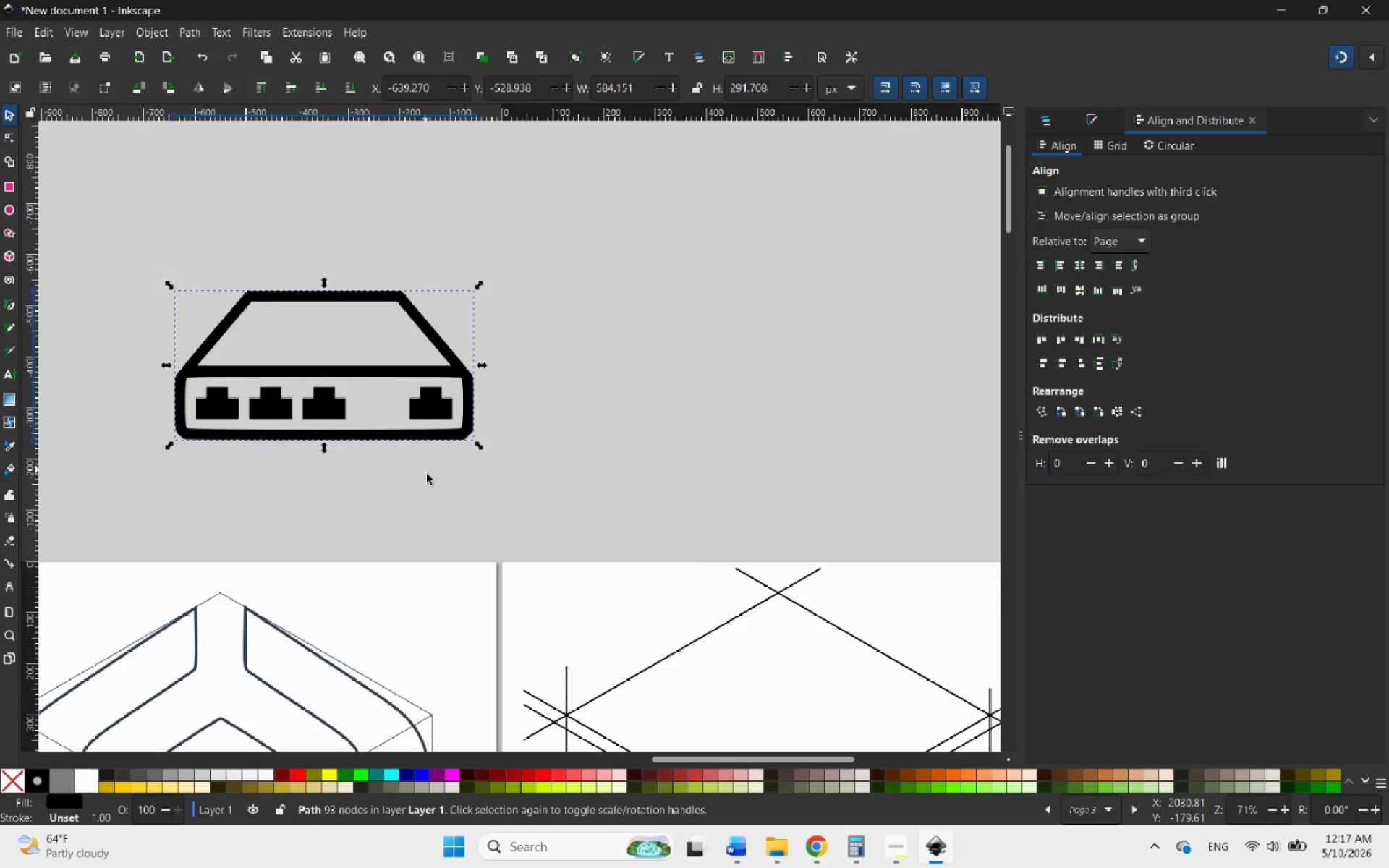 
left_click([428, 476])
 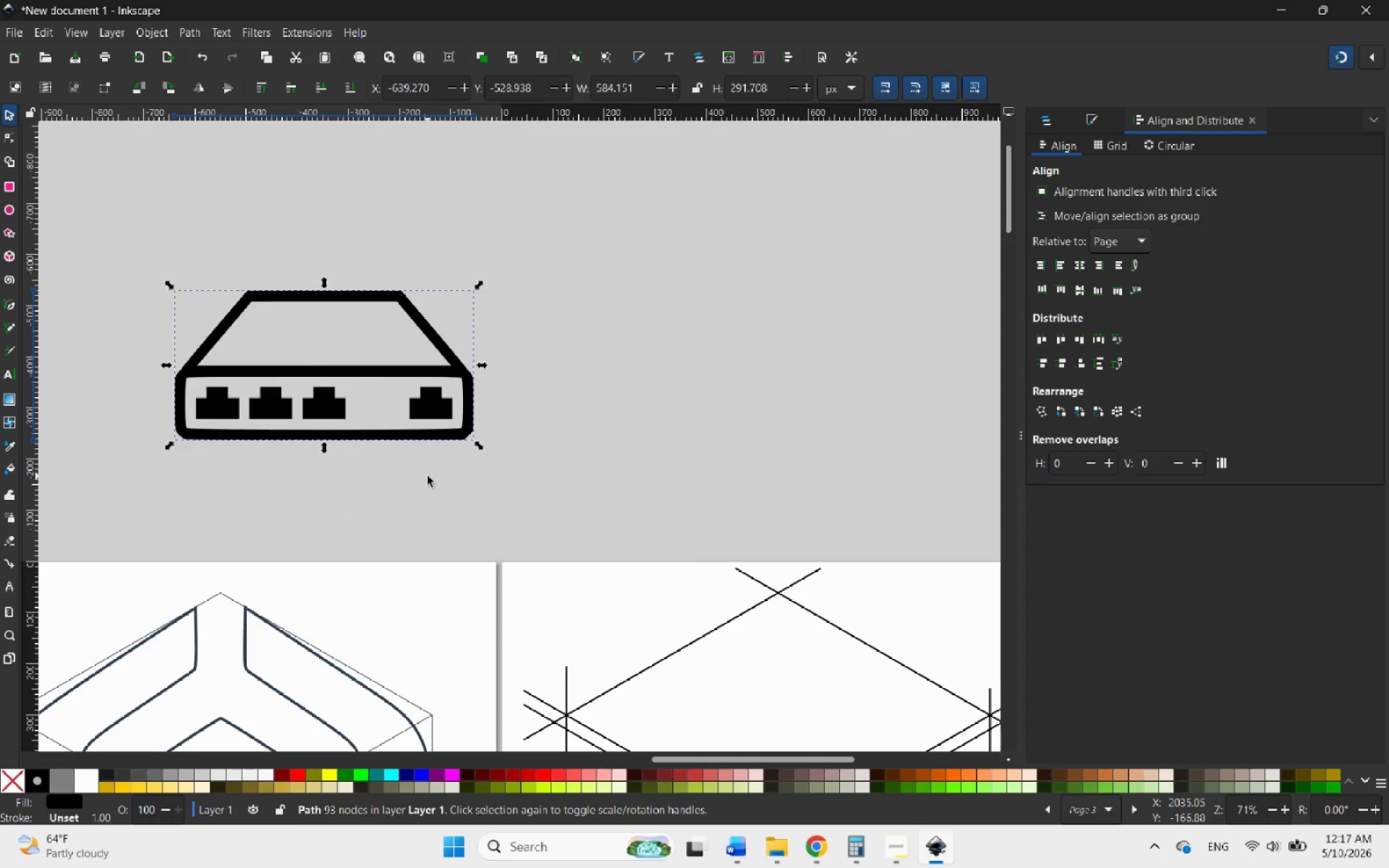 
key(Control+V)
 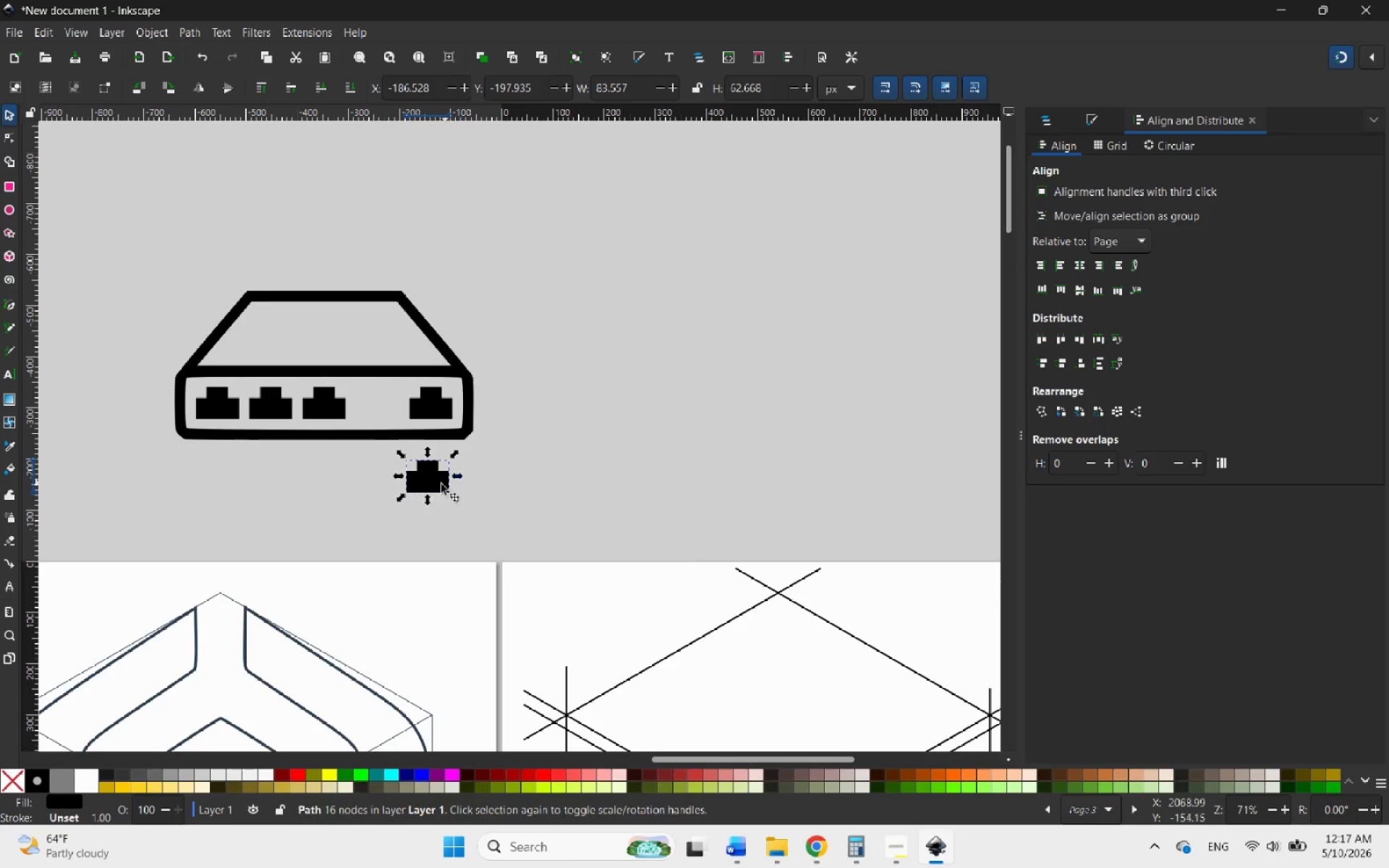 
left_click_drag(start_coordinate=[425, 484], to_coordinate=[744, 454])
 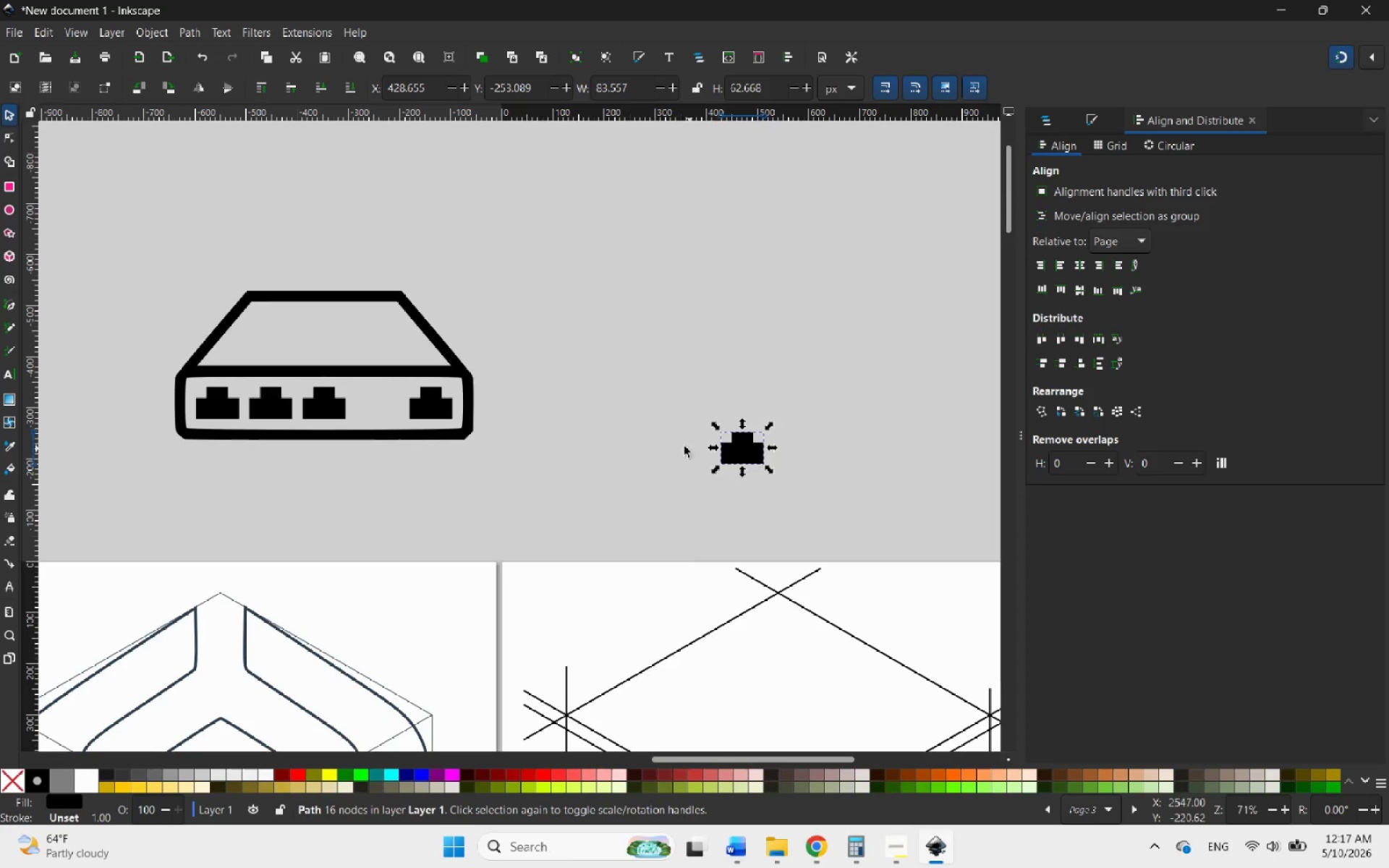 
hold_key(key=ControlLeft, duration=2.3)
scroll: coordinate [592, 399], scroll_direction: down, amount: 8.0
 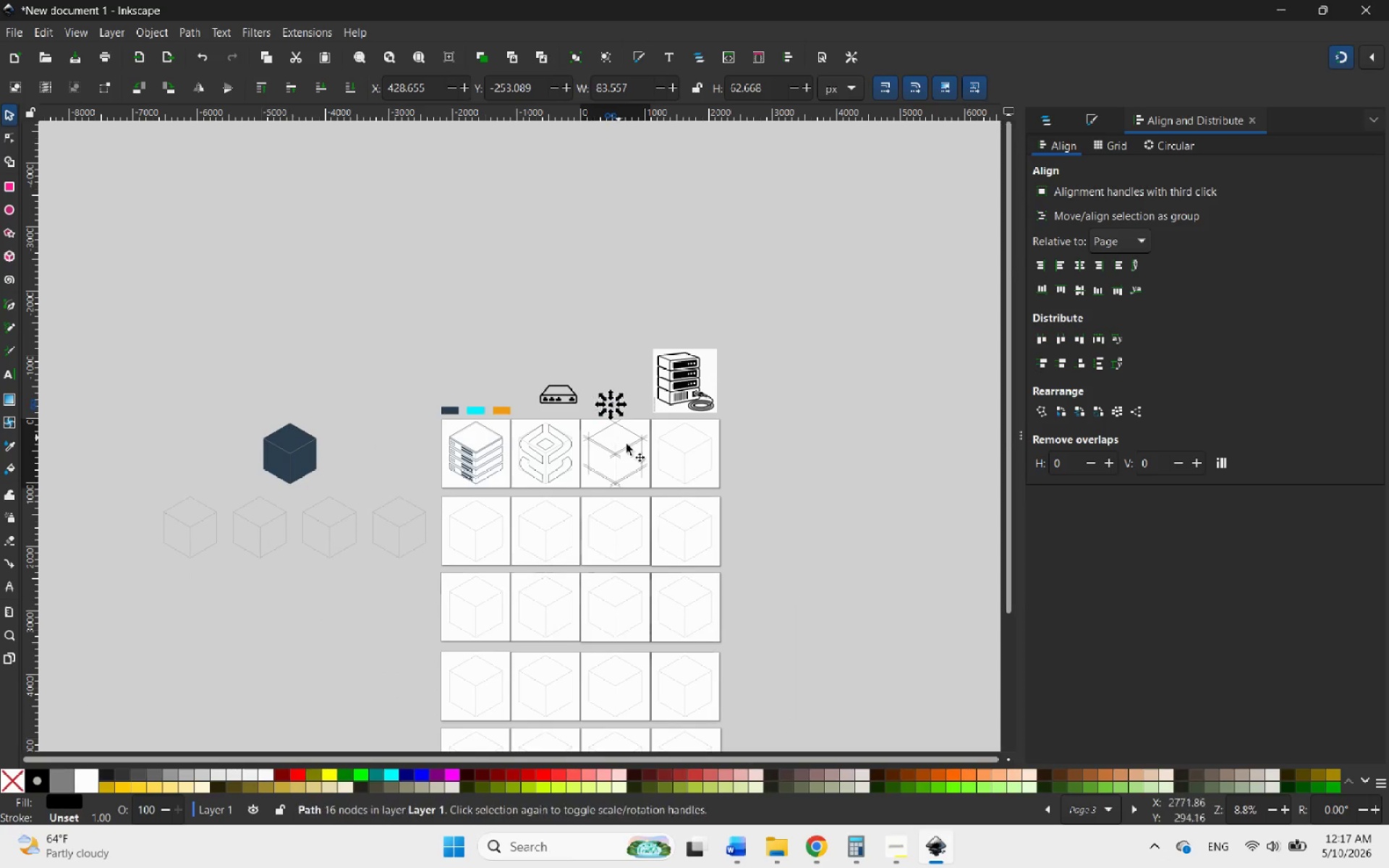 
scroll: coordinate [540, 403], scroll_direction: up, amount: 8.0
 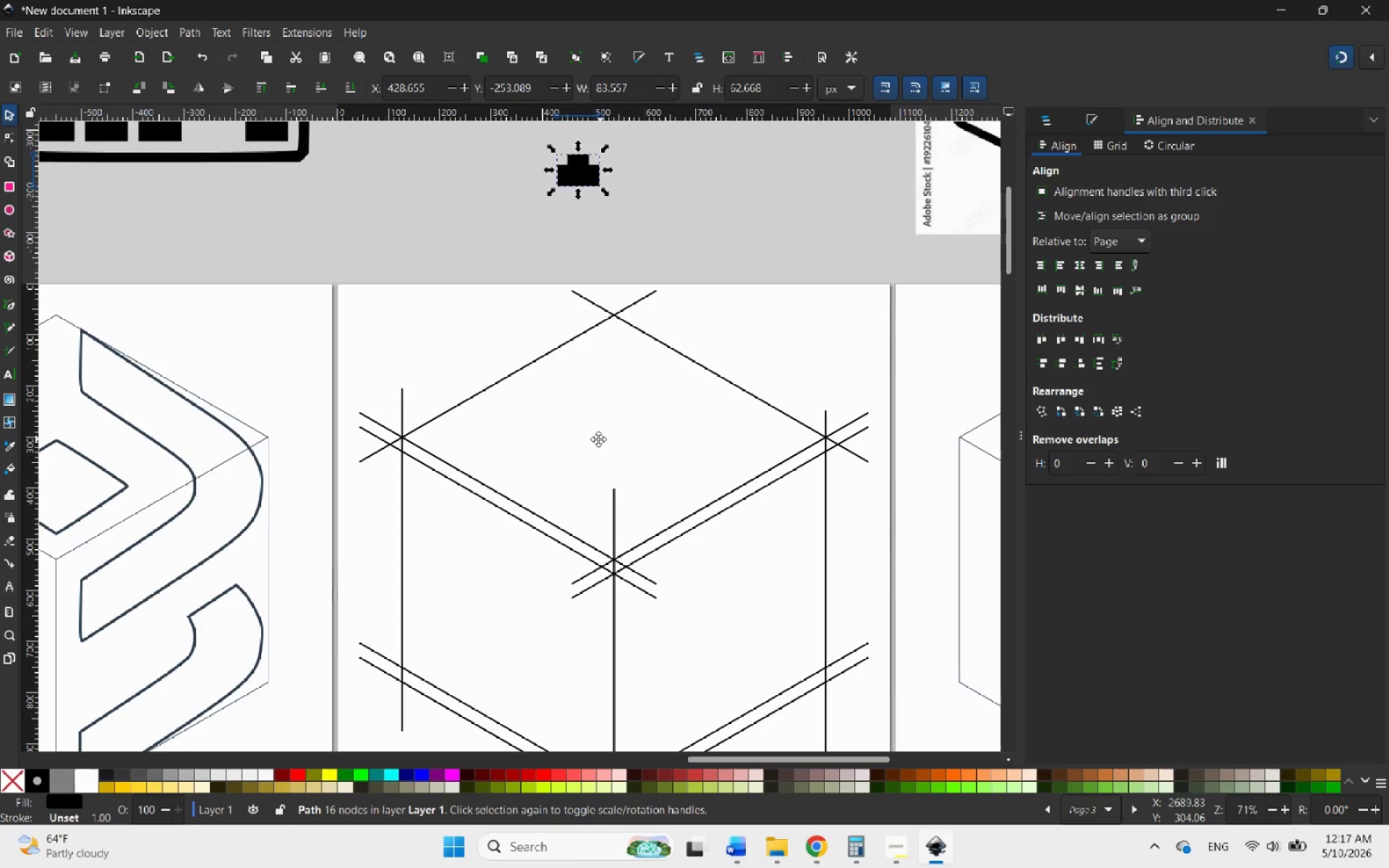 
hold_key(key=ControlLeft, duration=1.49)
scroll: coordinate [606, 404], scroll_direction: down, amount: 2.0
 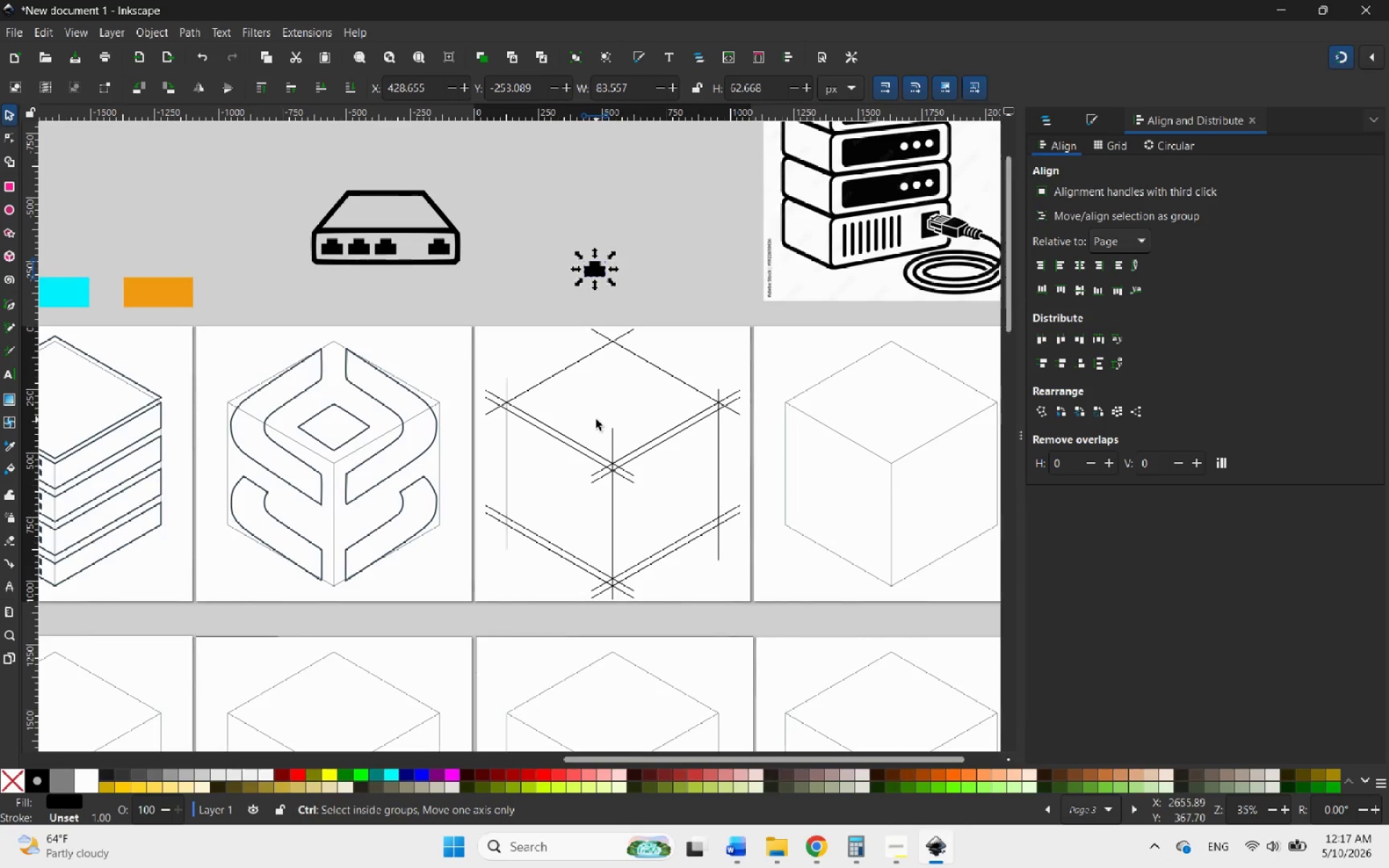 
scroll: coordinate [598, 420], scroll_direction: up, amount: 3.0
 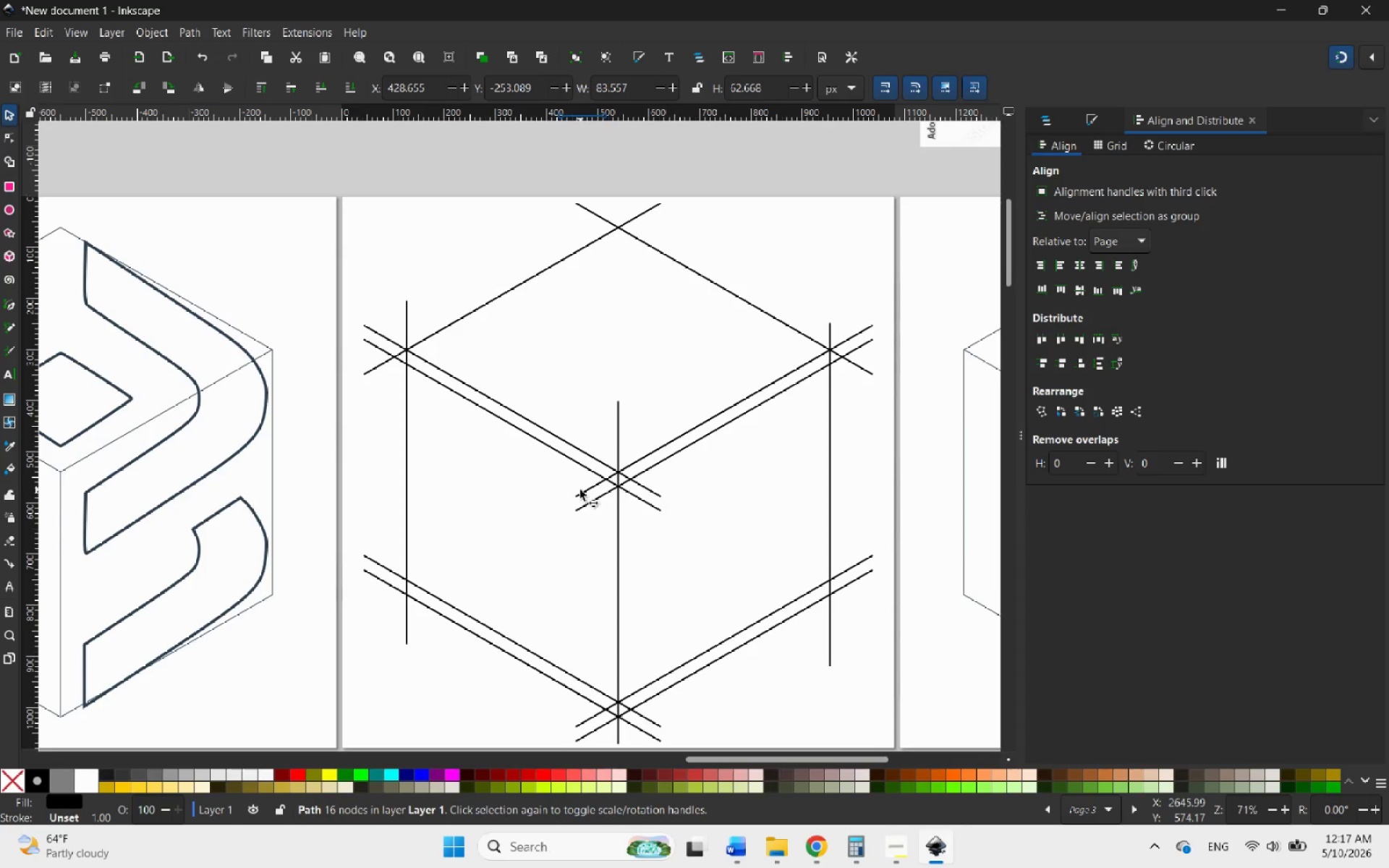 
wait(6.96)
 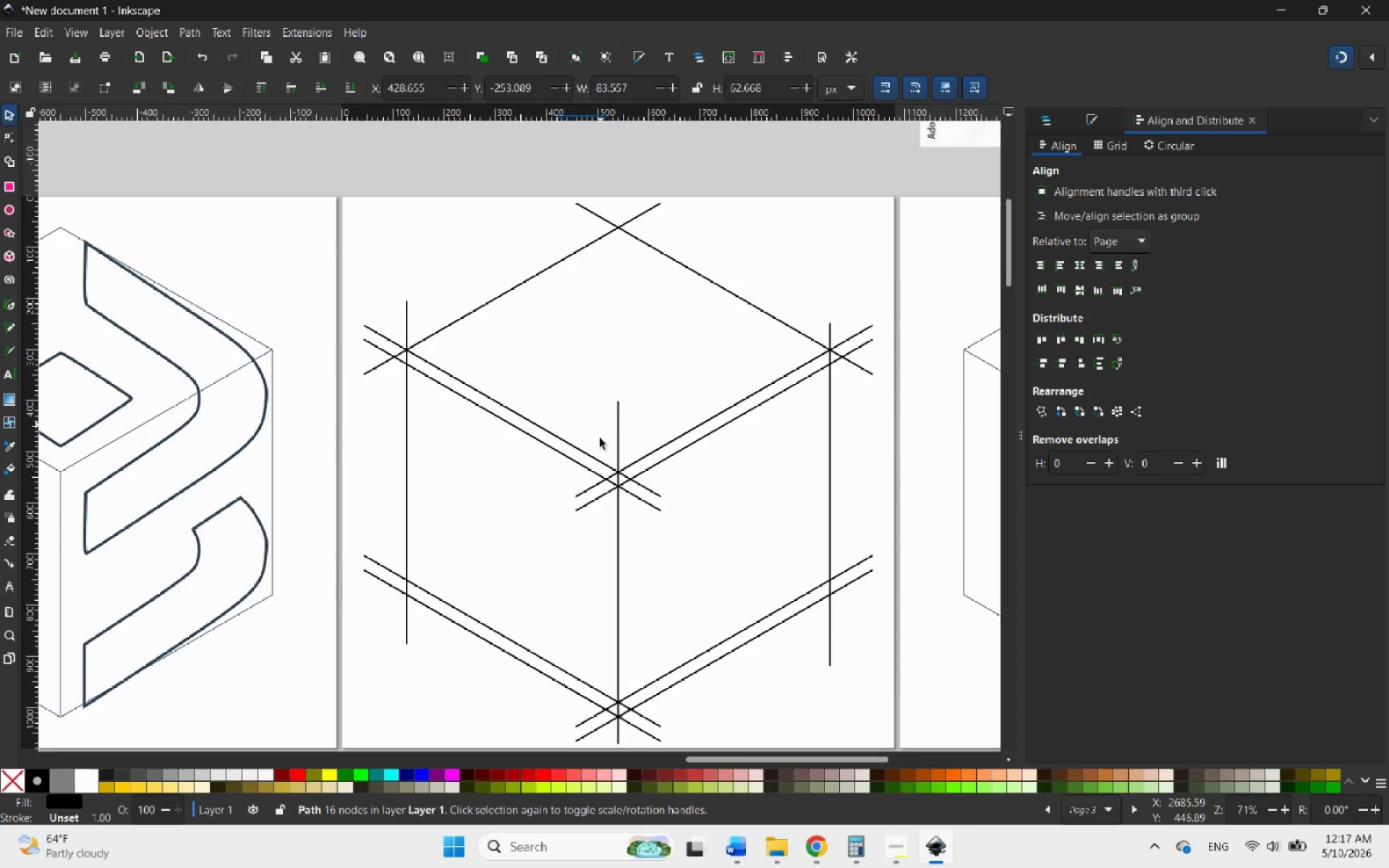 
hold_key(key=ControlLeft, duration=3.84)
scroll: coordinate [681, 531], scroll_direction: down, amount: 3.0
 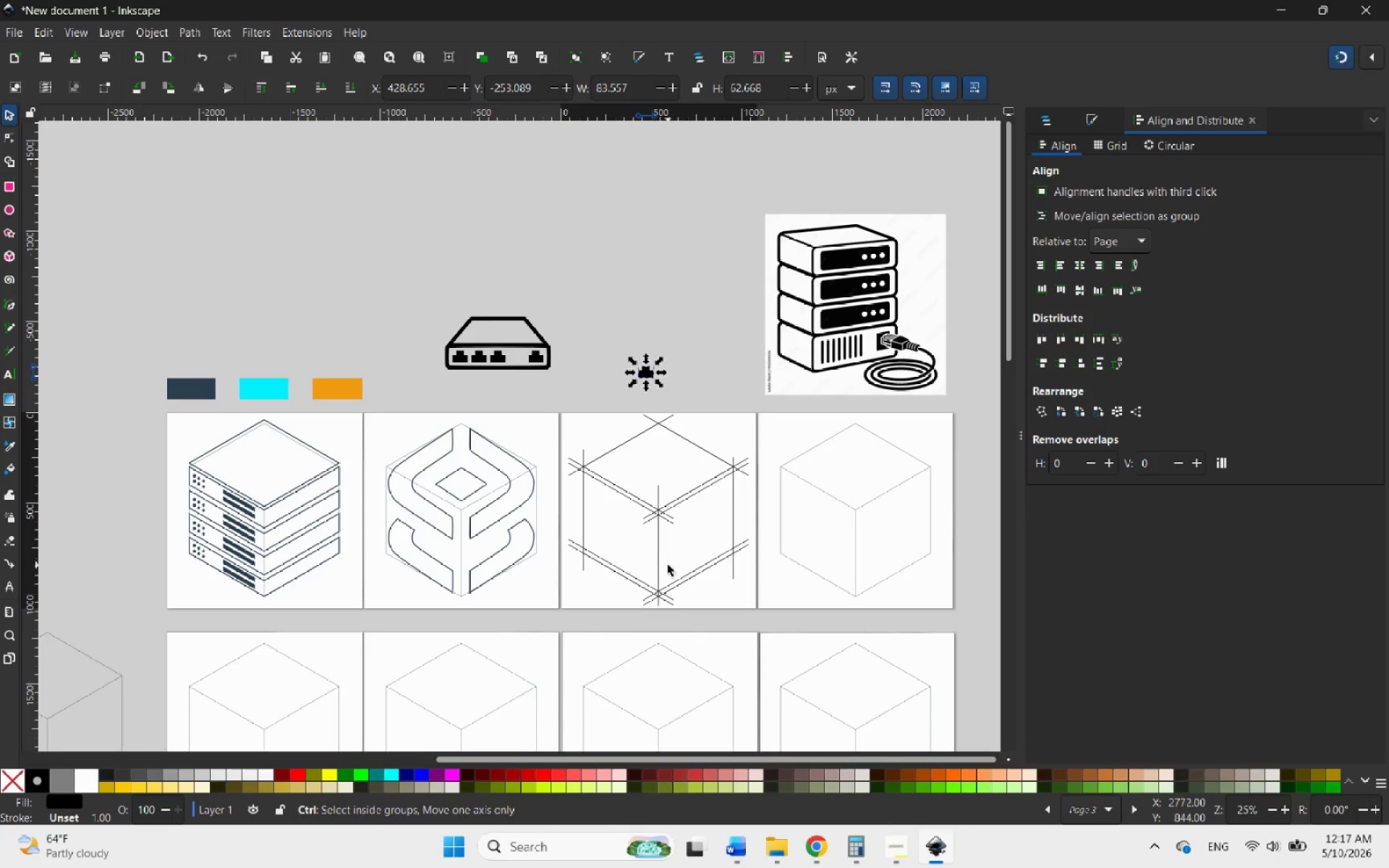 
scroll: coordinate [668, 516], scroll_direction: up, amount: 3.0
 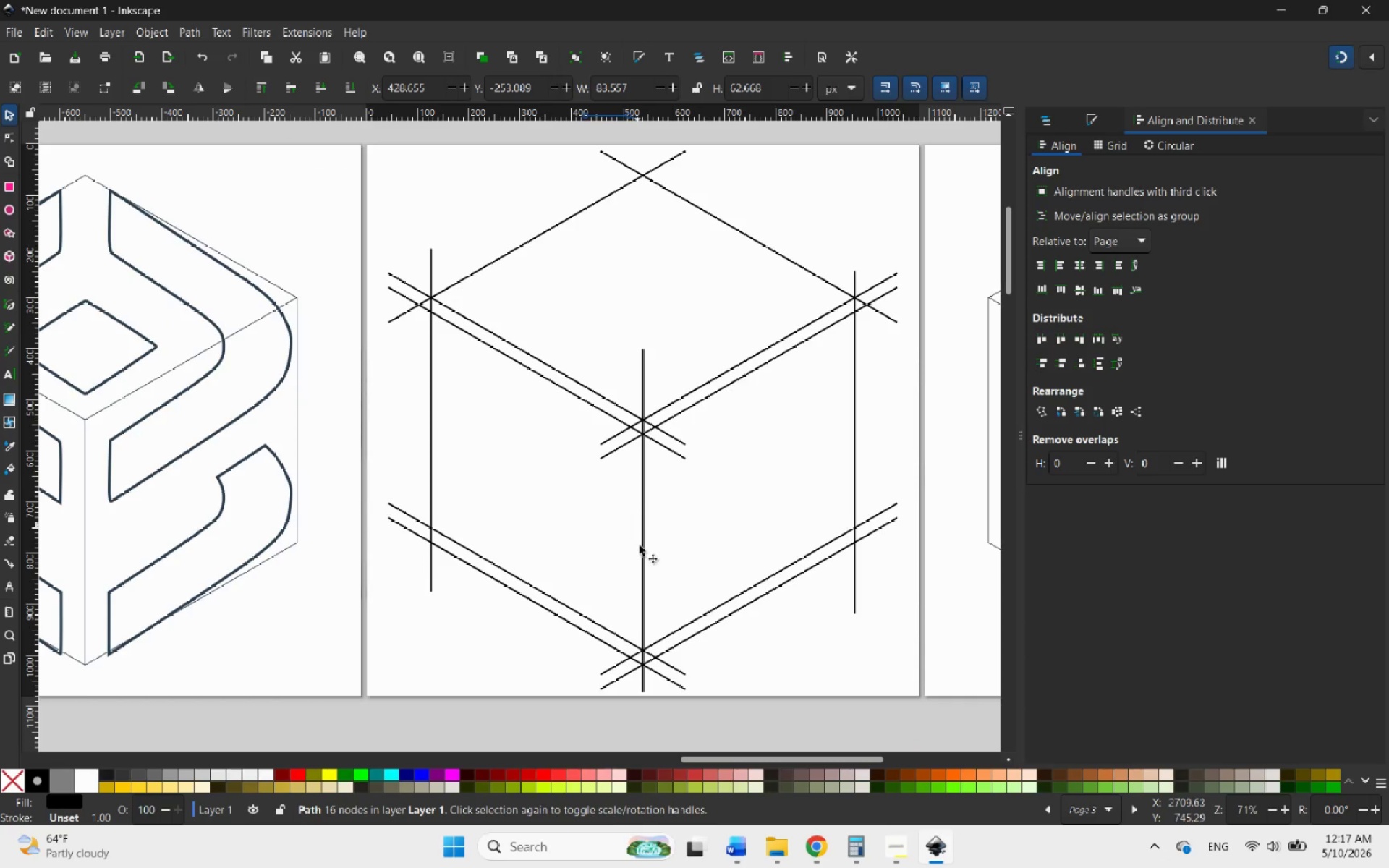 
left_click([624, 642])
 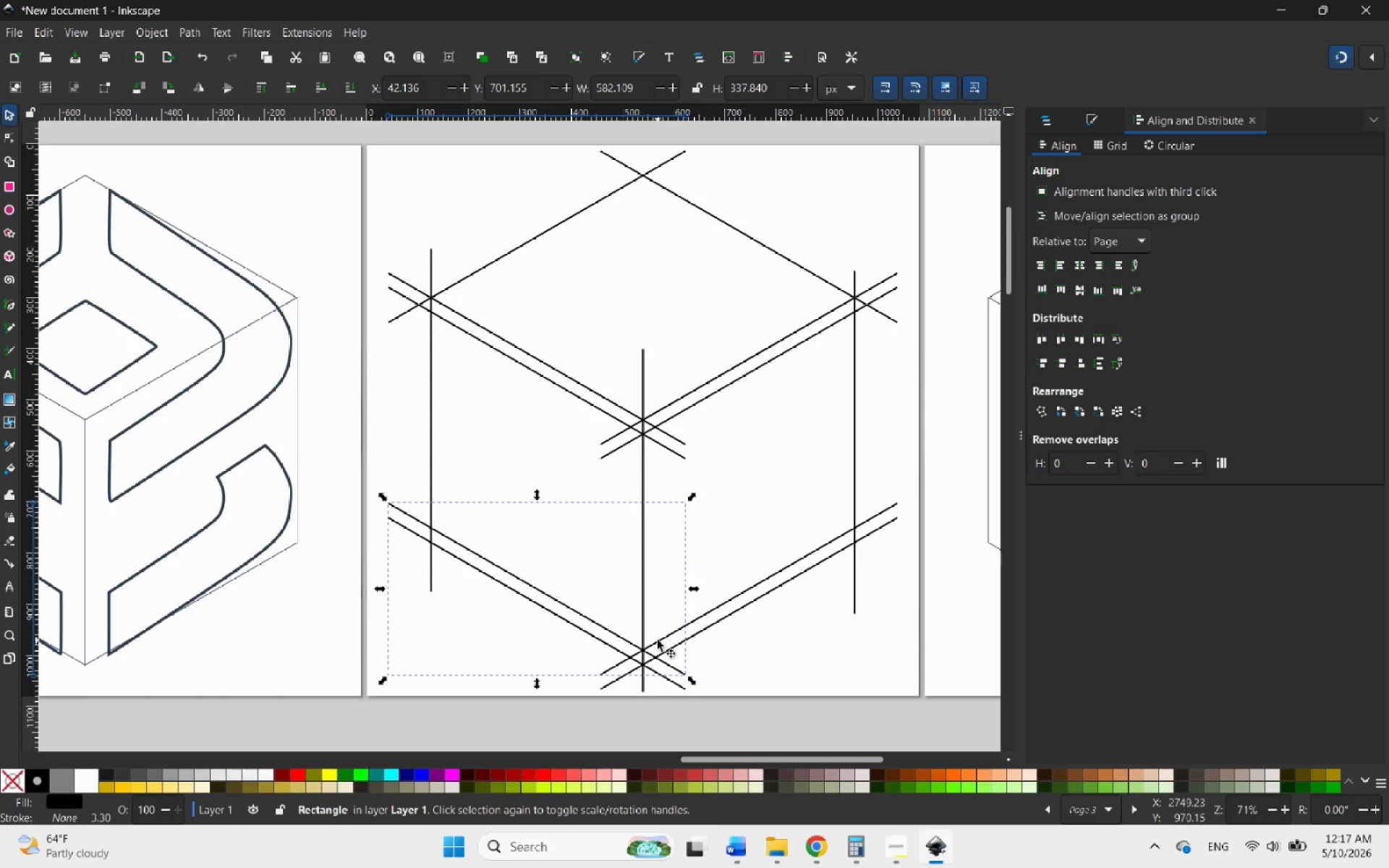 
hold_key(key=ShiftLeft, duration=0.77)
left_click([658, 639])
 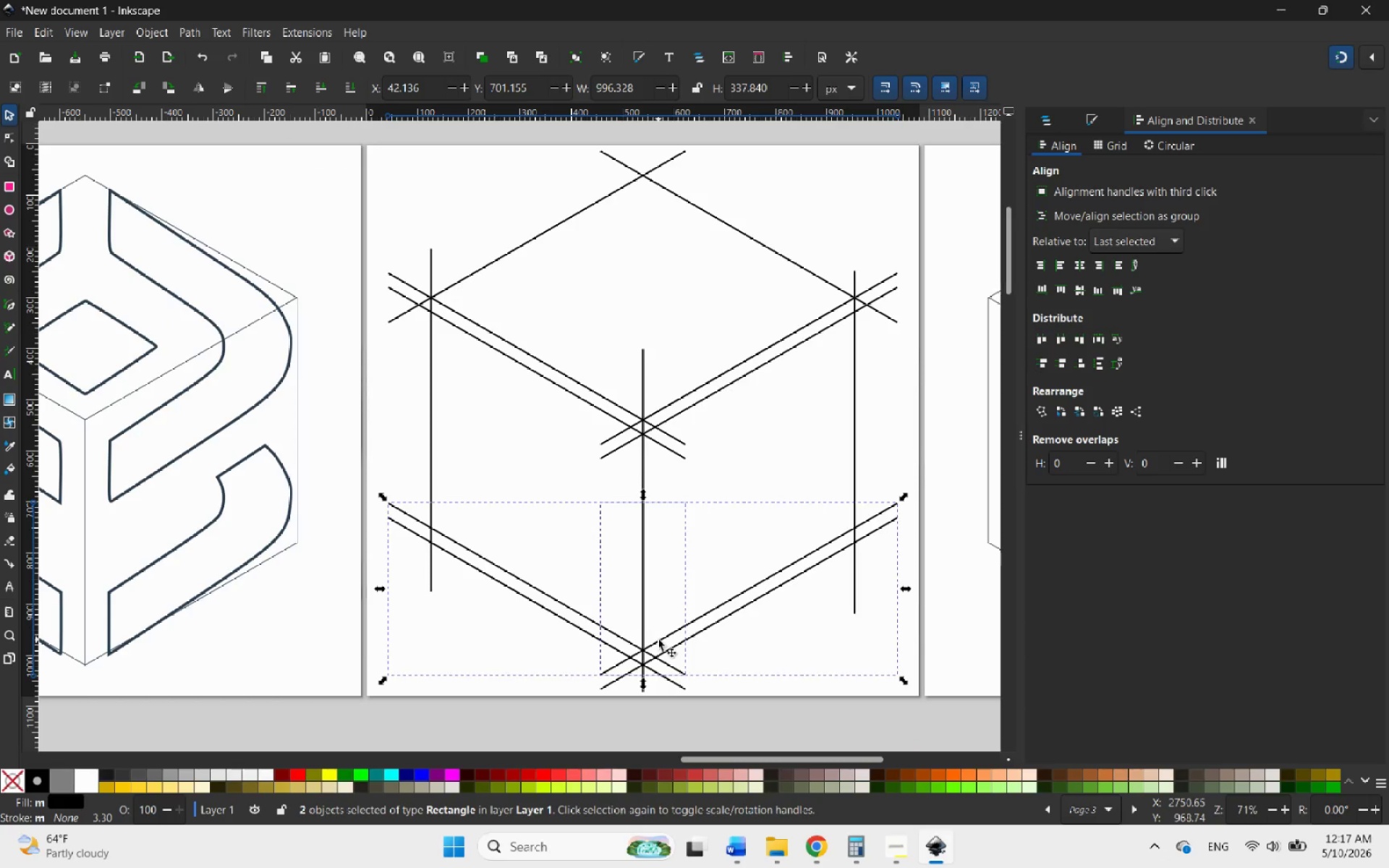 
left_click_drag(start_coordinate=[658, 639], to_coordinate=[667, 555])
 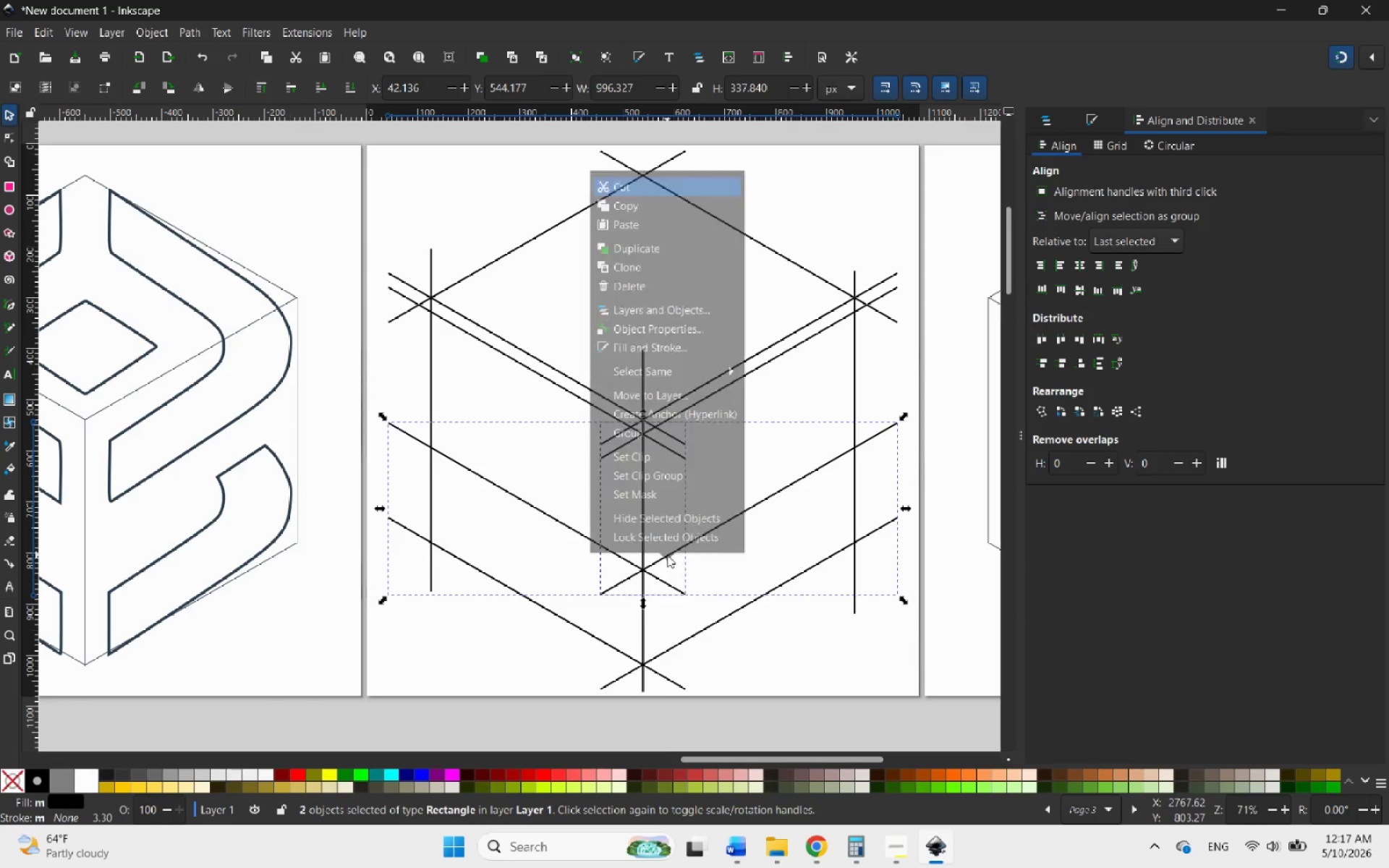 
hold_key(key=ControlLeft, duration=6.52)
 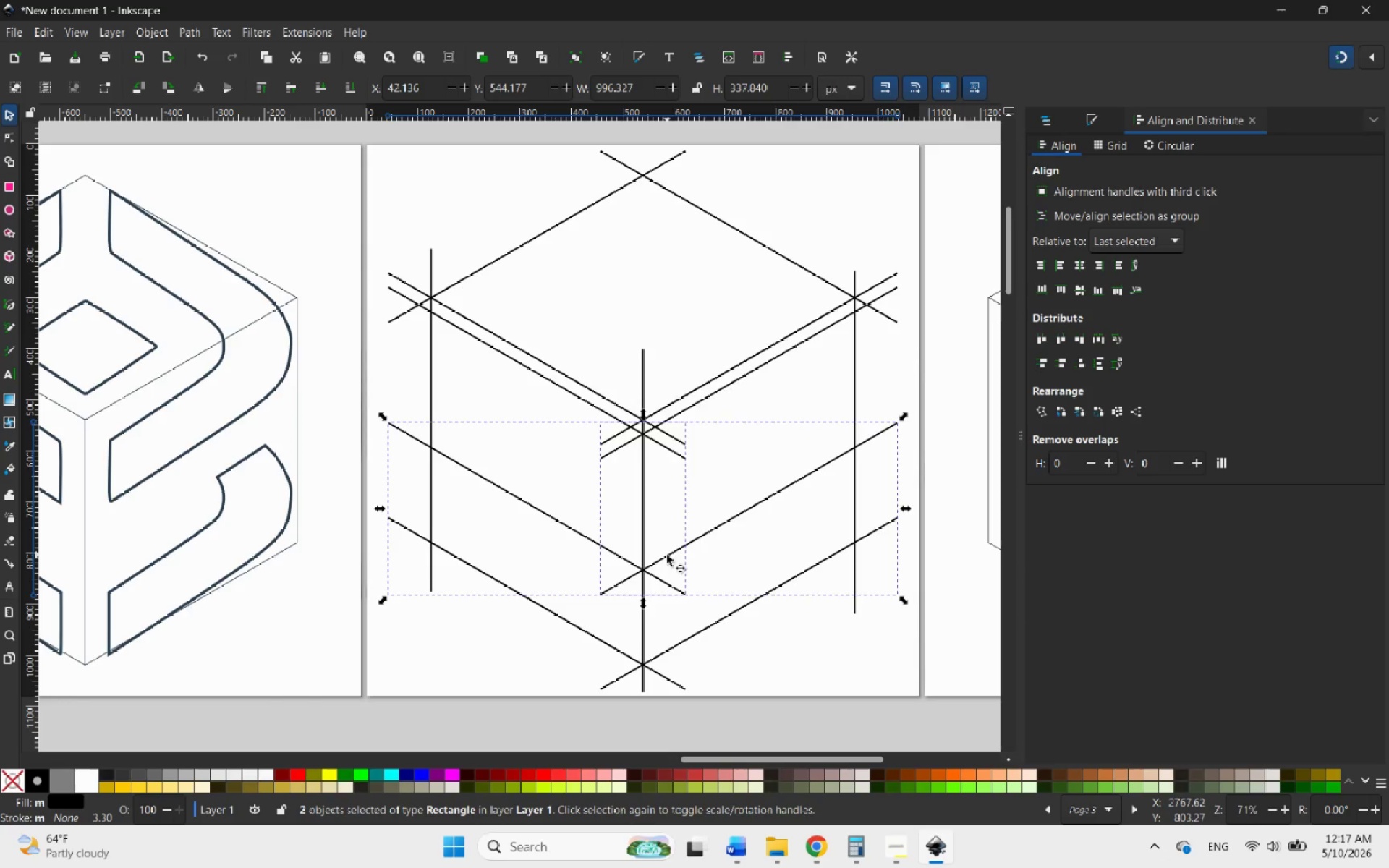 
right_click([667, 555])
 